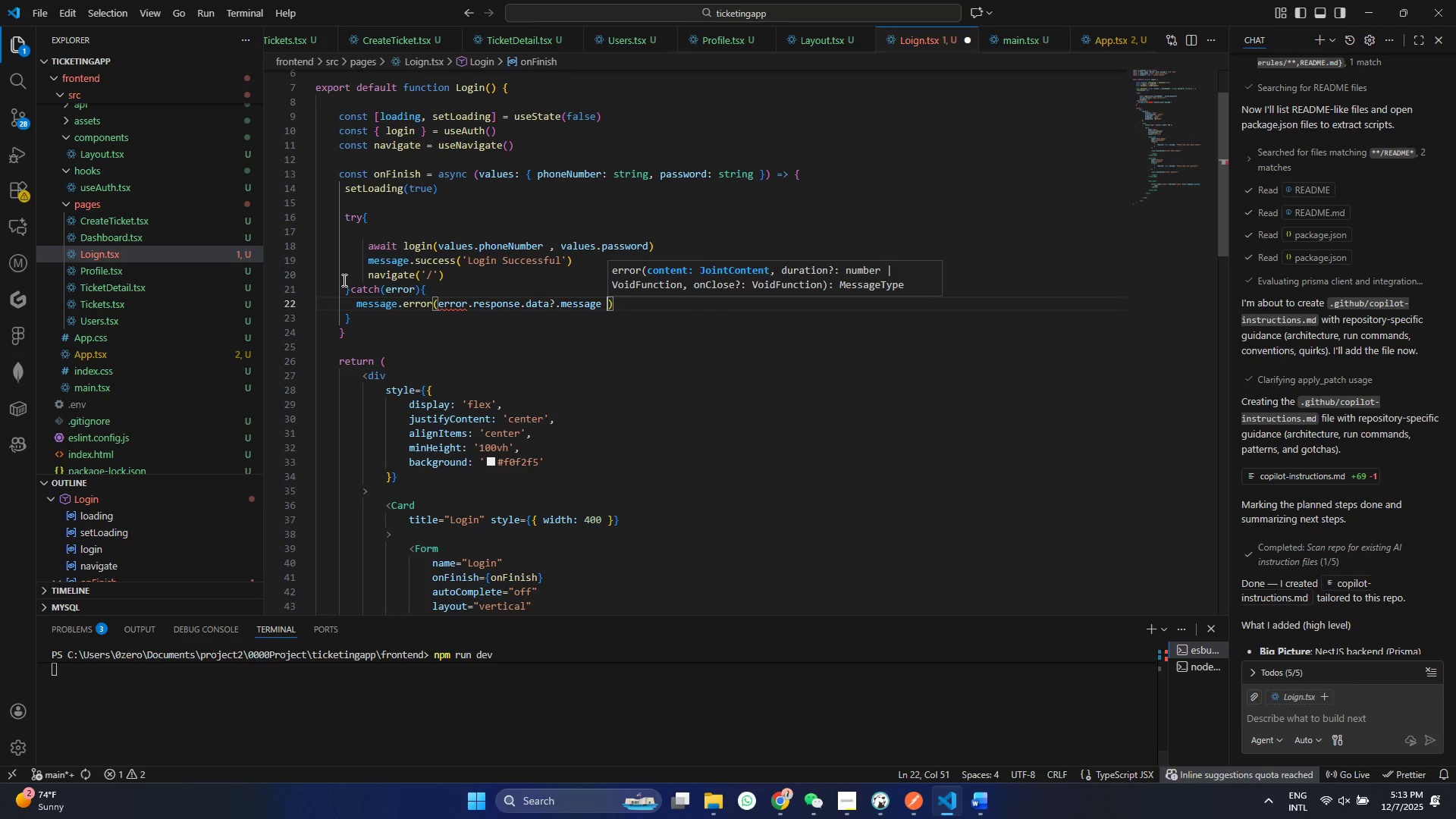 
key(Shift+Backslash)
 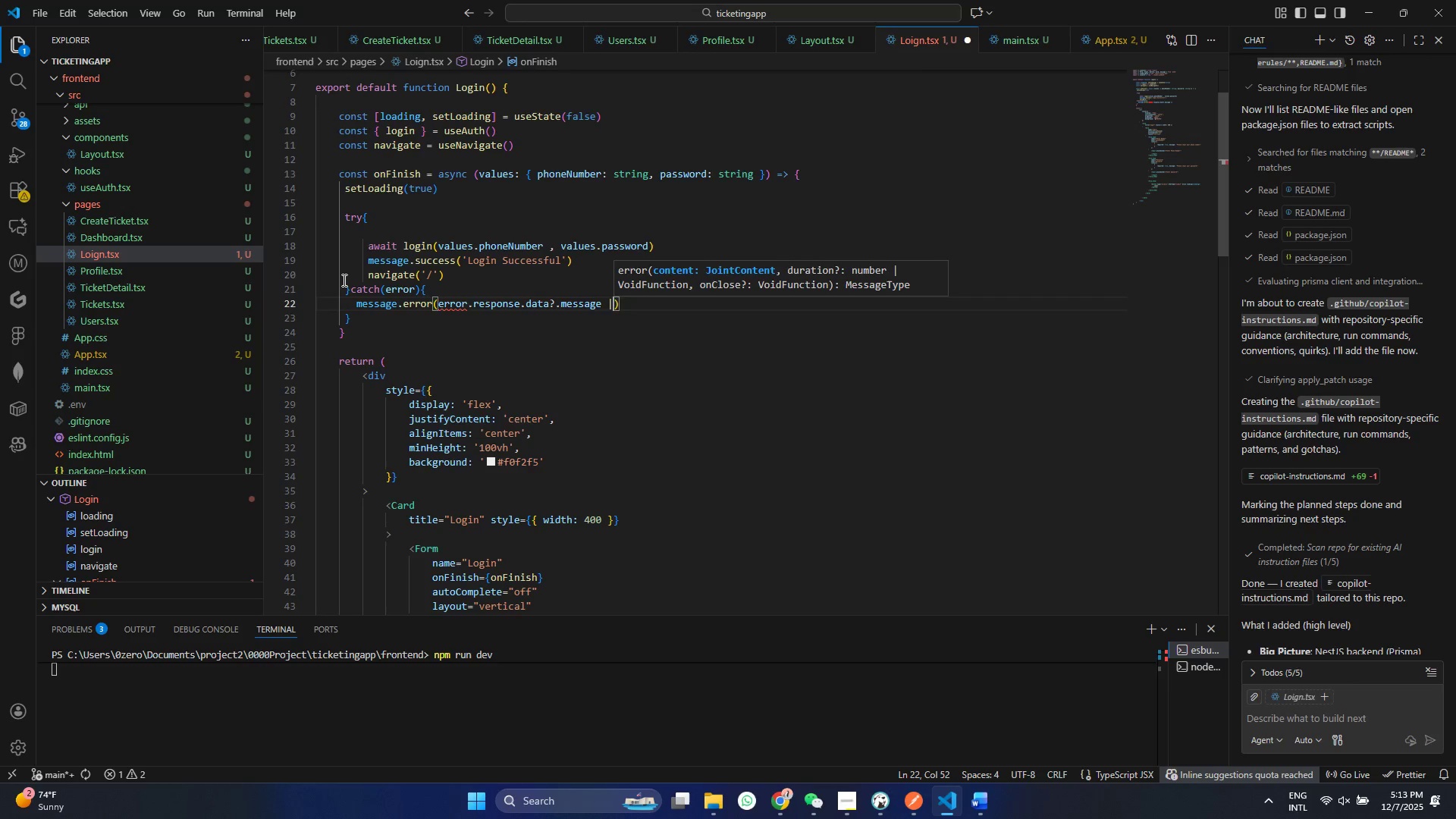 
key(Shift+Backslash)
 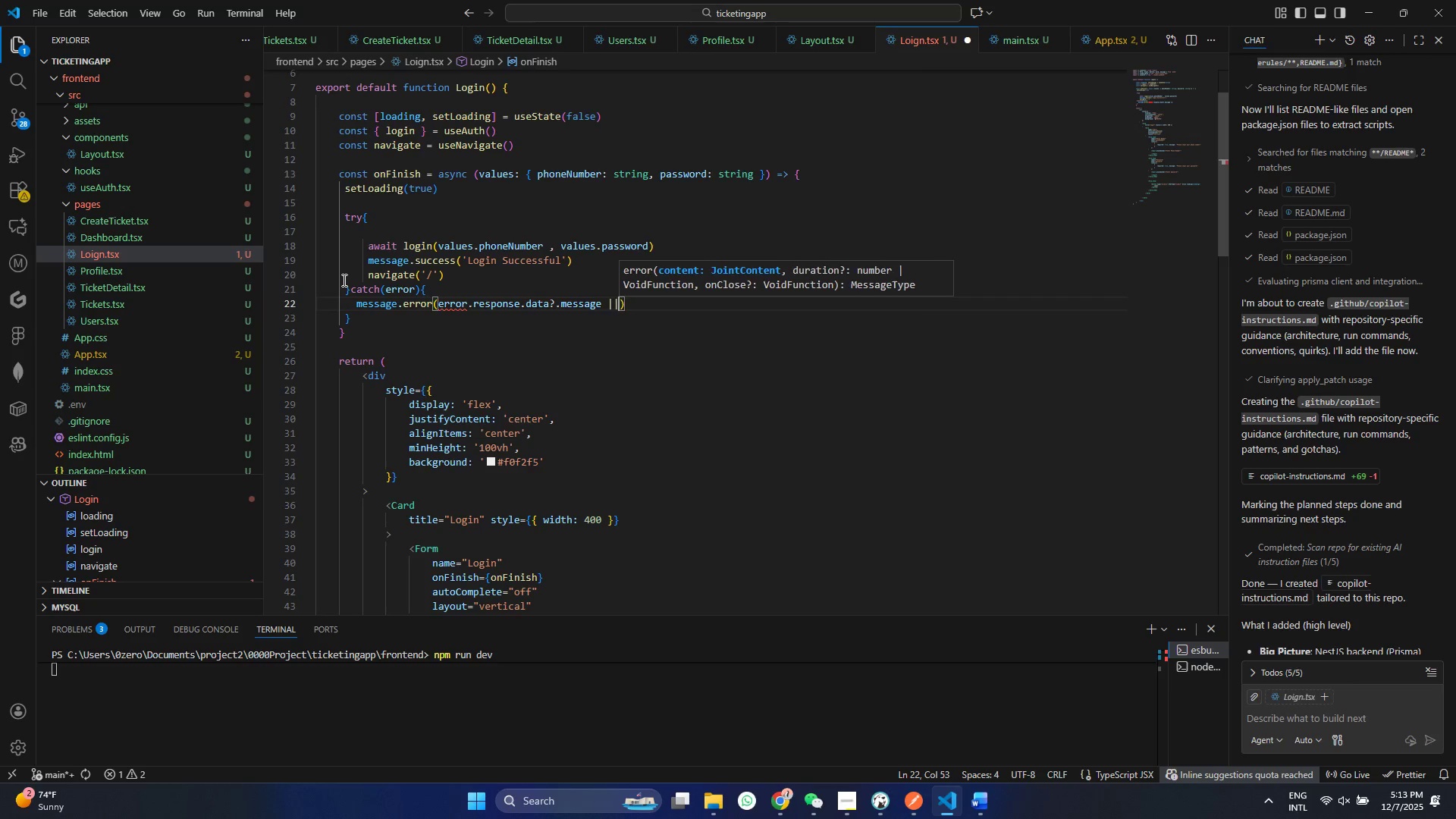 
key(Space)
 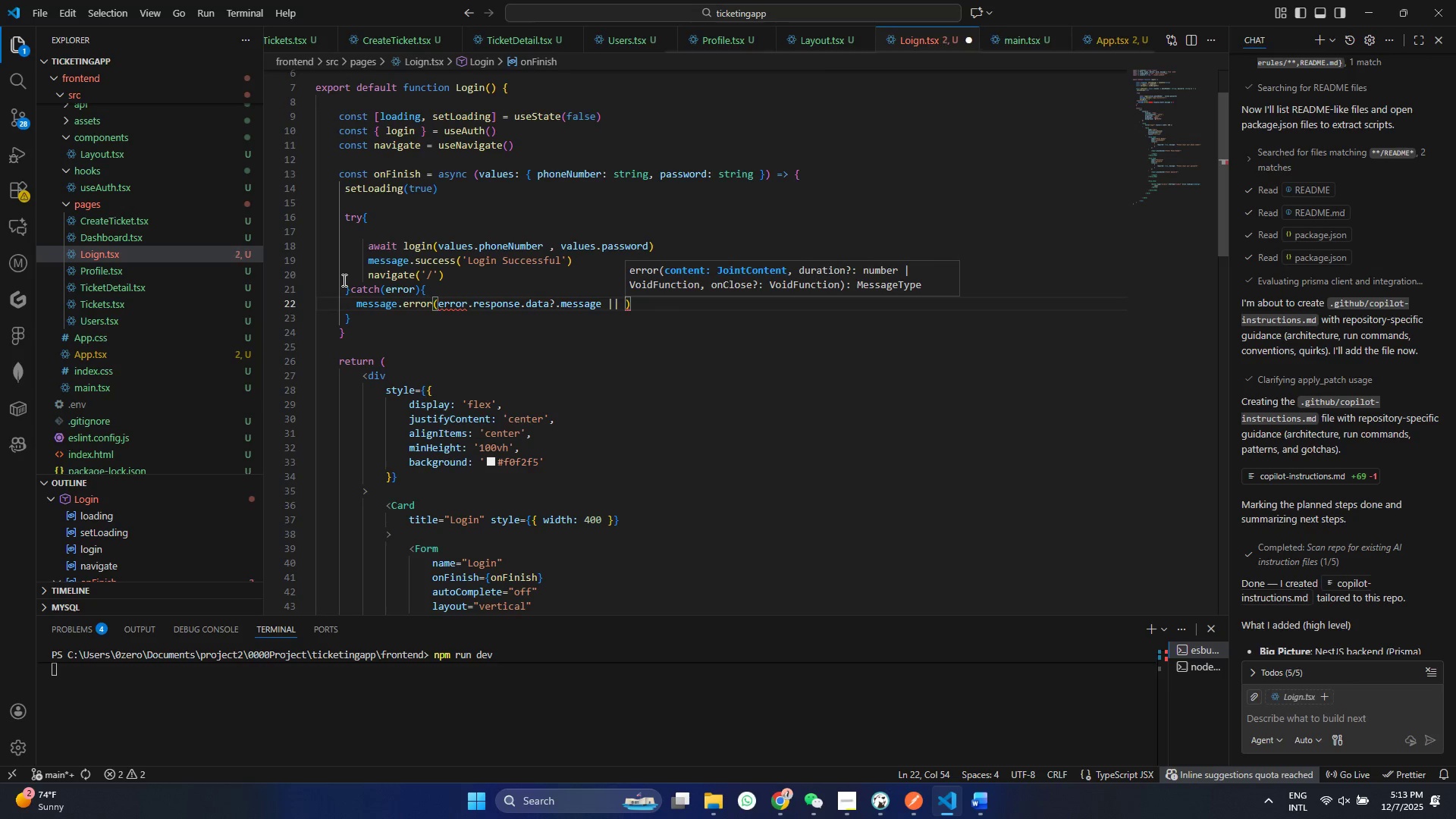 
hold_key(key=ShiftRight, duration=0.58)
 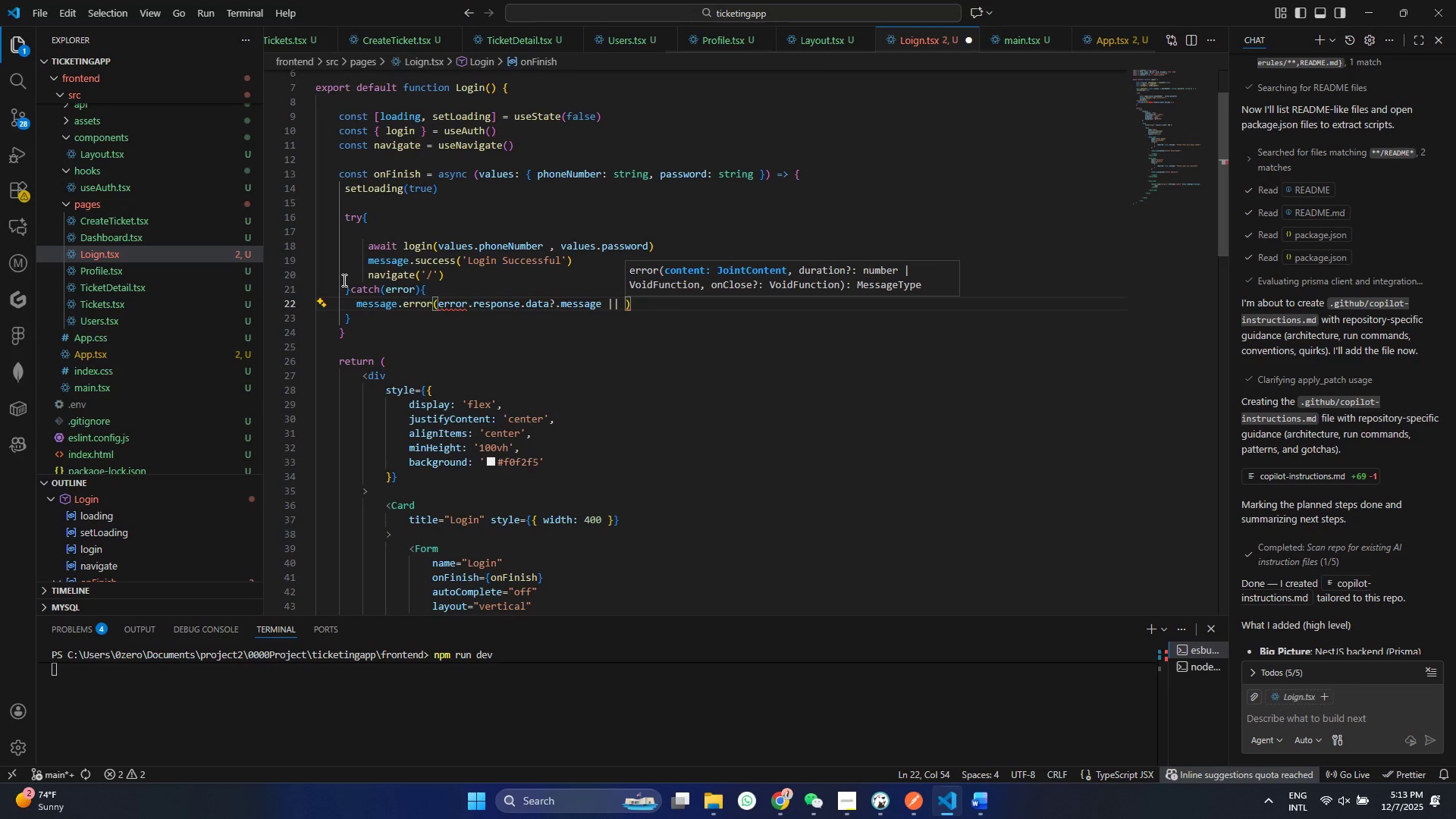 
key(Quote)
 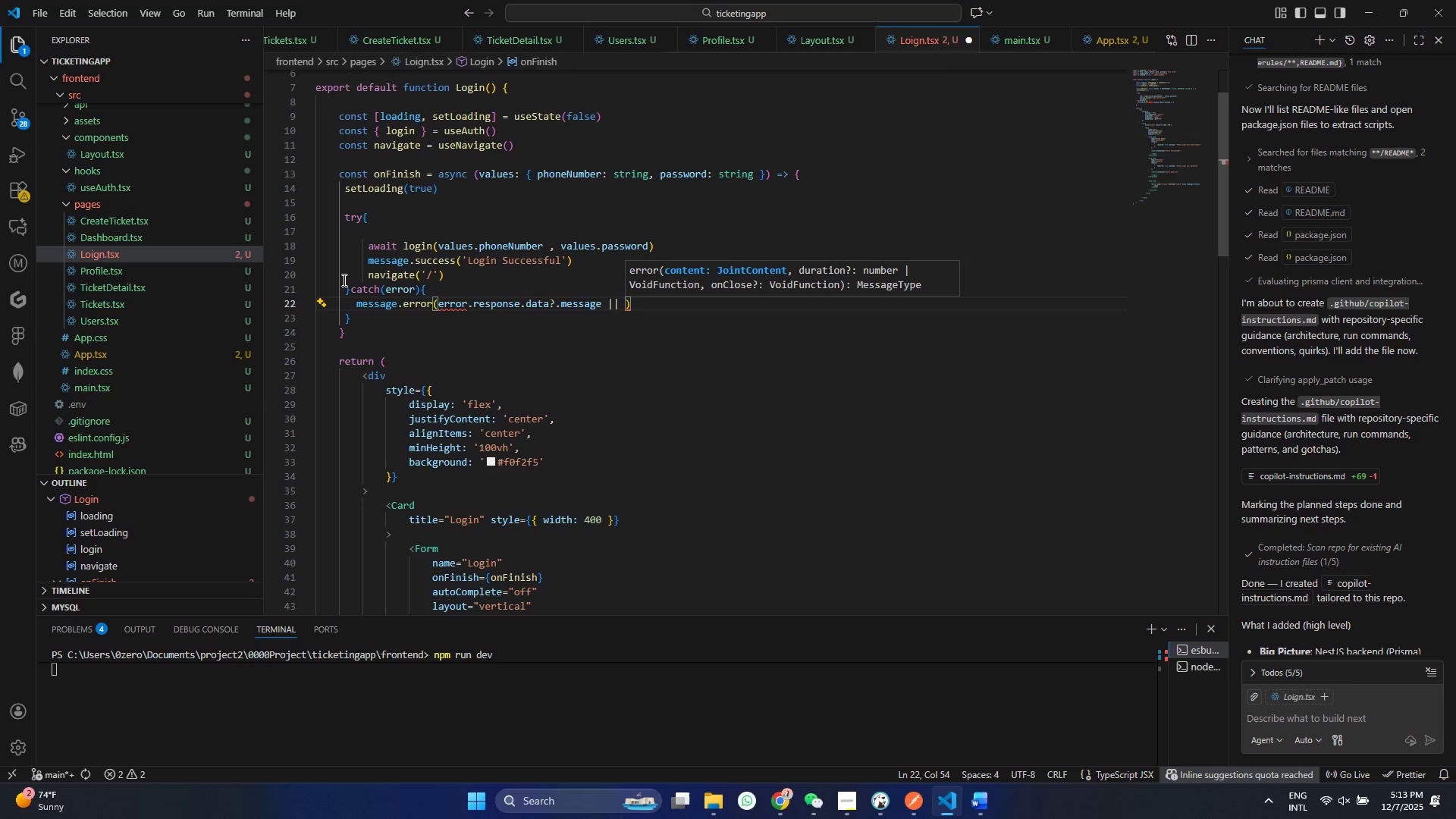 
key(Quote)
 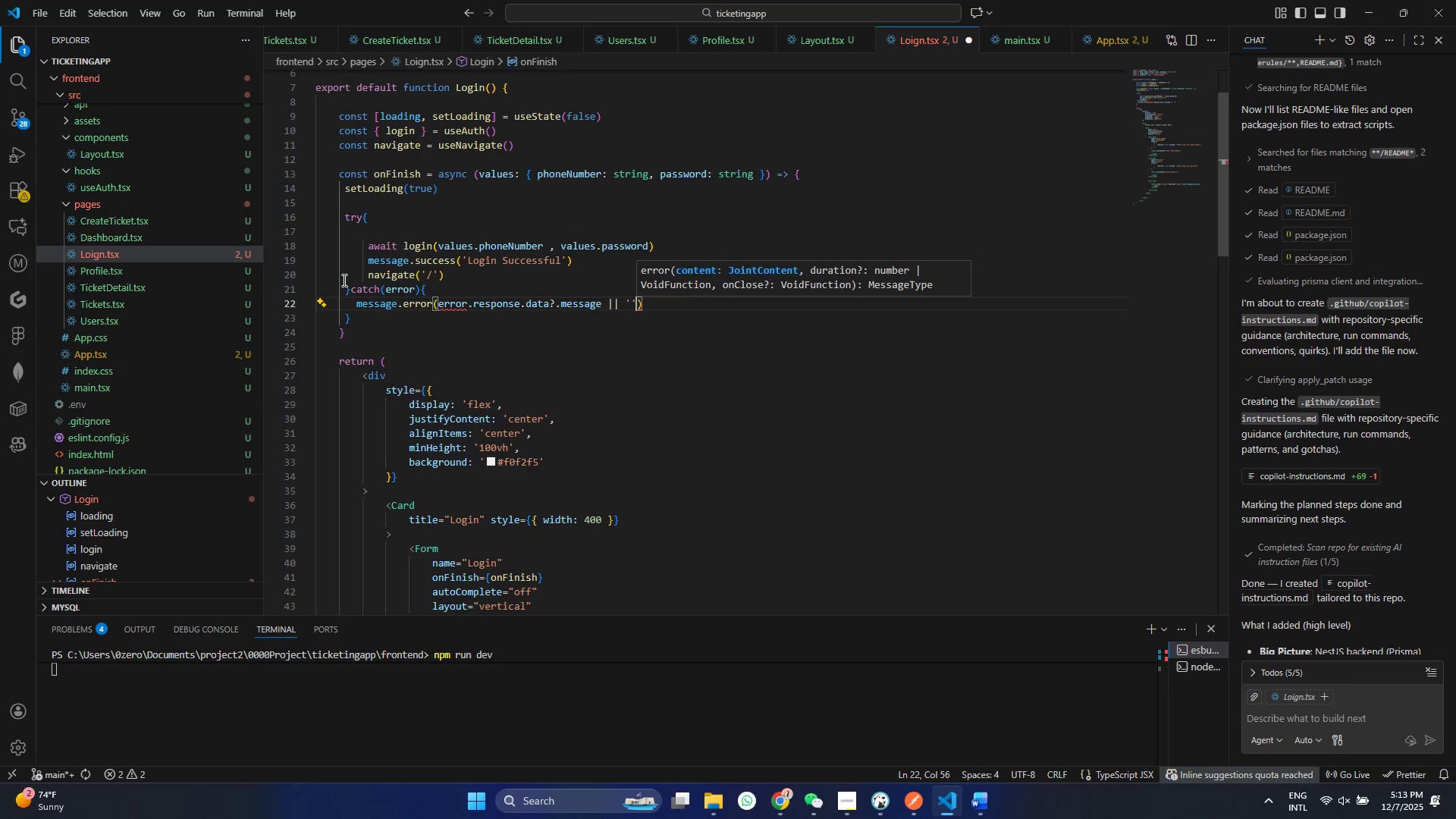 
hold_key(key=ShiftRight, duration=0.48)
 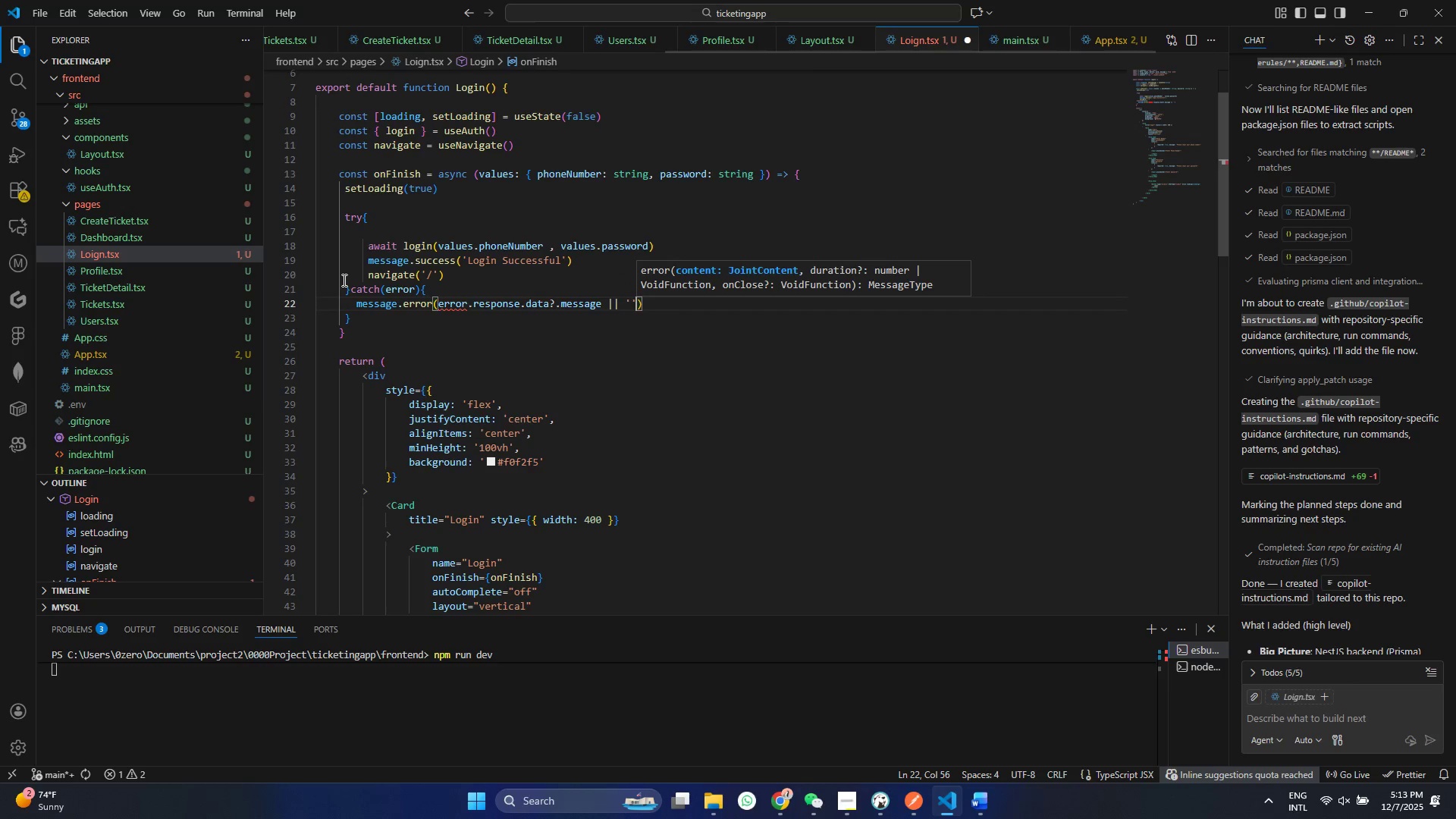 
key(ArrowLeft)
 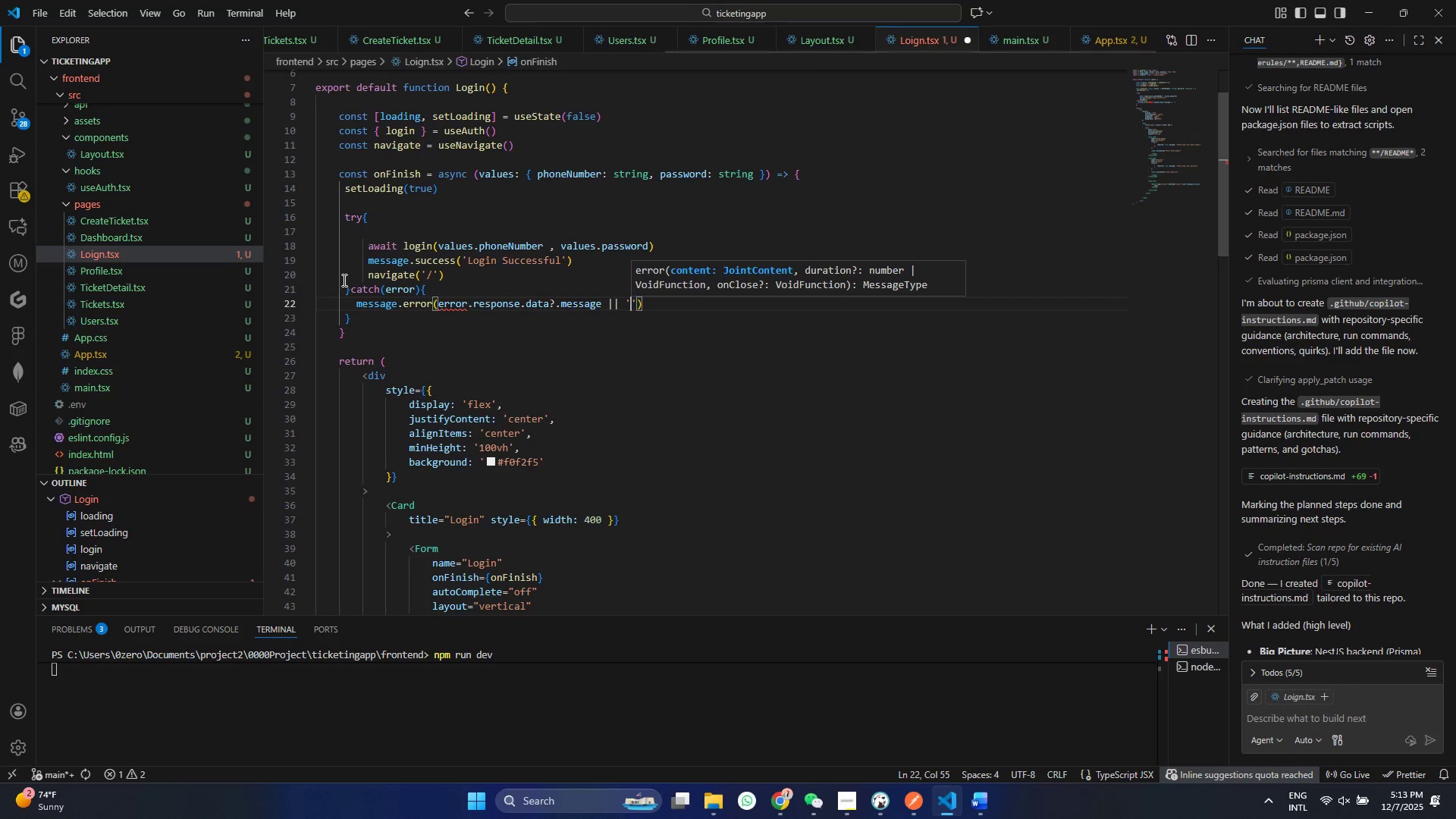 
type(lOgin failed)
 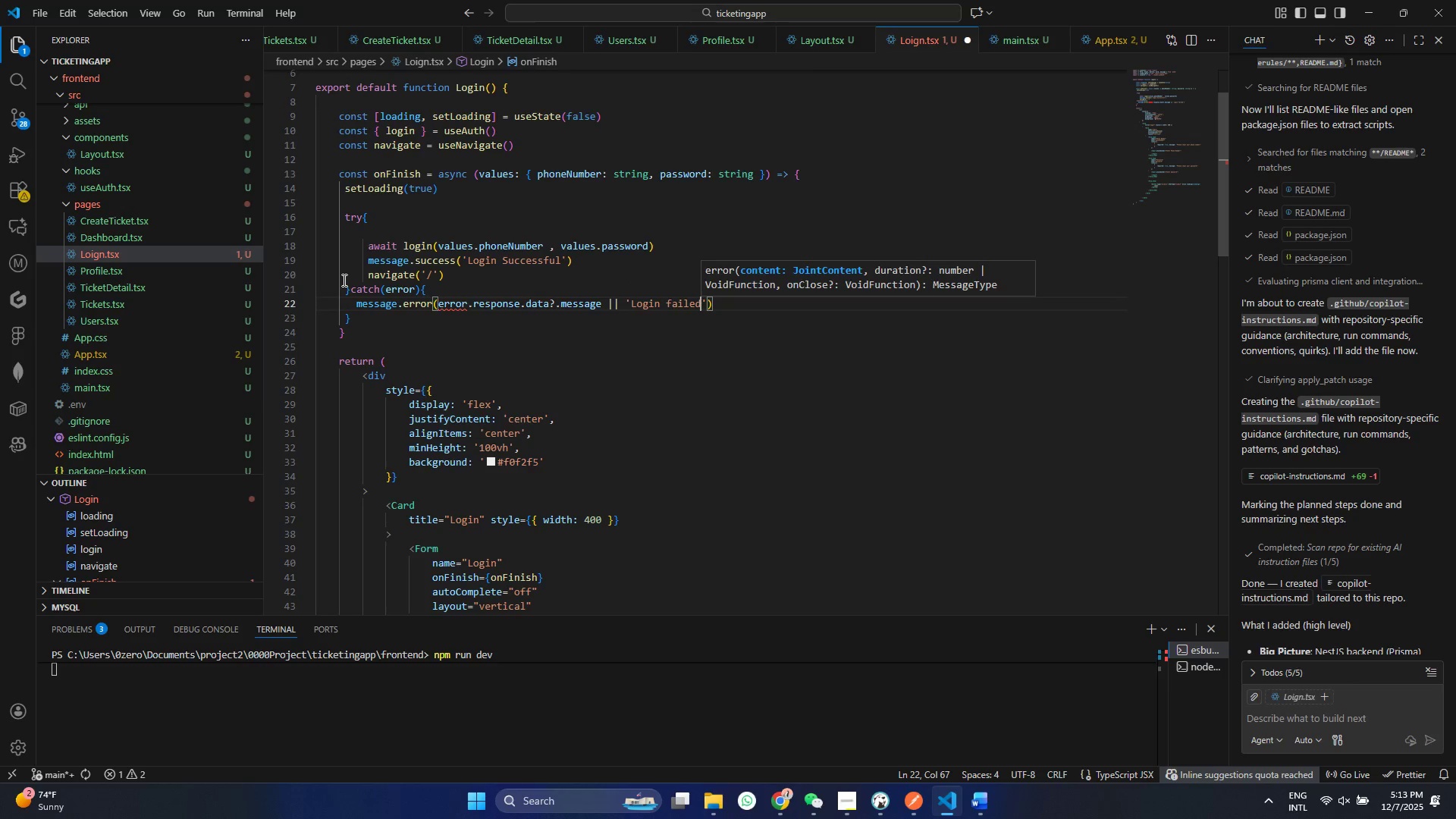 
key(Control+ControlLeft)
 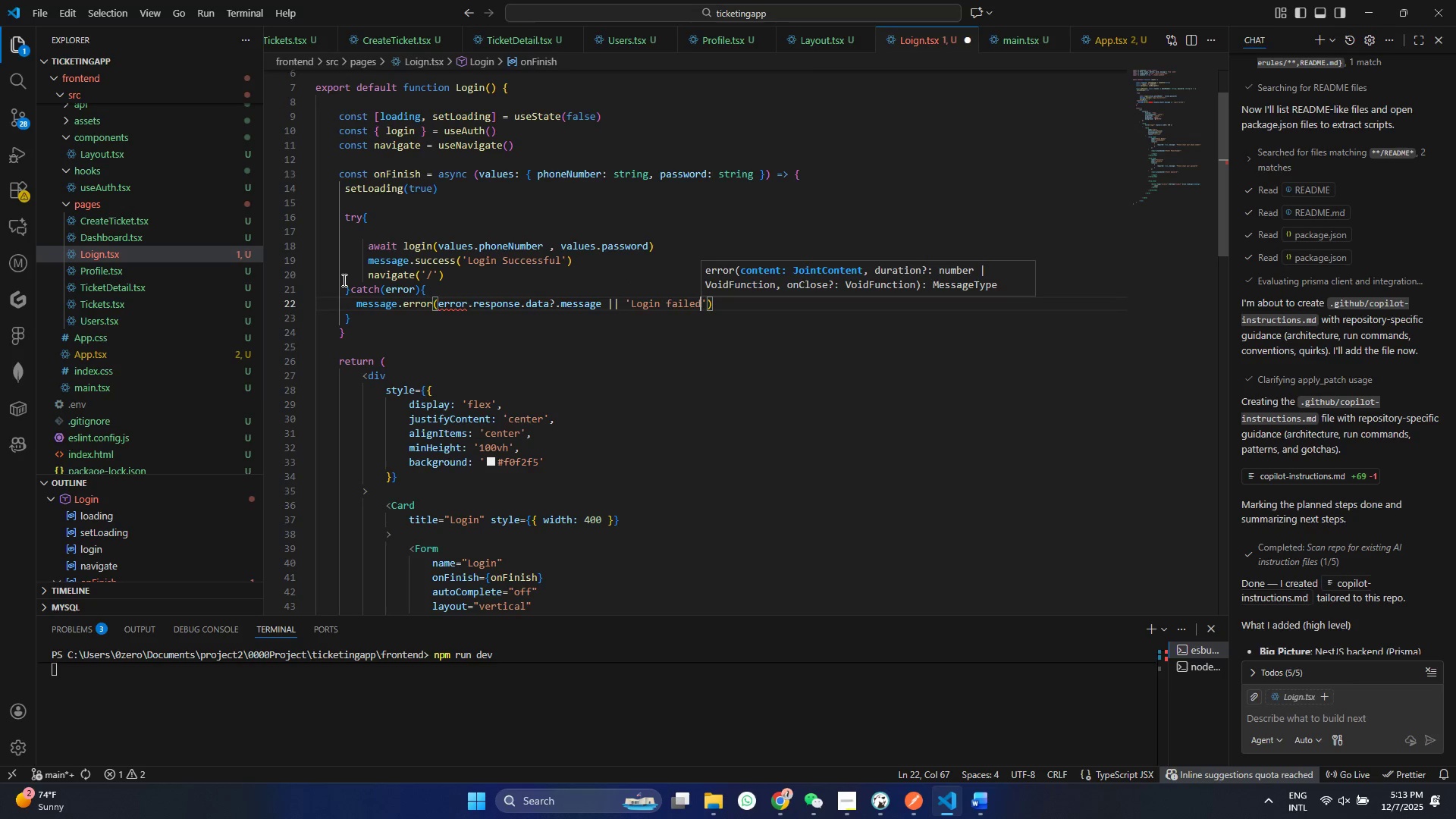 
key(Control+S)
 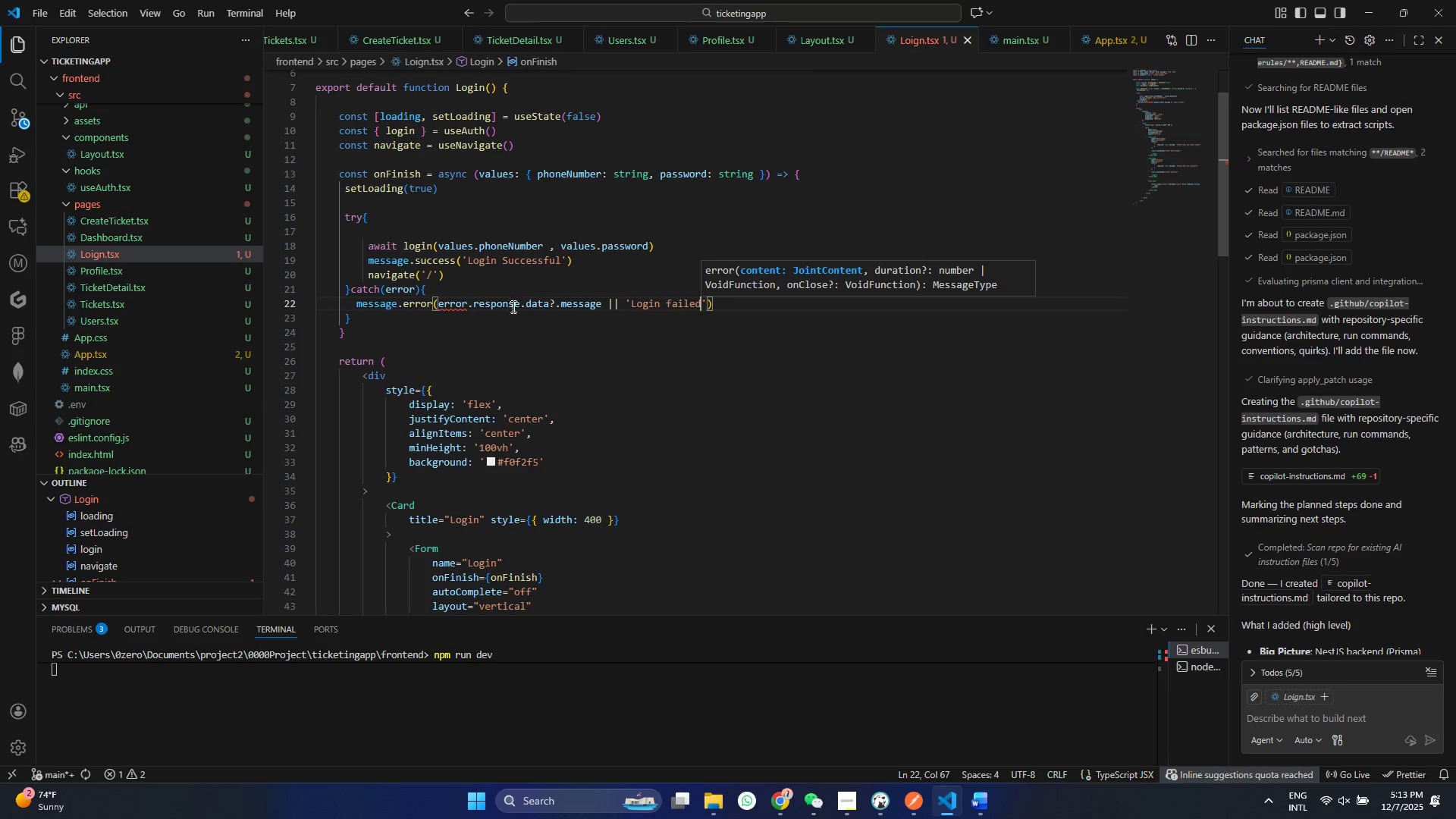 
left_click([519, 311])
 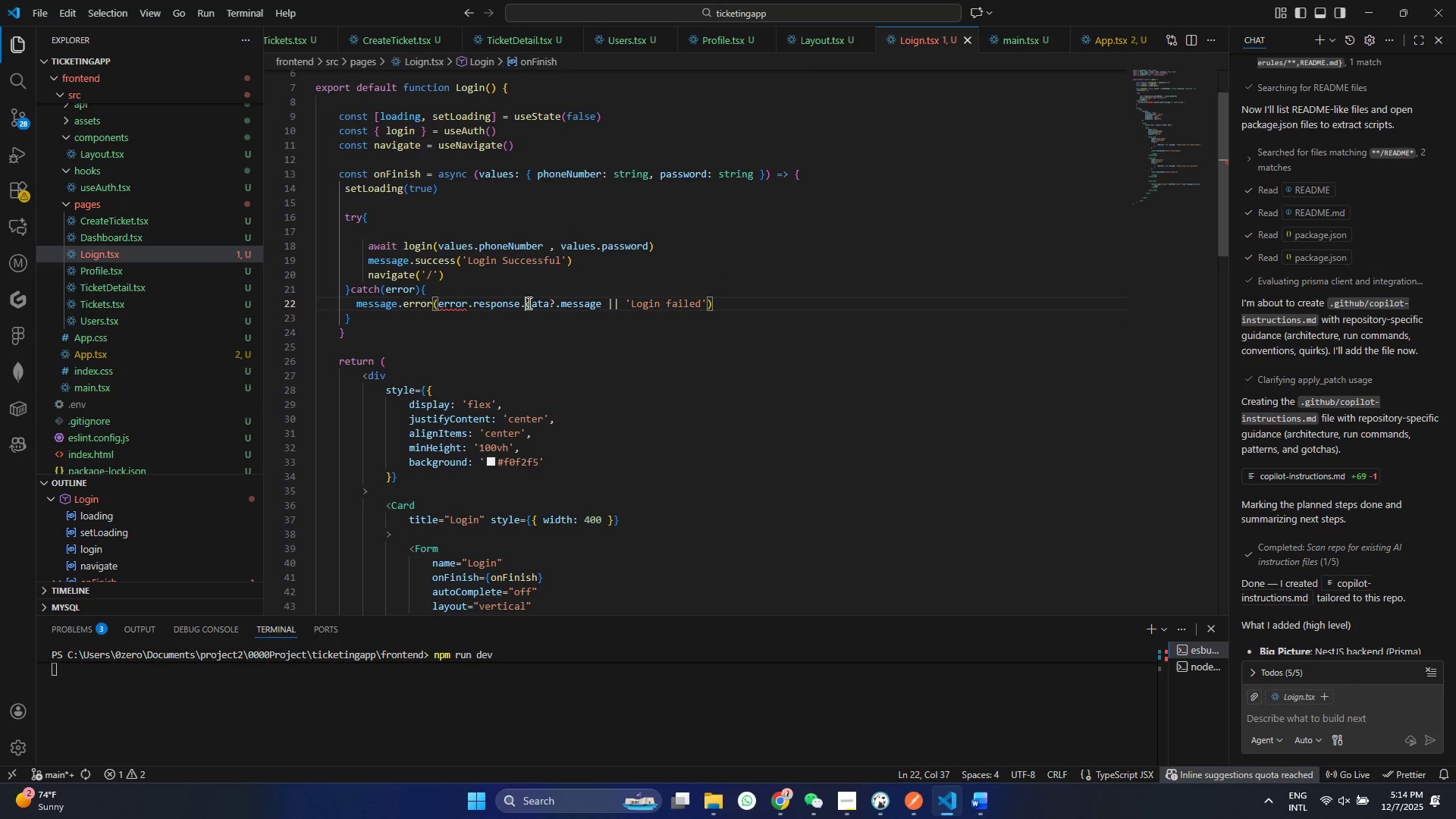 
double_click([519, 297])
 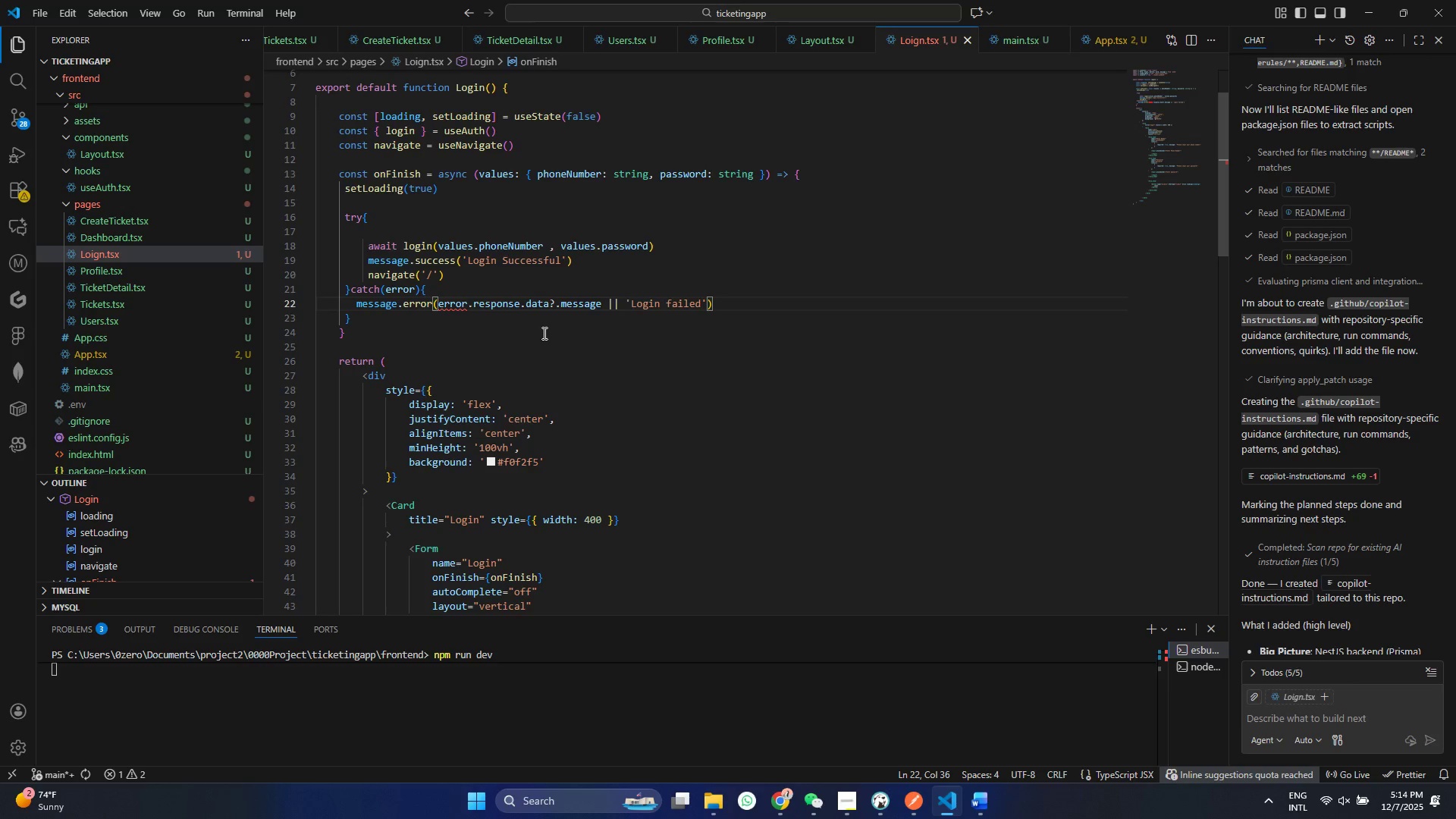 
key(Shift+ShiftRight)
 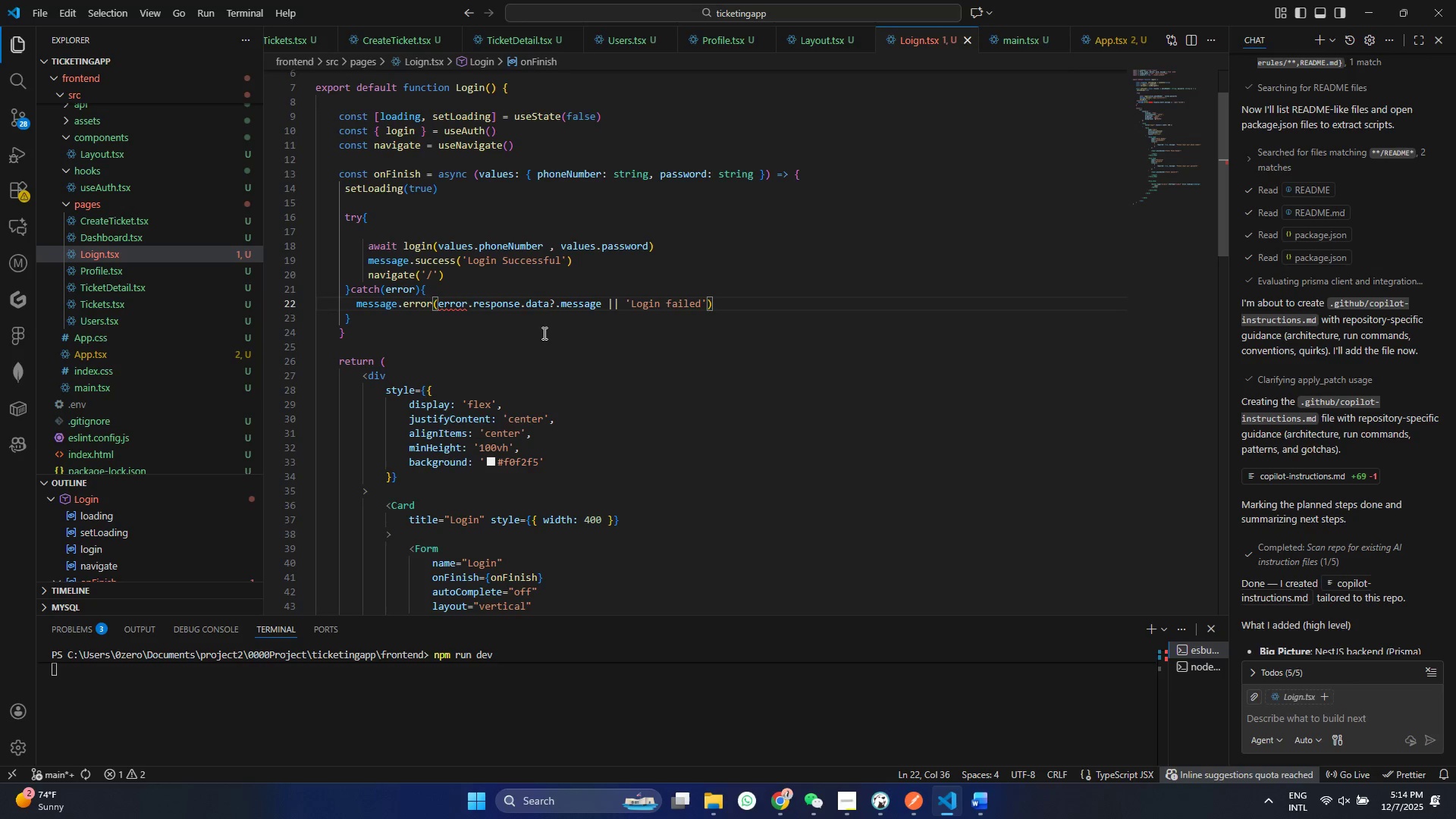 
key(Shift+Slash)
 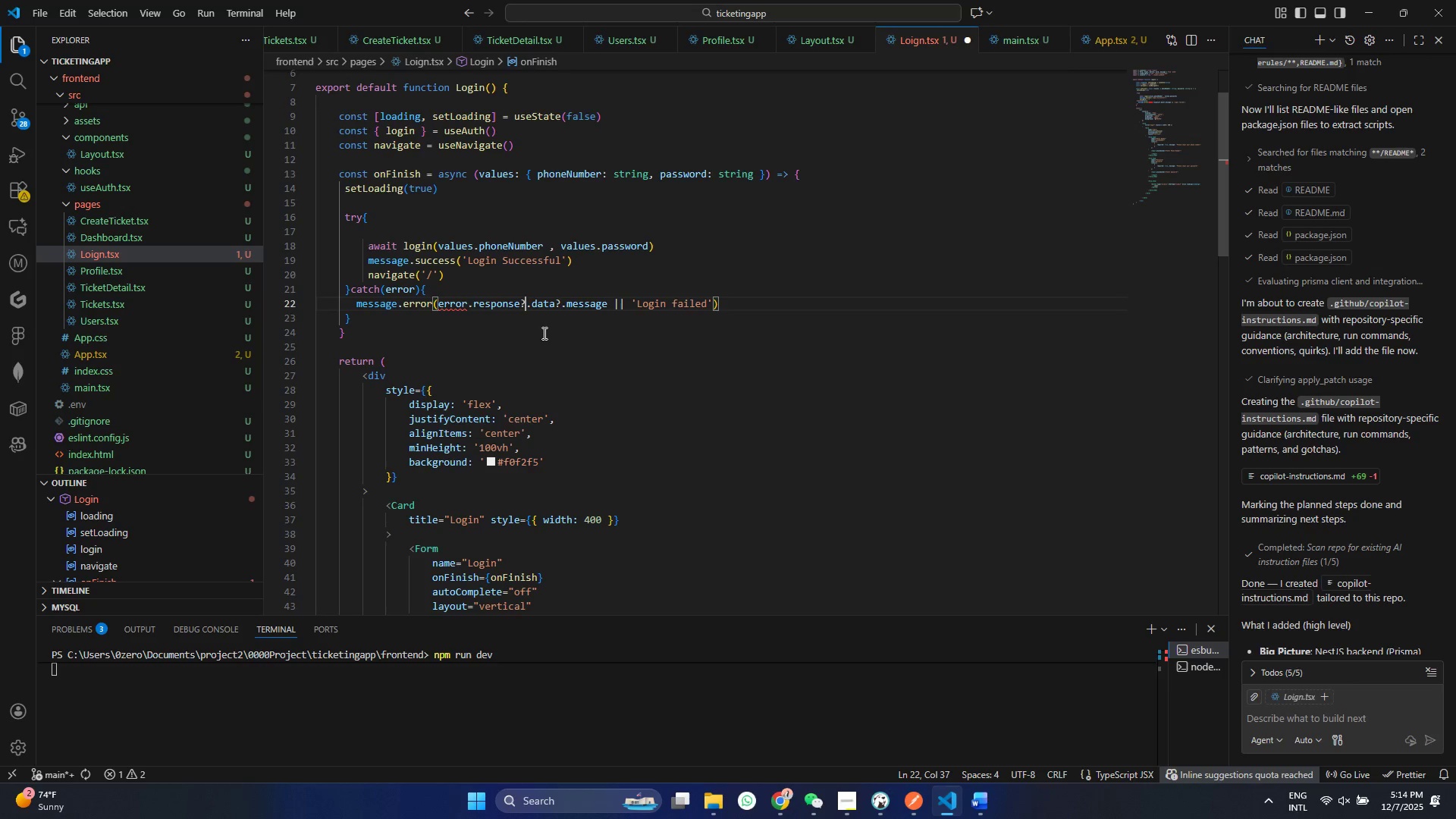 
key(Control+ControlLeft)
 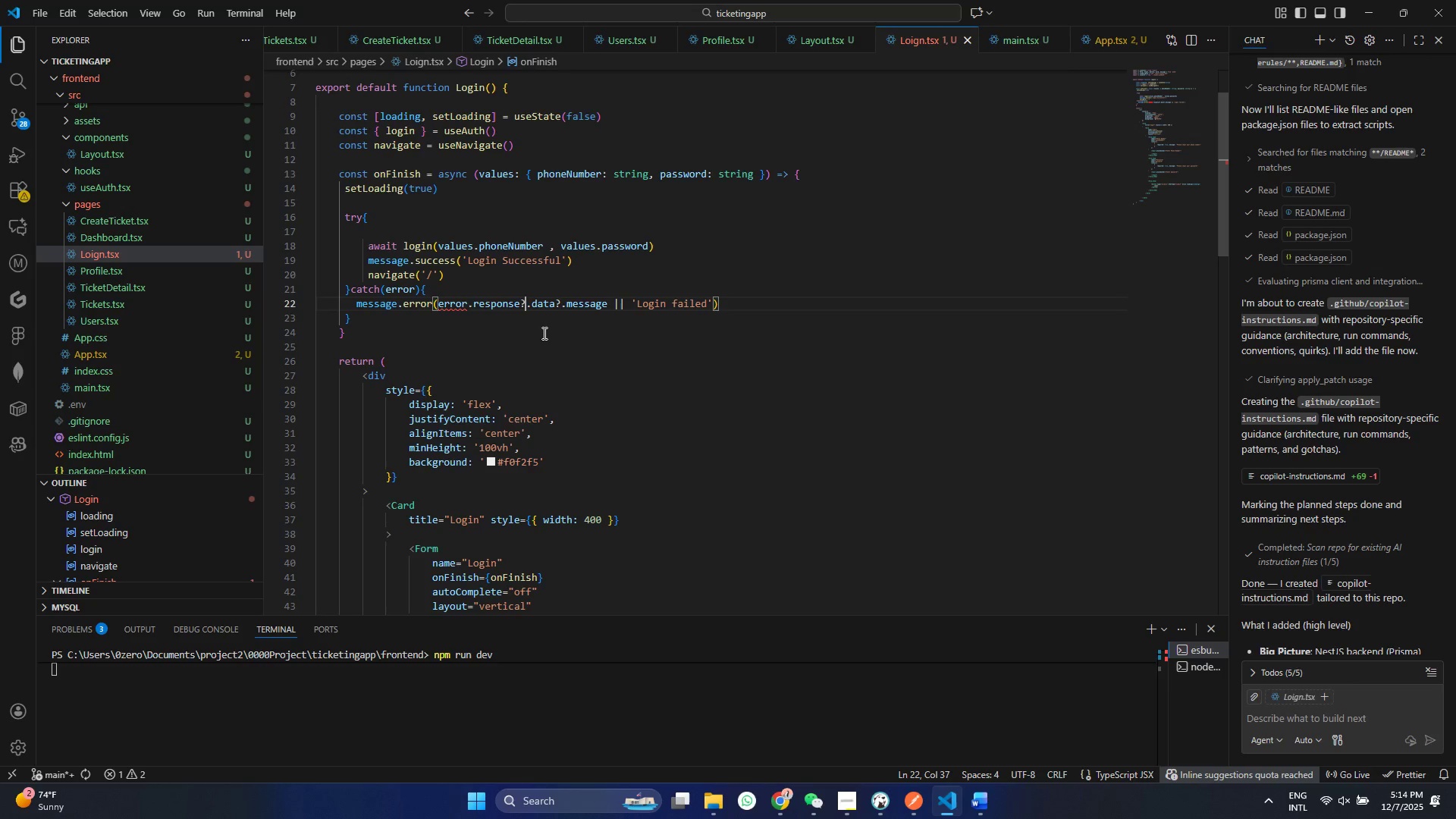 
key(S)
 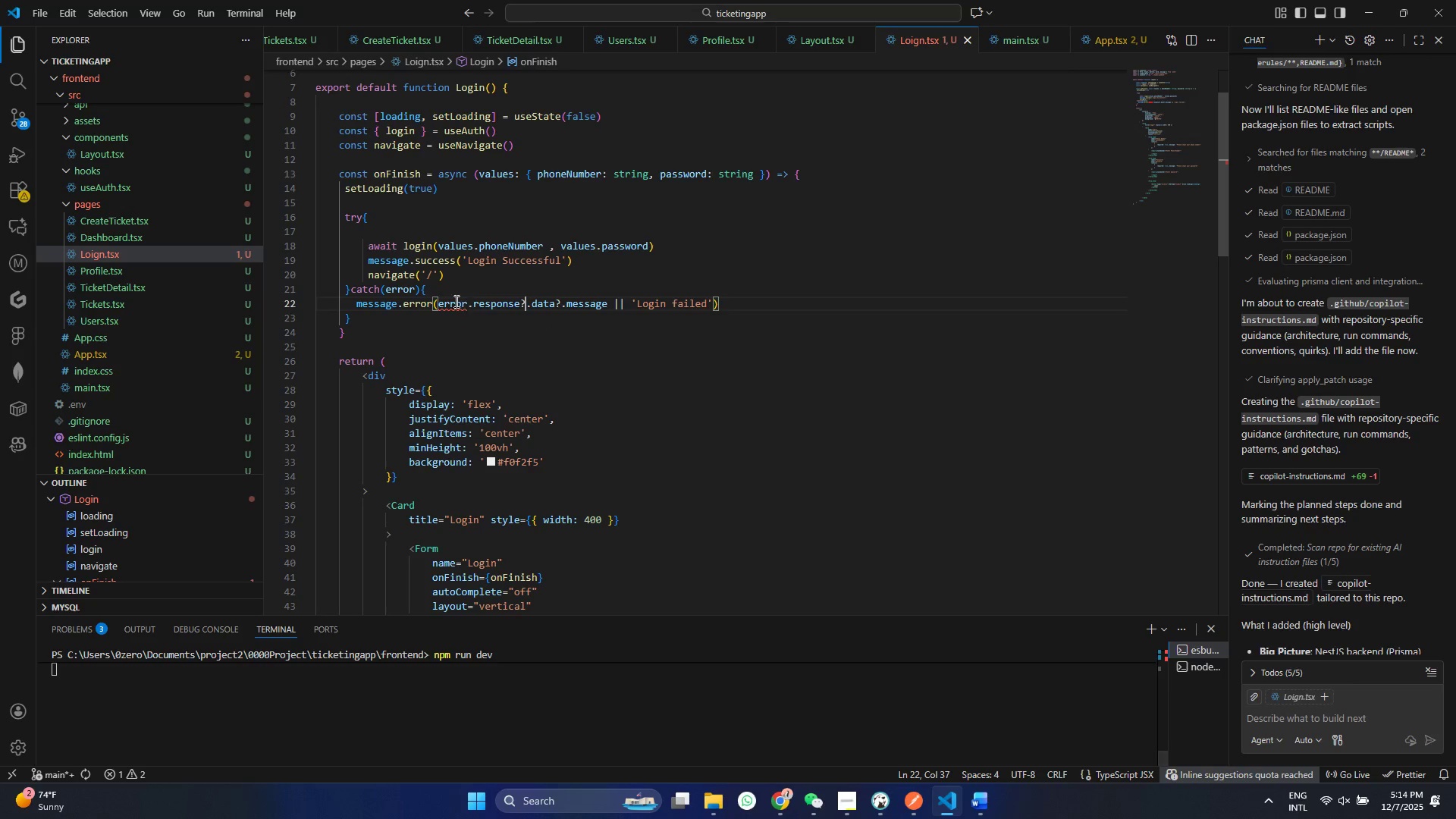 
double_click([455, 301])
 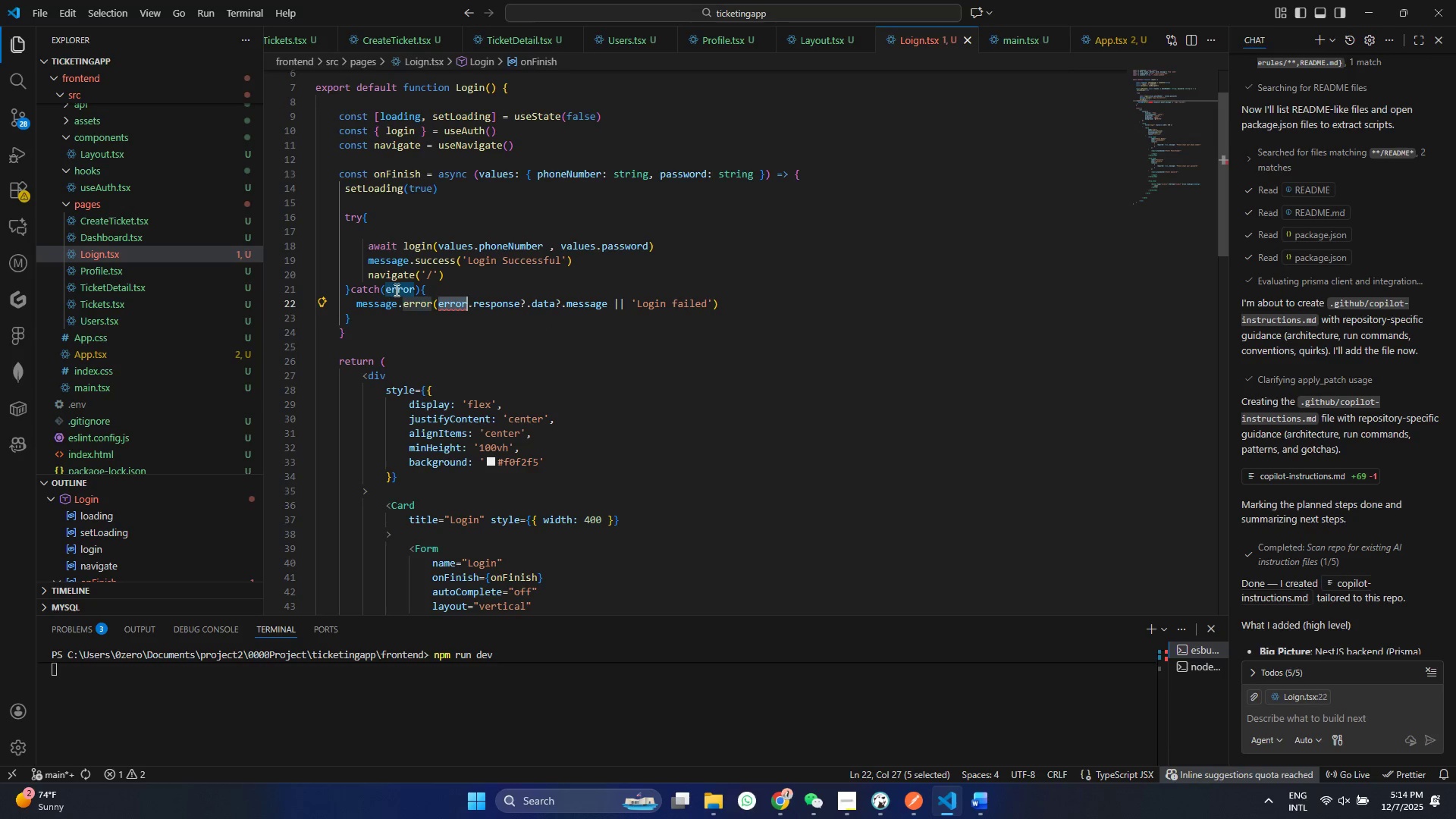 
double_click([412, 287])
 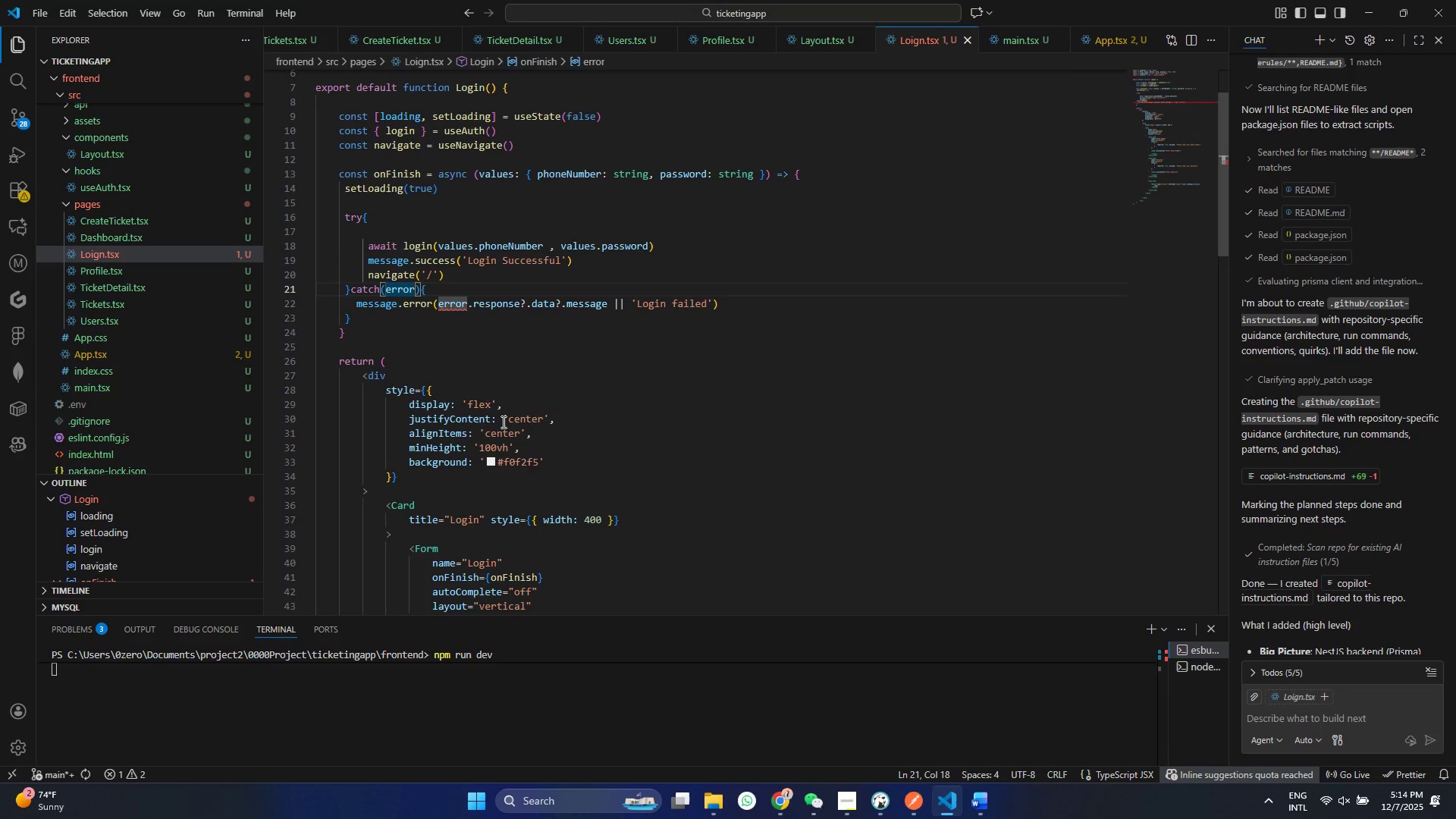 
type(: any)
 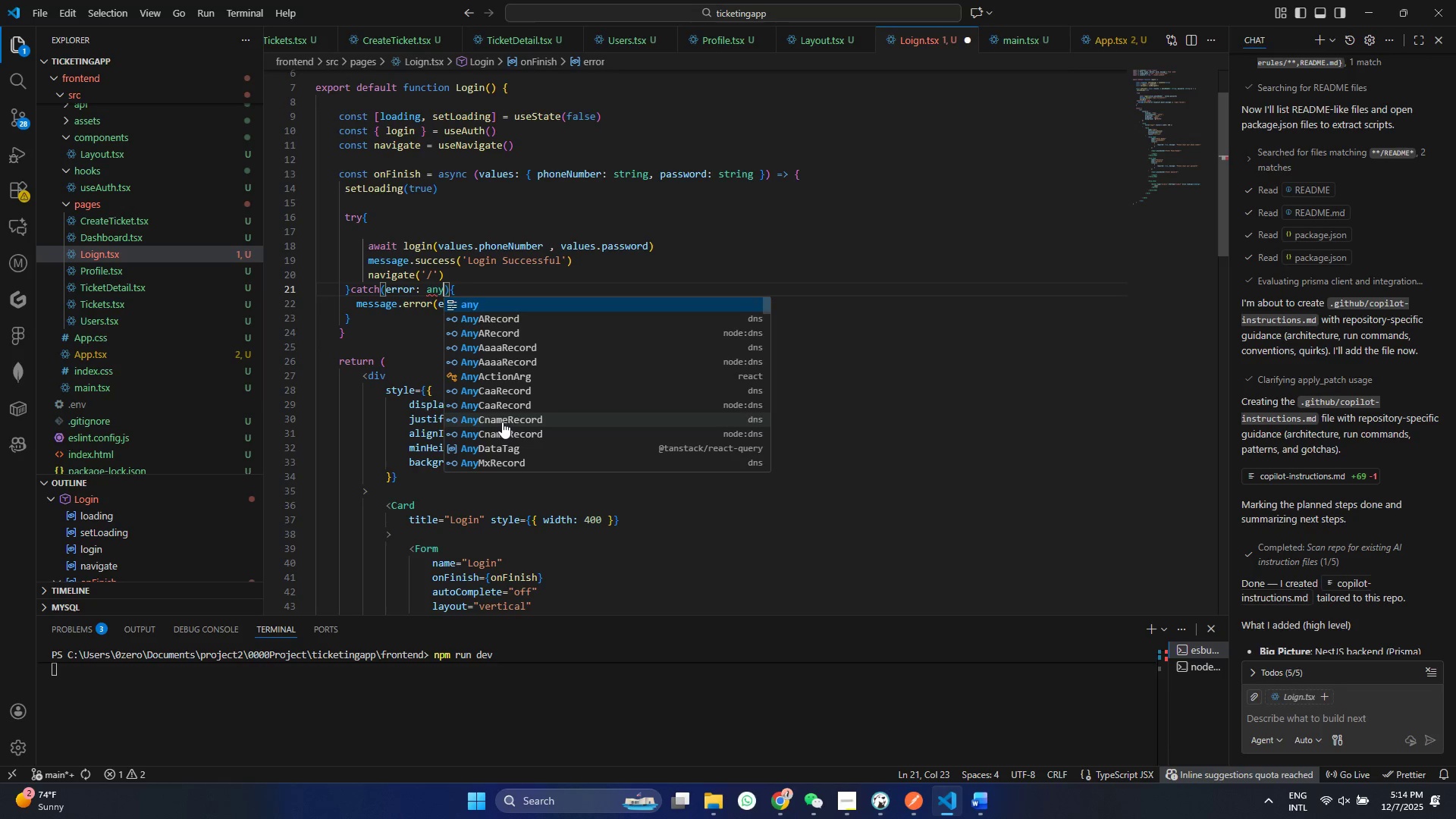 
key(Control+ControlLeft)
 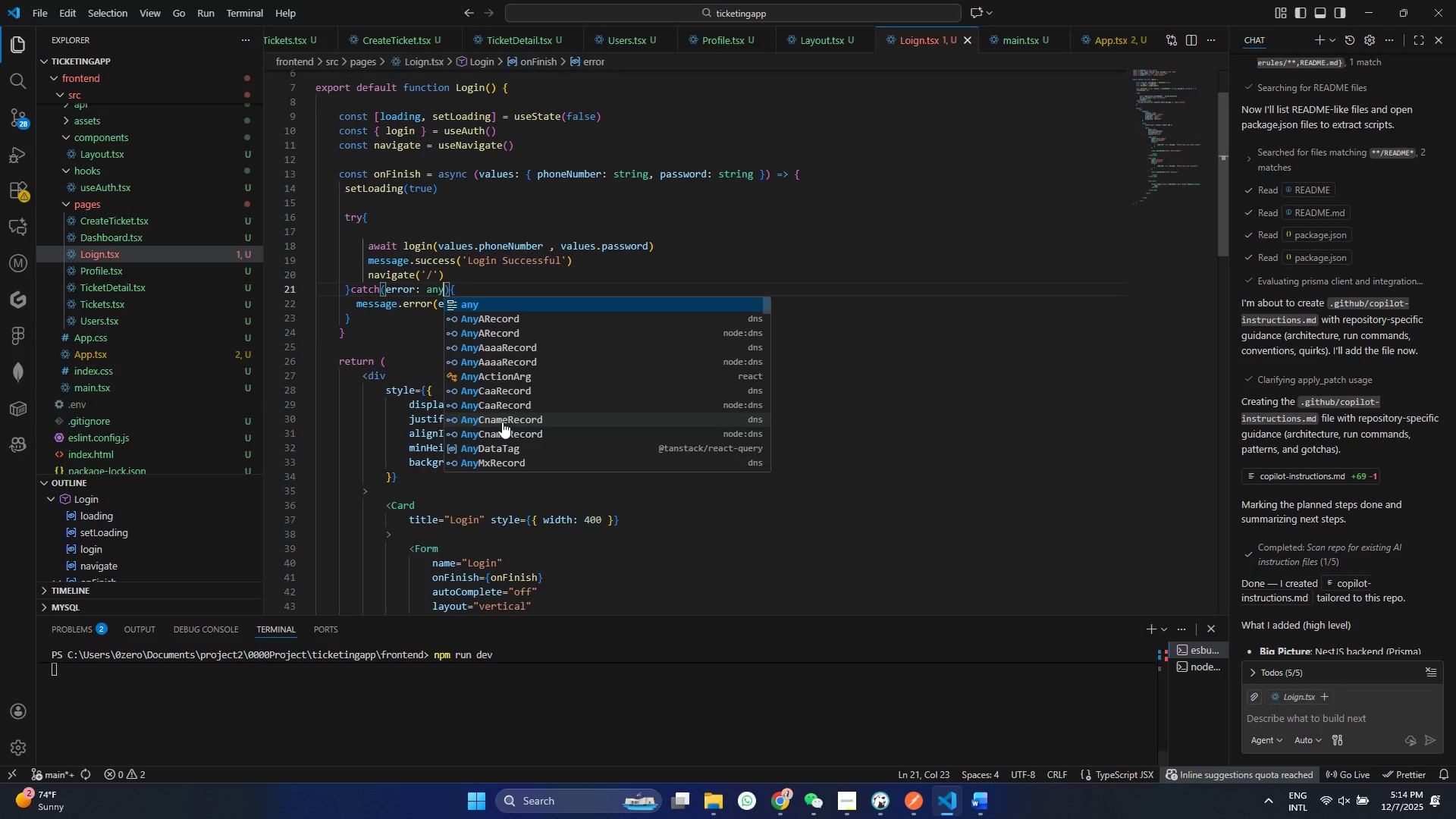 
key(S)
 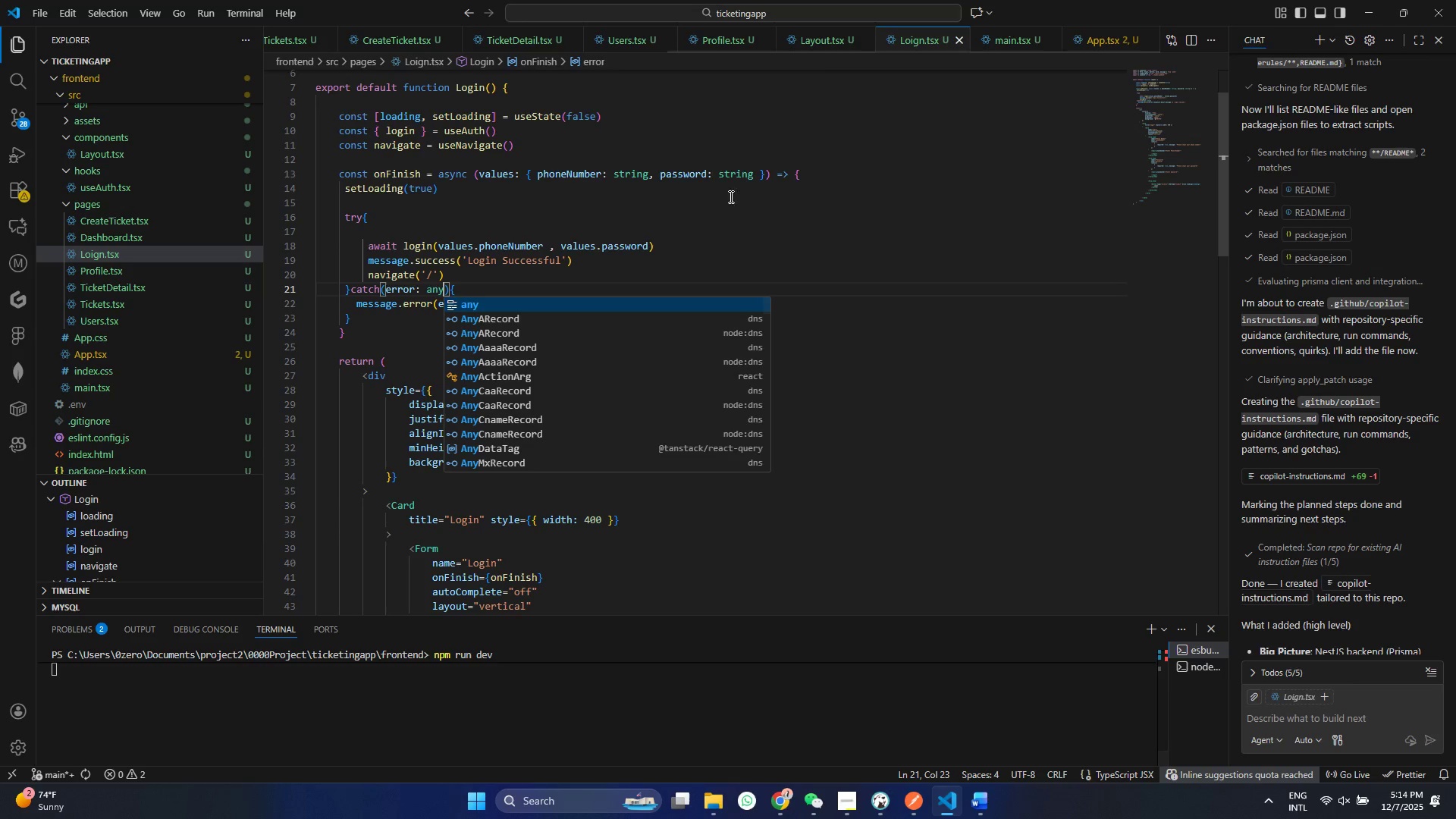 
left_click([805, 152])
 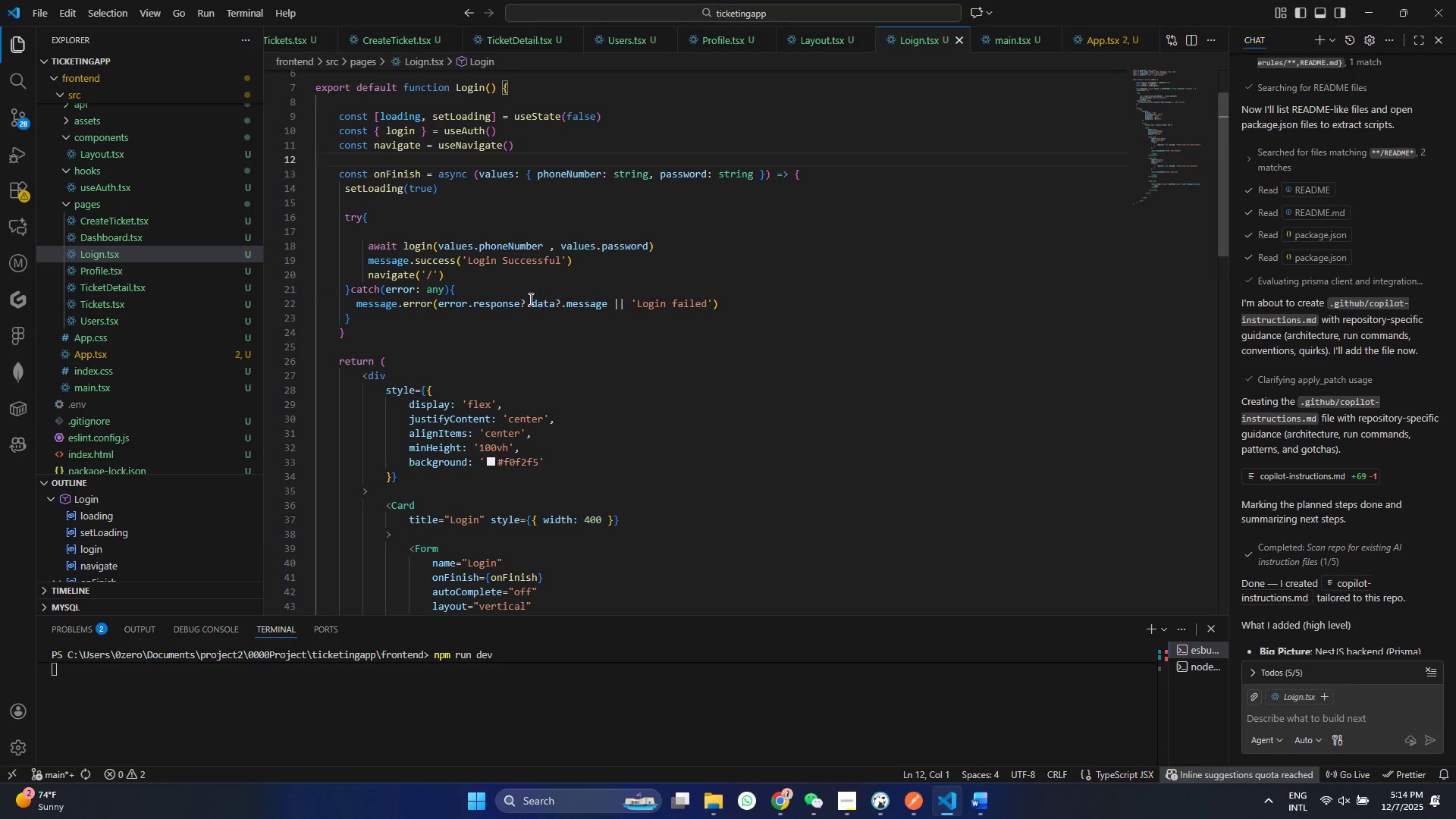 
left_click([529, 299])
 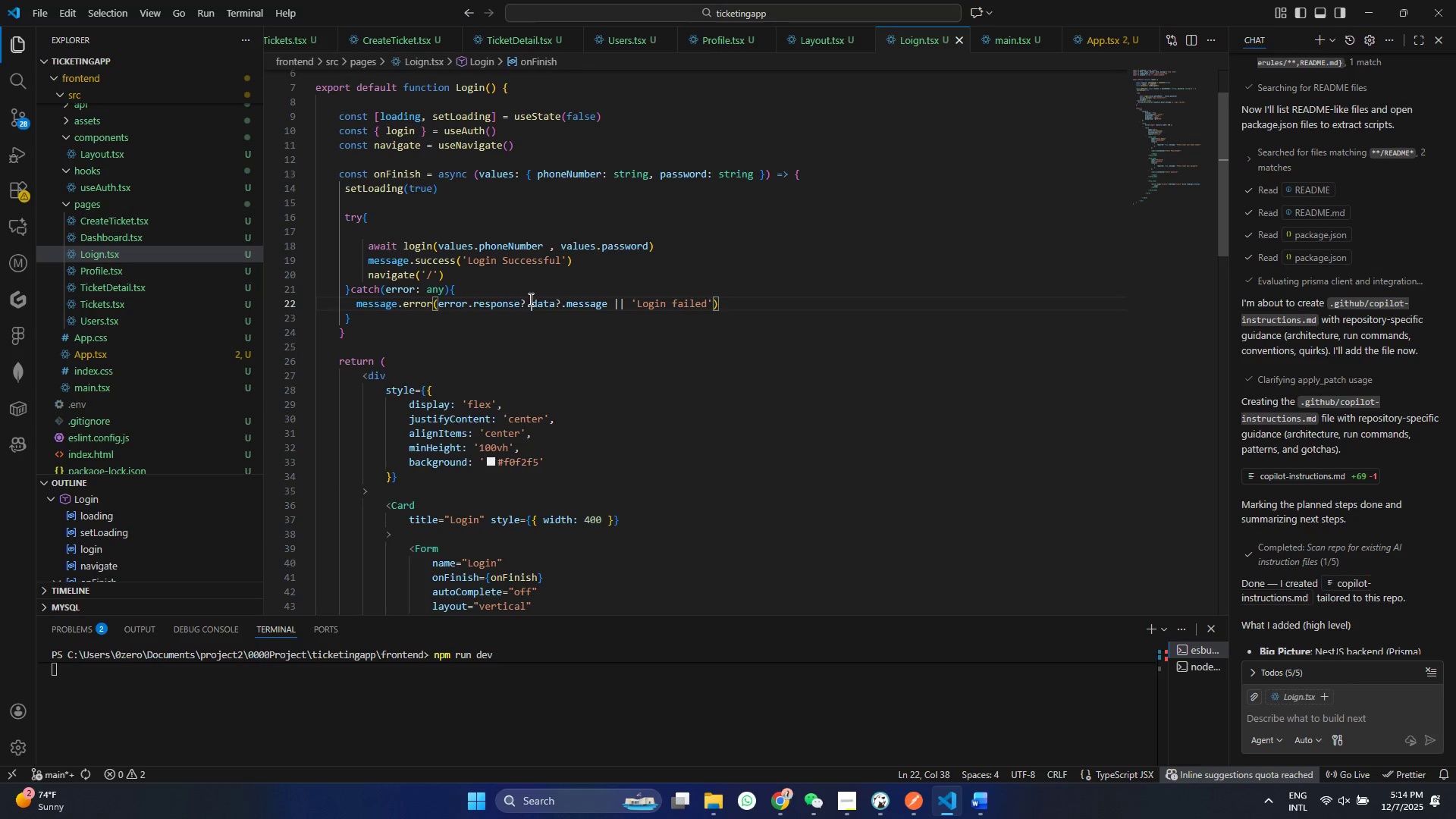 
key(Control+S)
 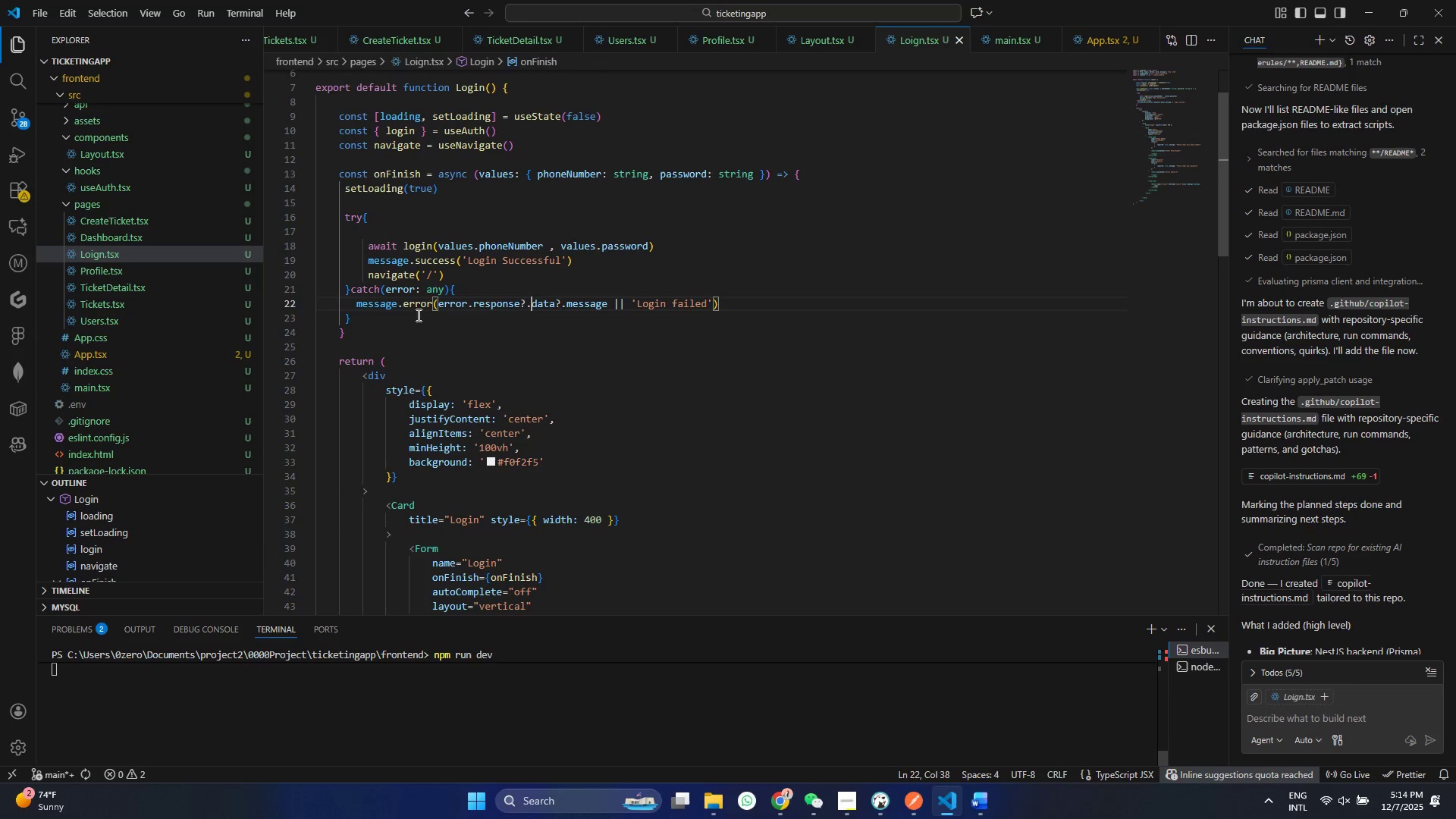 
left_click([417, 315])
 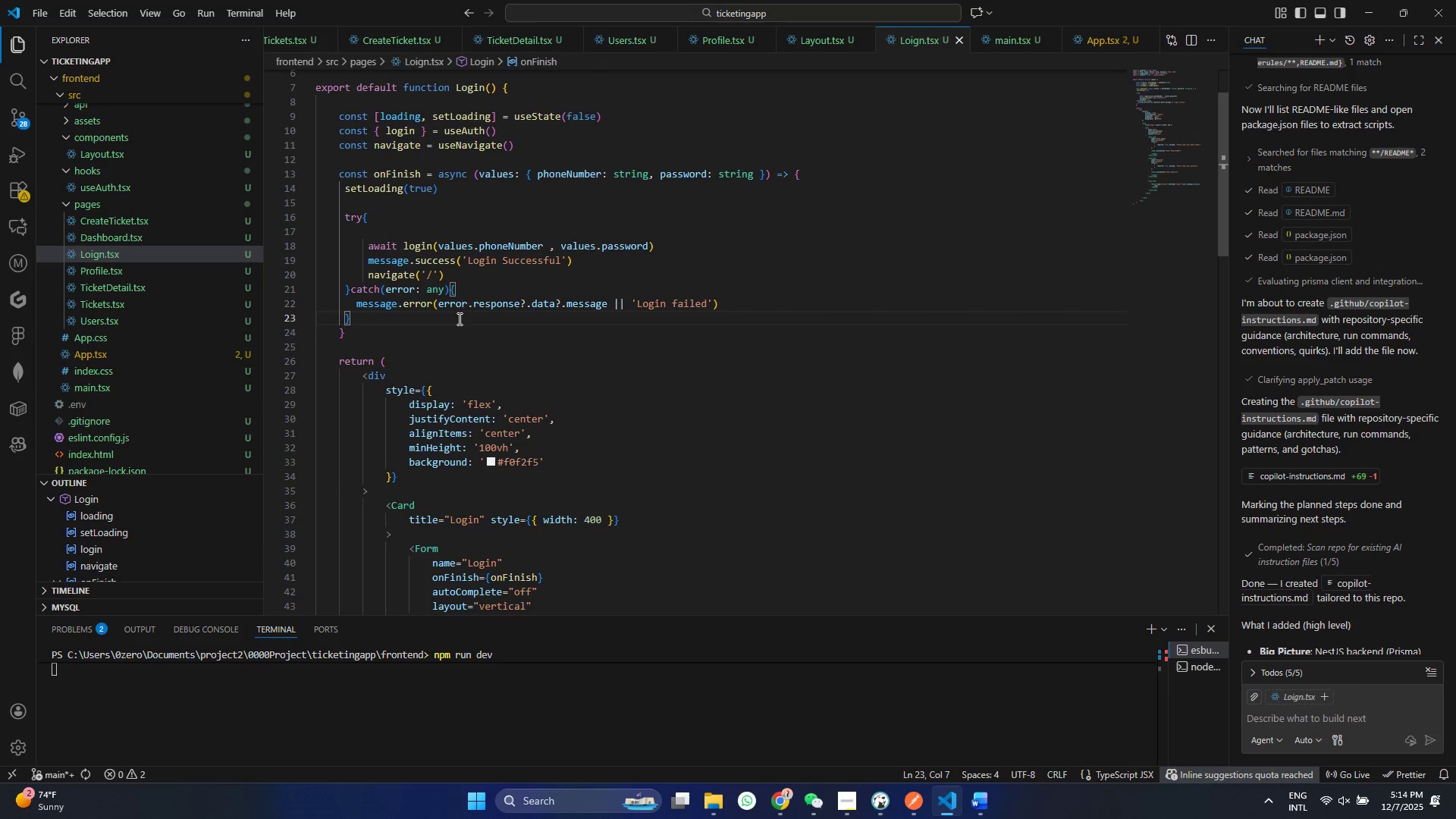 
left_click([366, 322])
 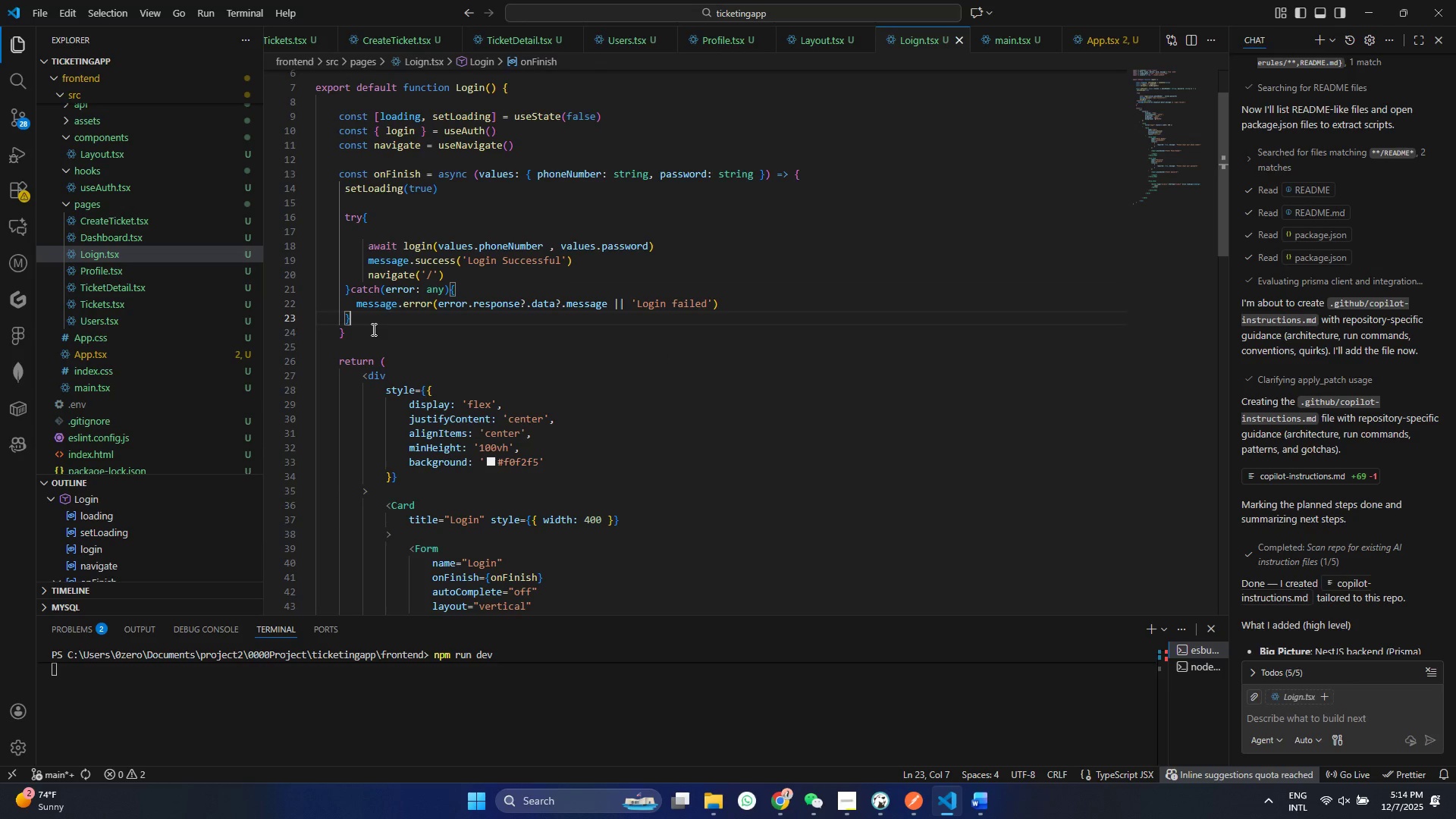 
key(Control+F)
 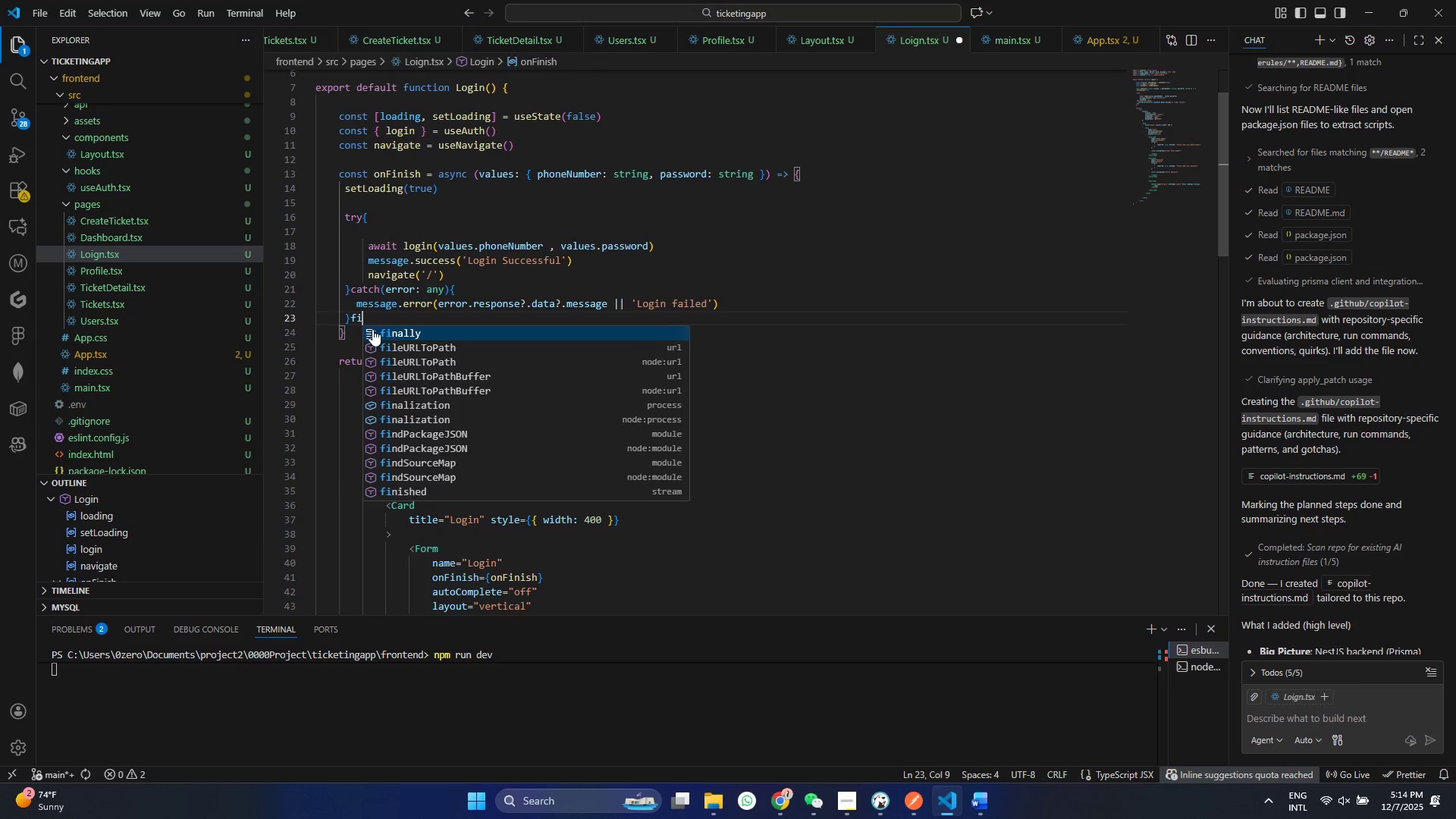 
type(all)
 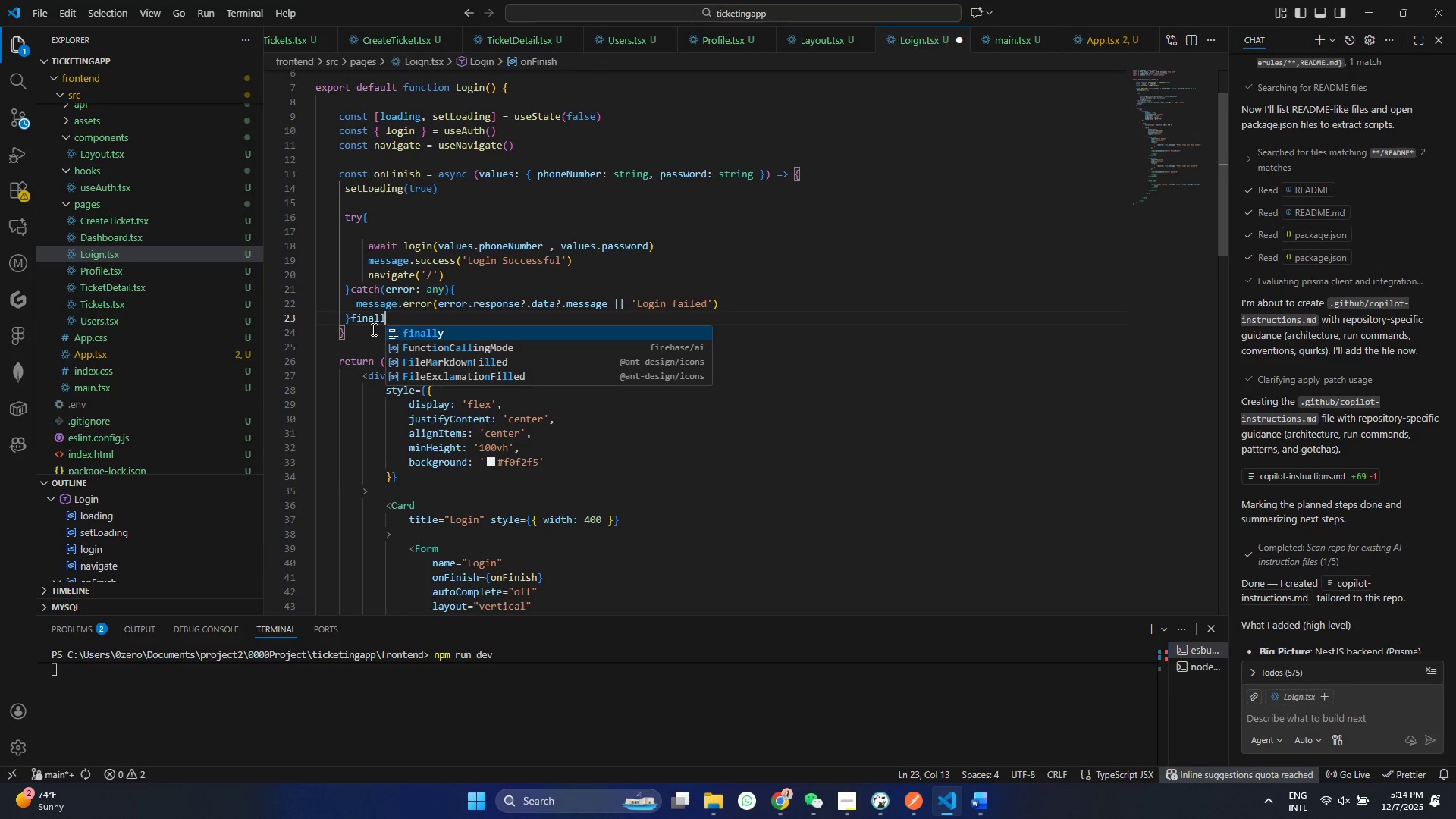 
key(Enter)
 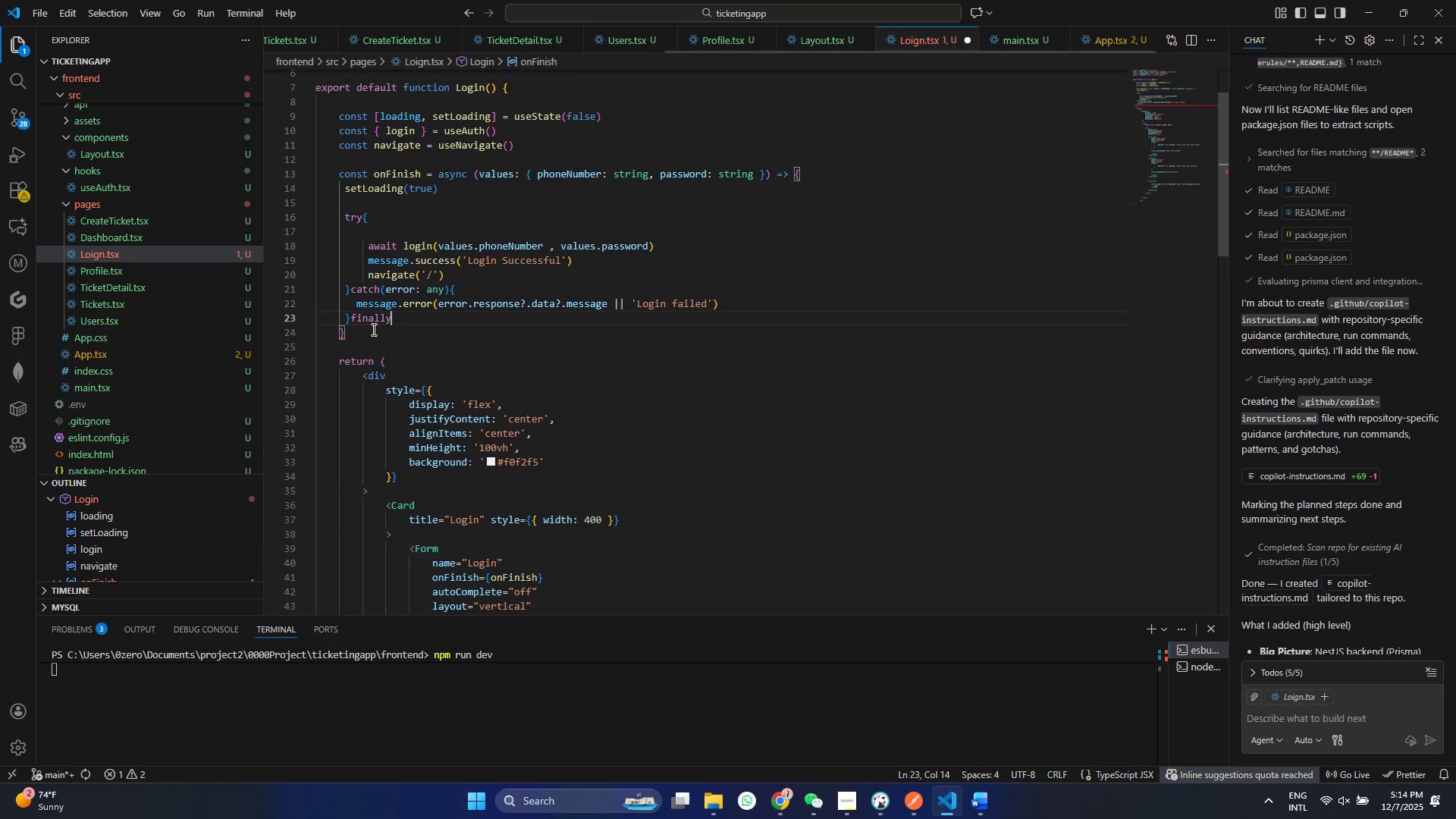 
key(Shift+BracketLeft)
 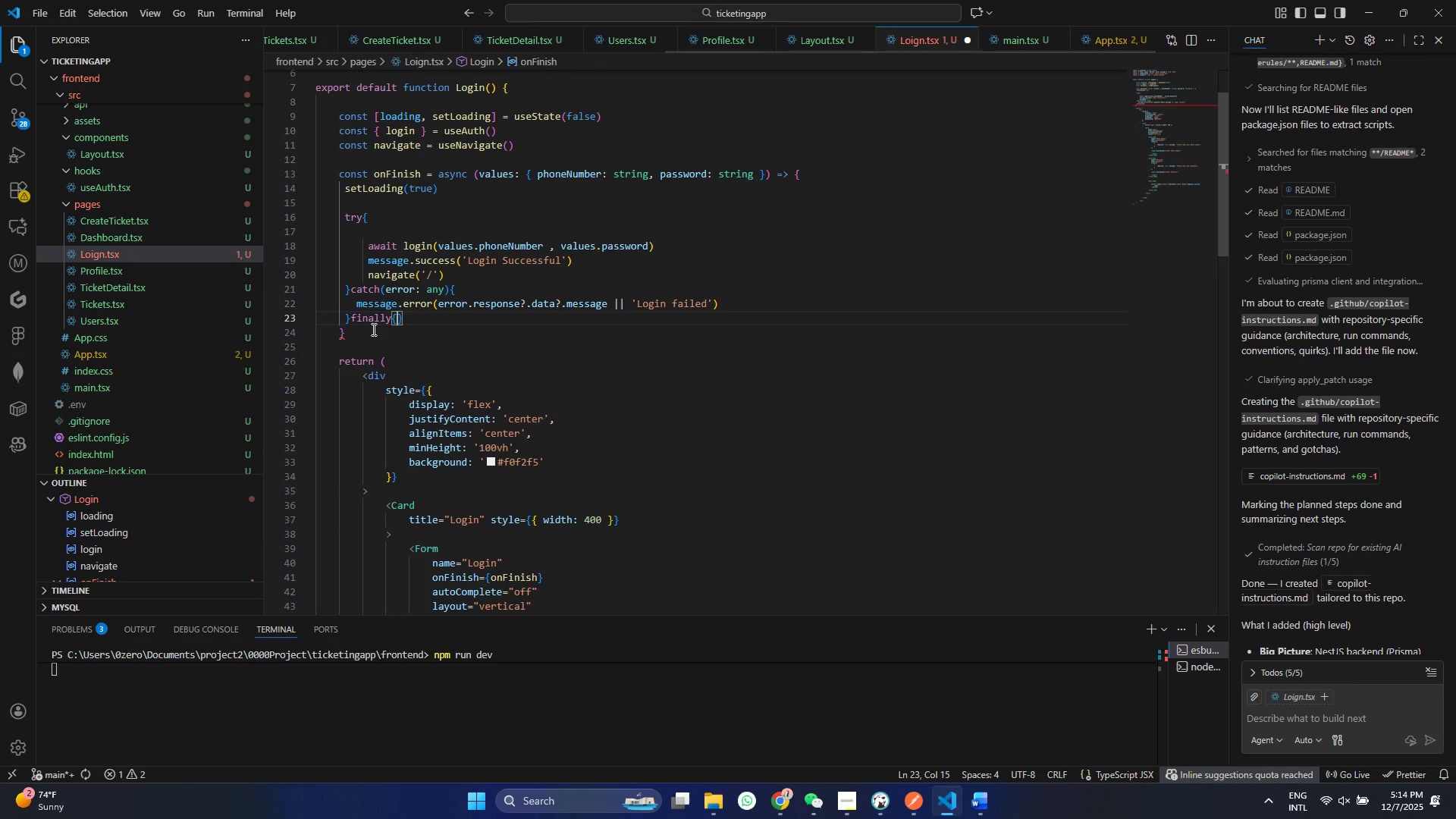 
key(Shift+Enter)
 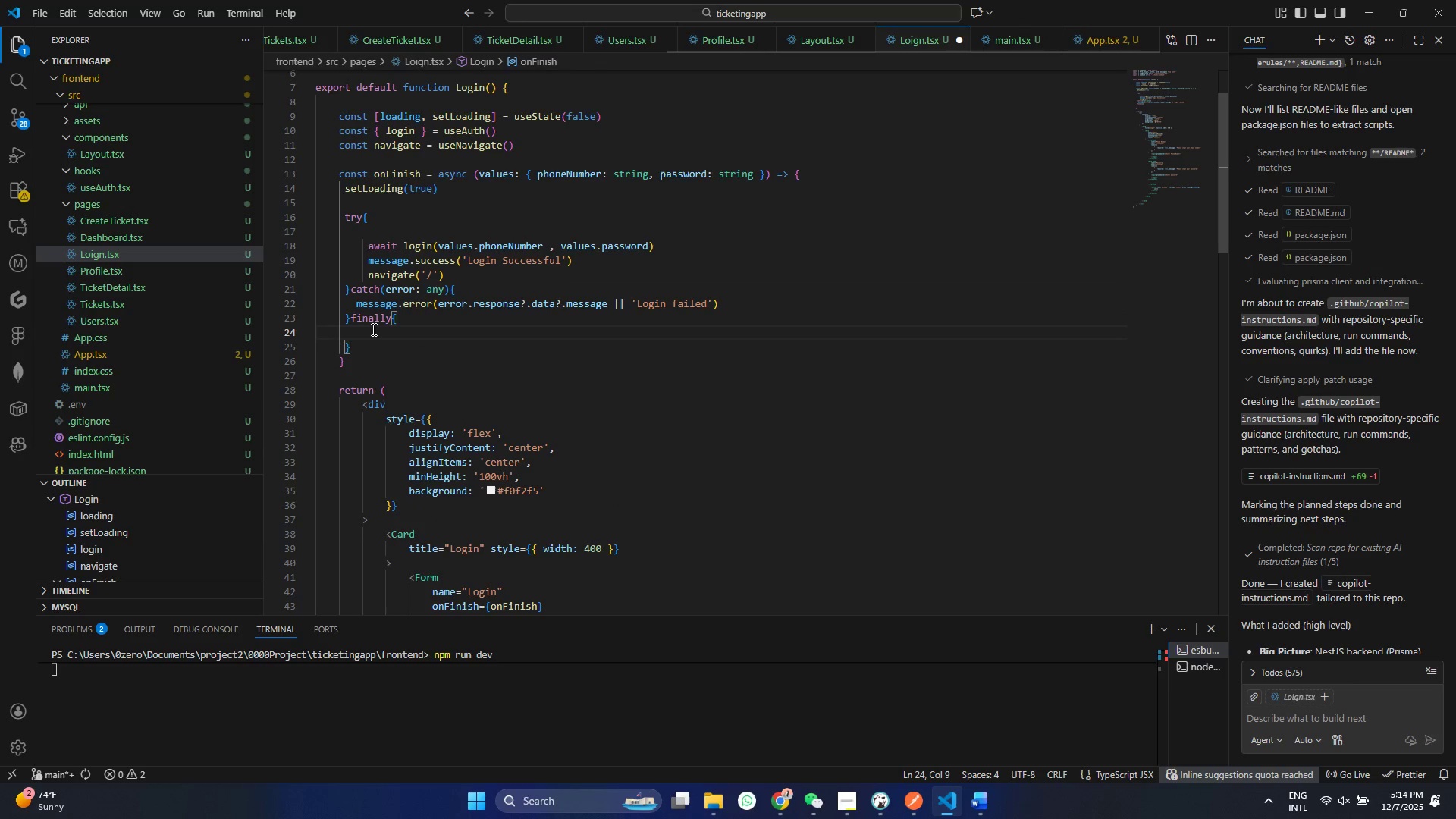 
type(se)
 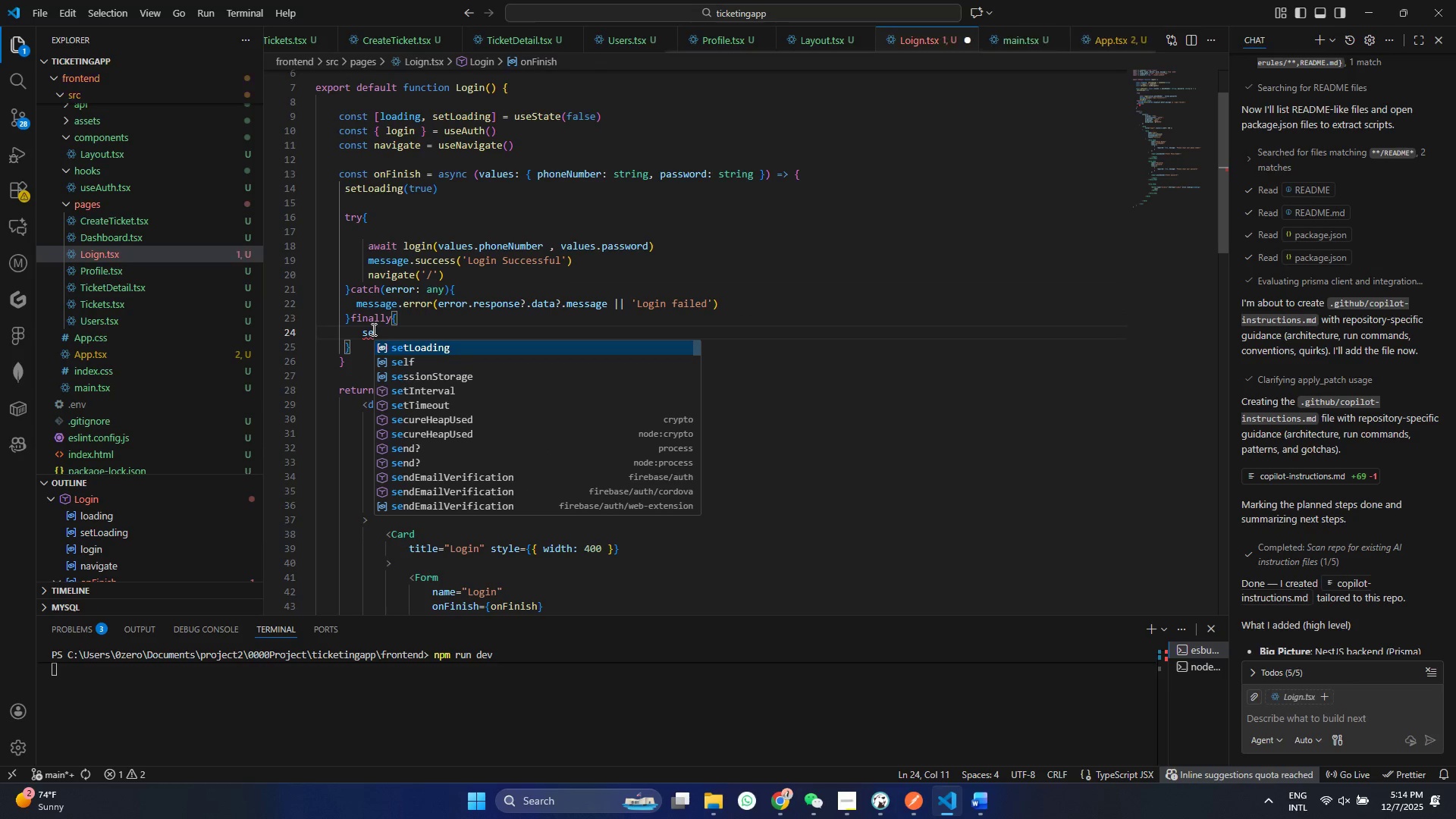 
key(Enter)
 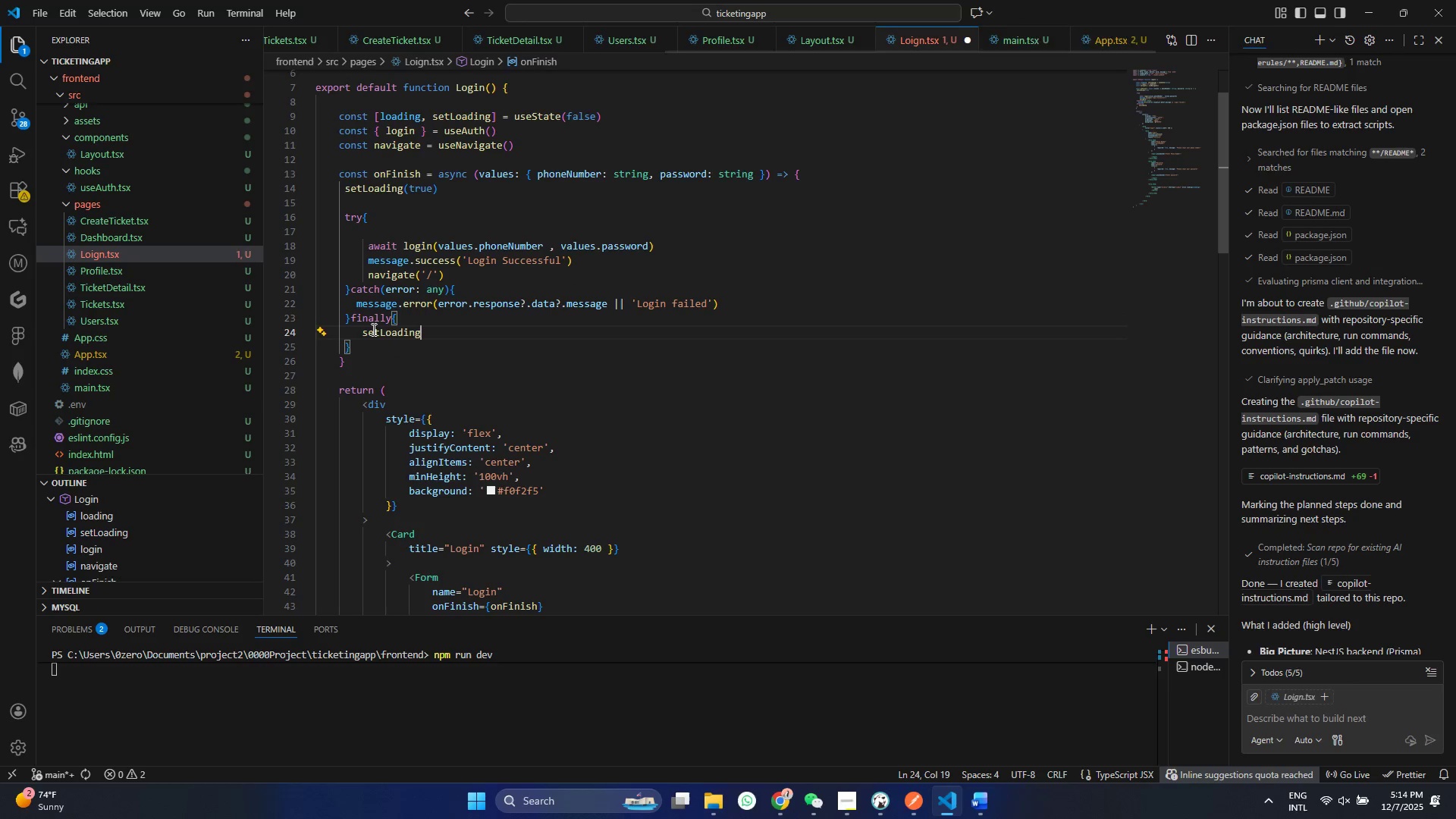 
type((F)
 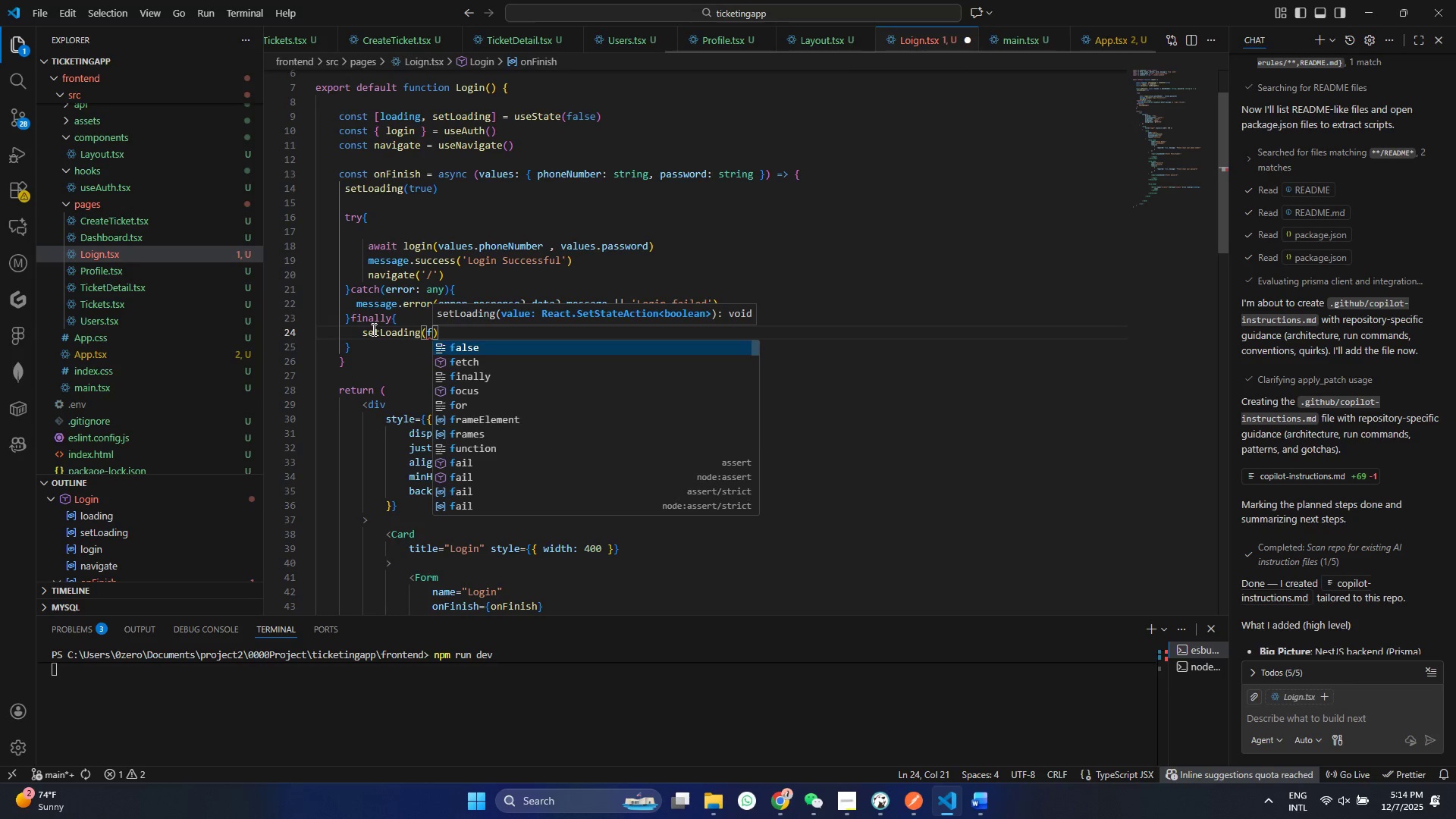 
key(Enter)
 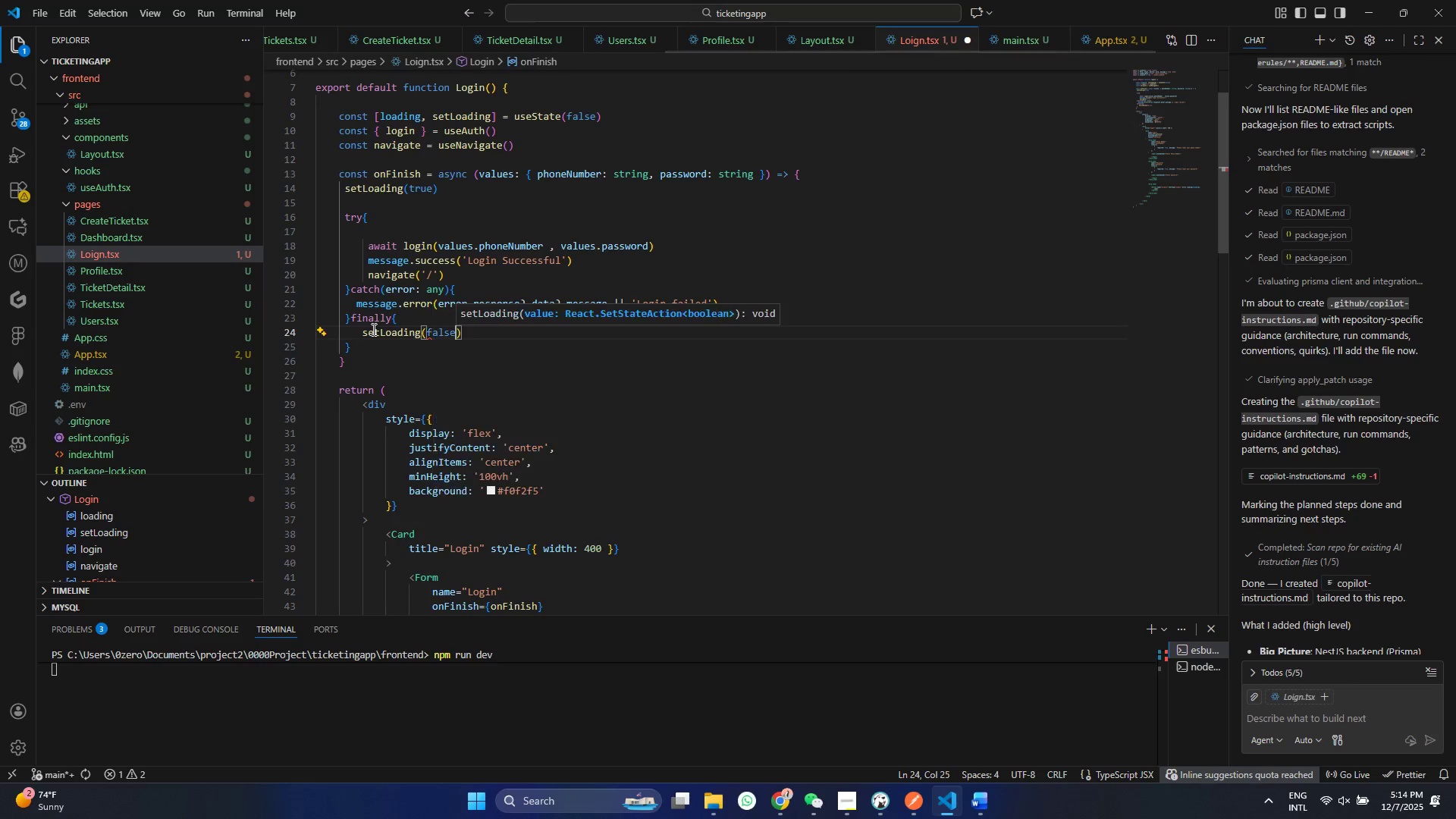 
key(Control+ControlLeft)
 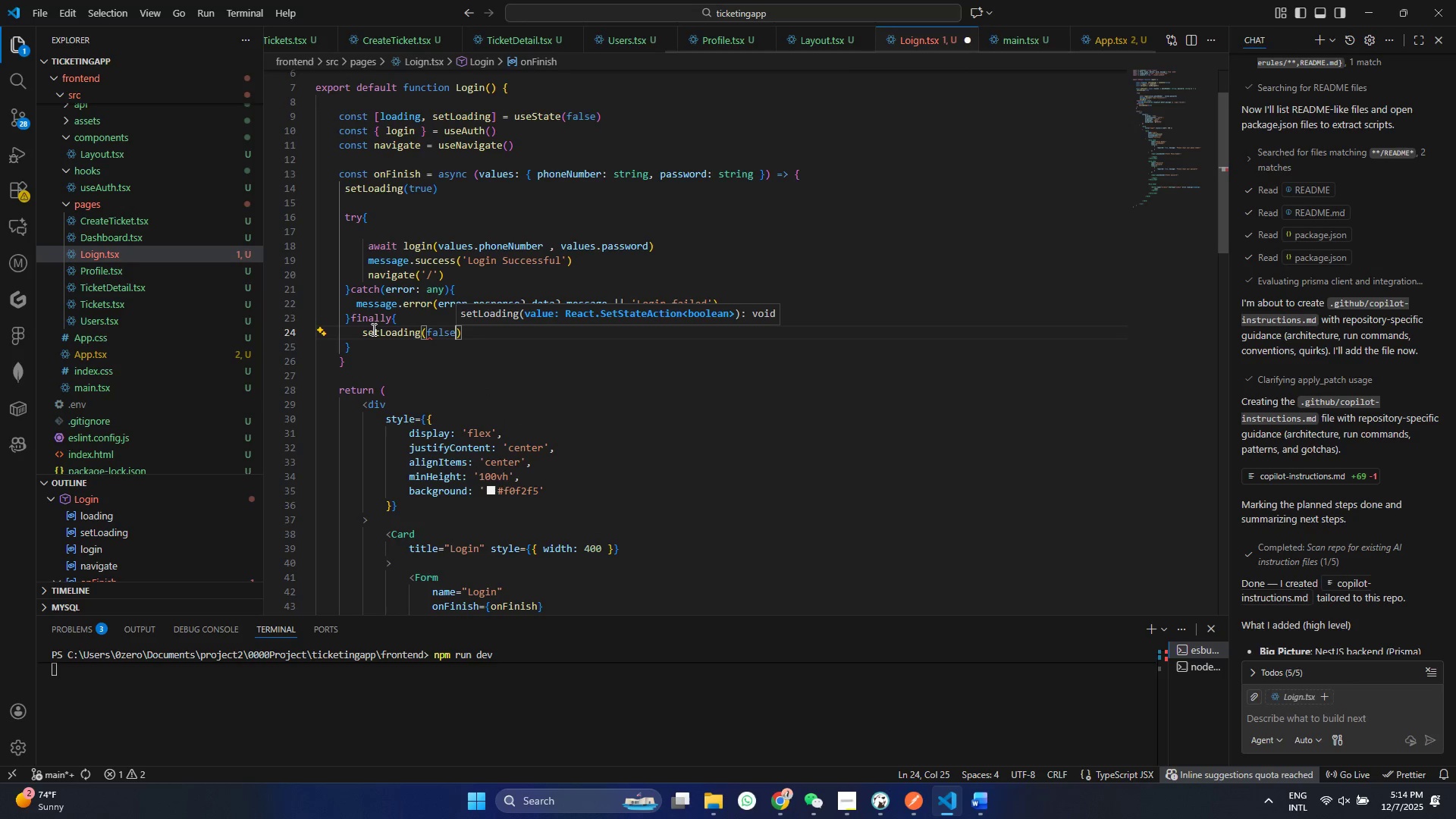 
key(S)
 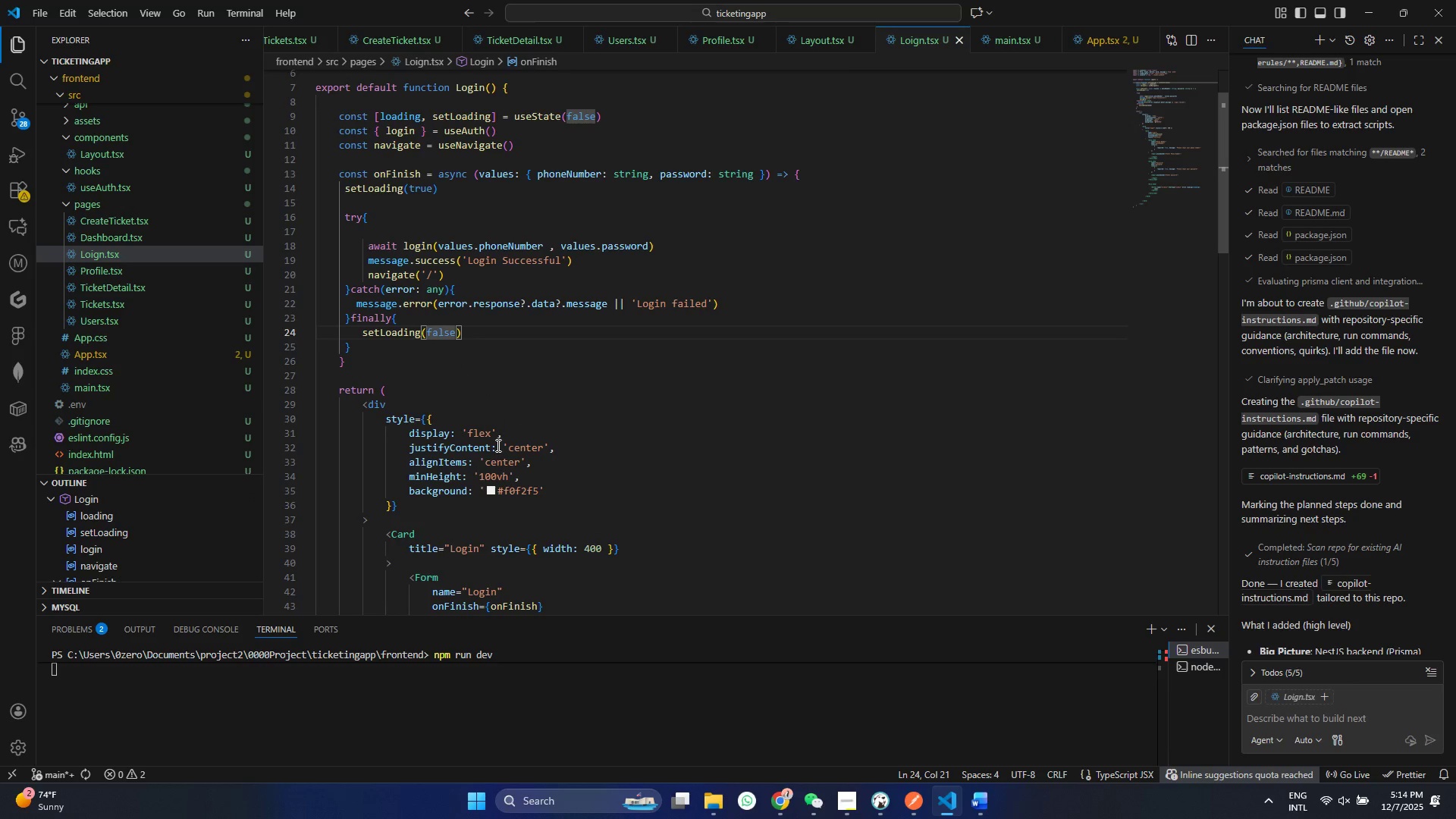 
scroll: coordinate [497, 445], scroll_direction: down, amount: 1.0
 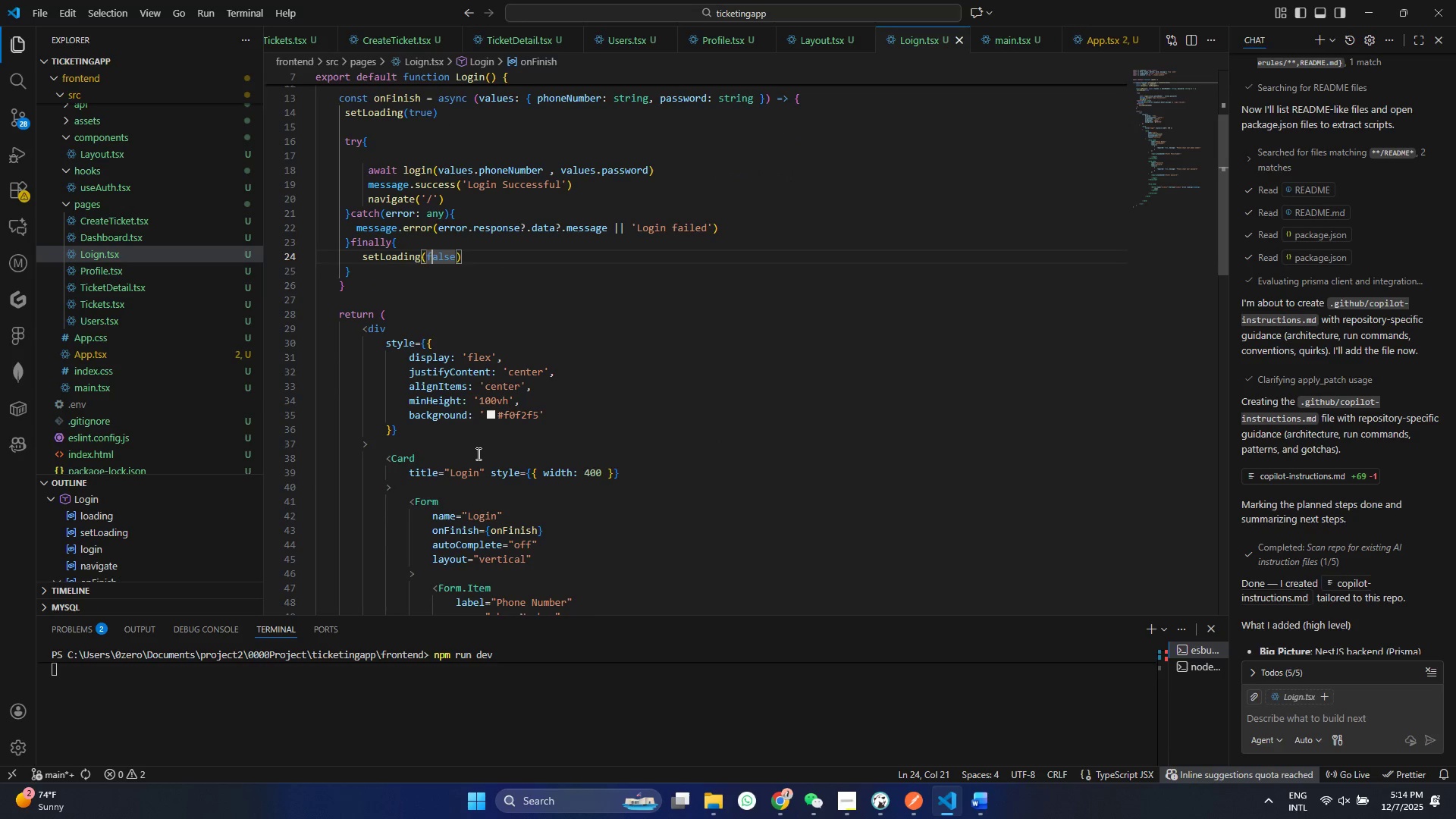 
wait(8.02)
 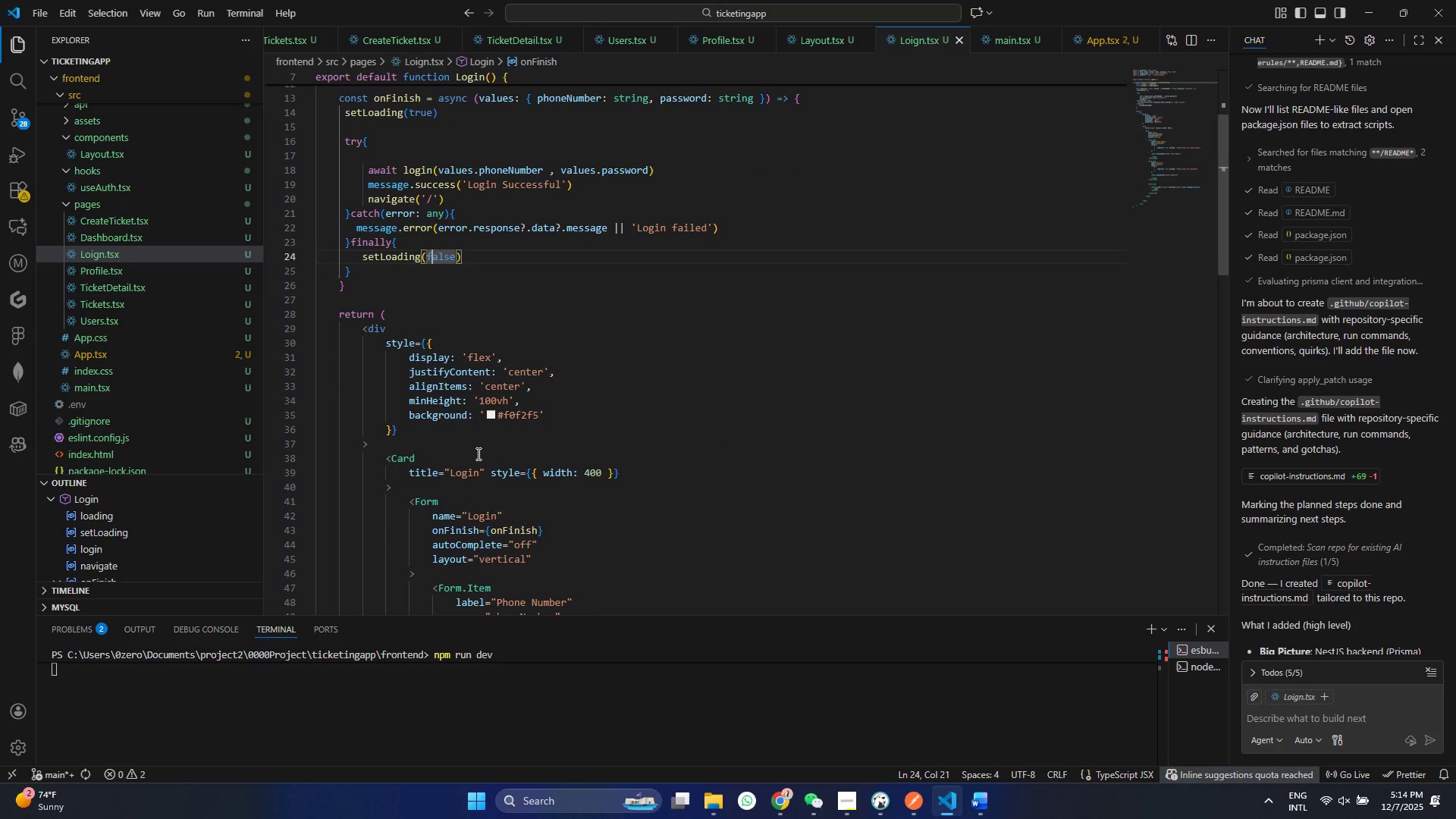 
scroll: coordinate [505, 454], scroll_direction: down, amount: 5.0
 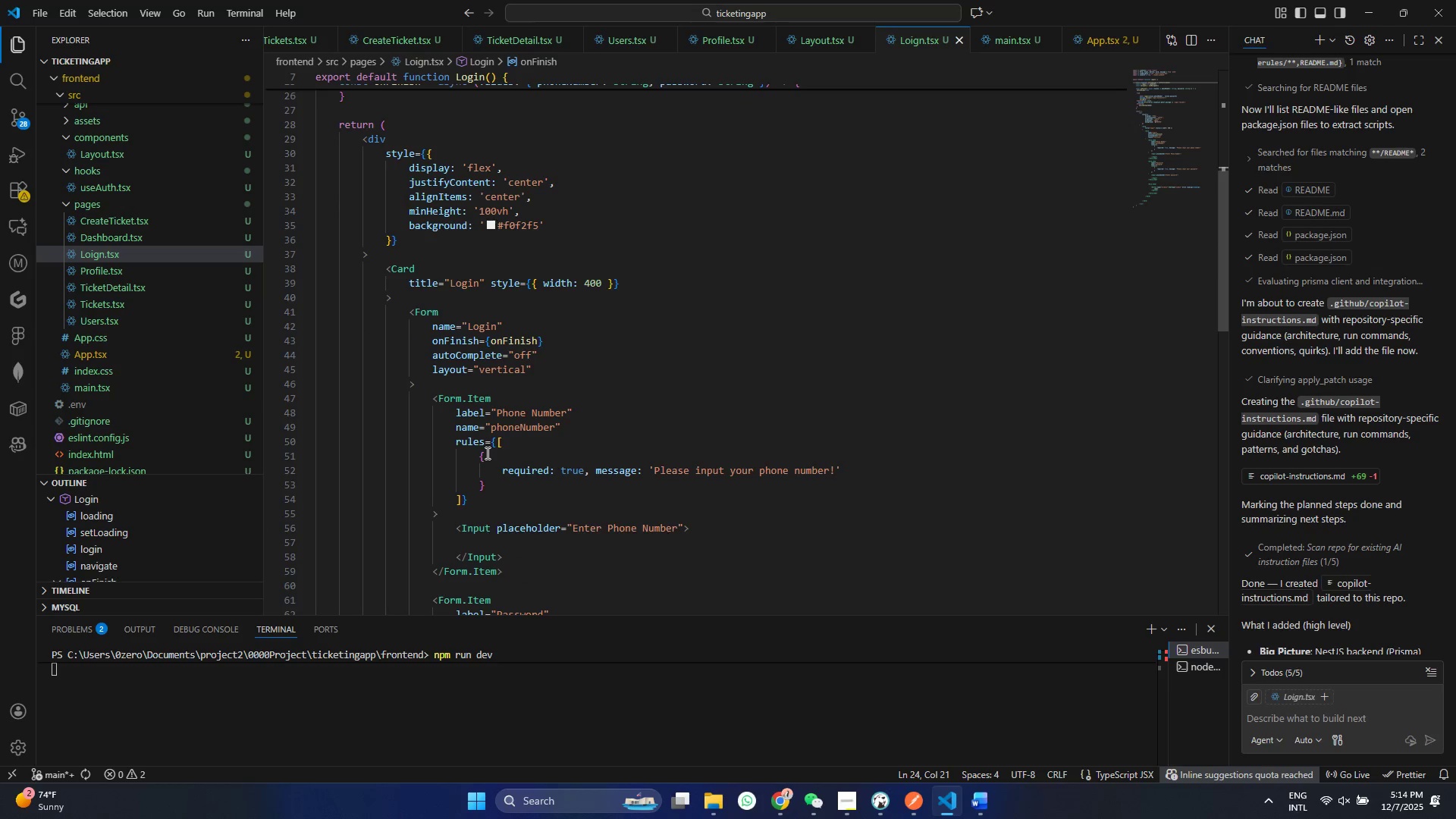 
key(Control+ControlLeft)
 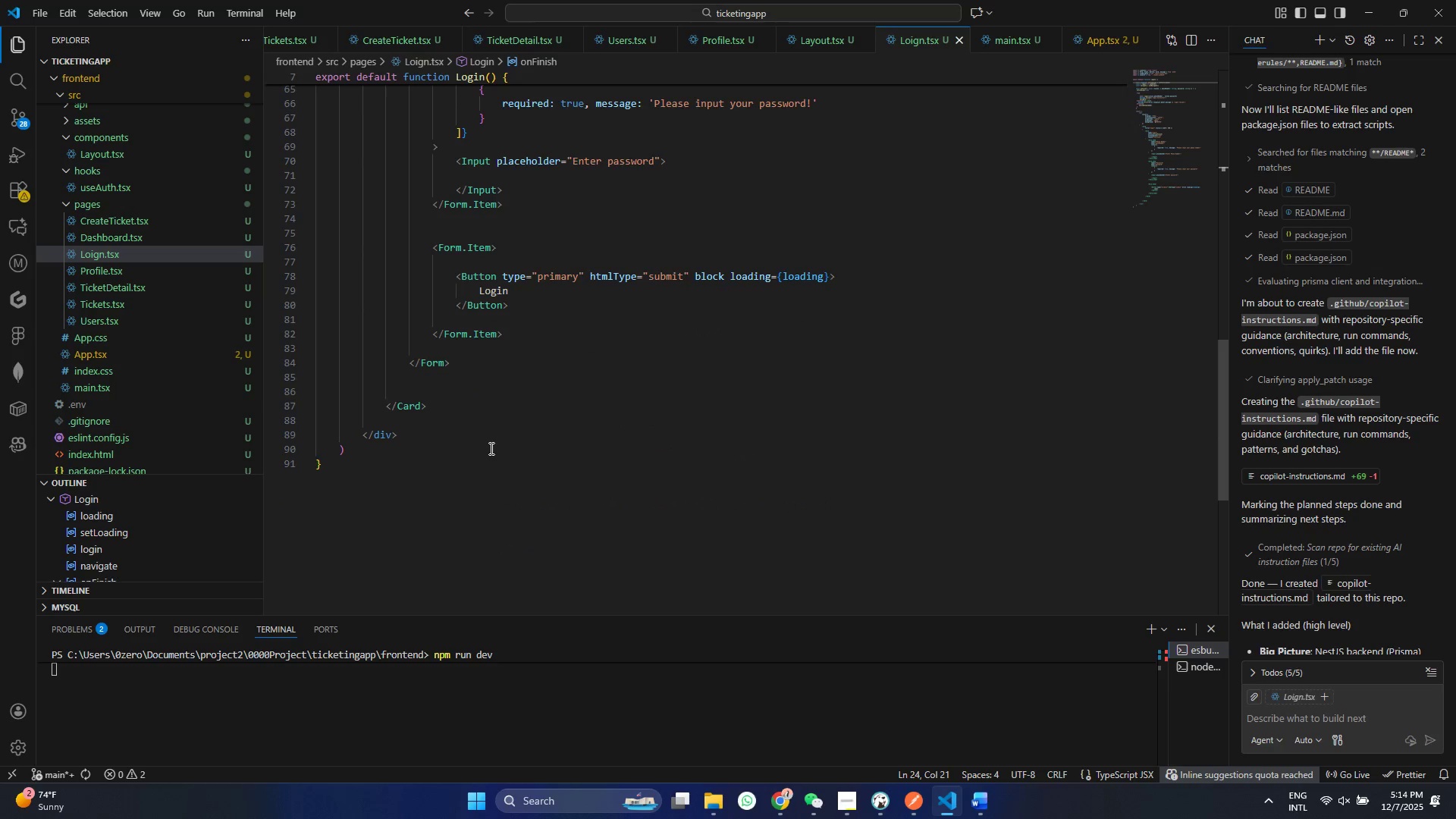 
key(Control+S)
 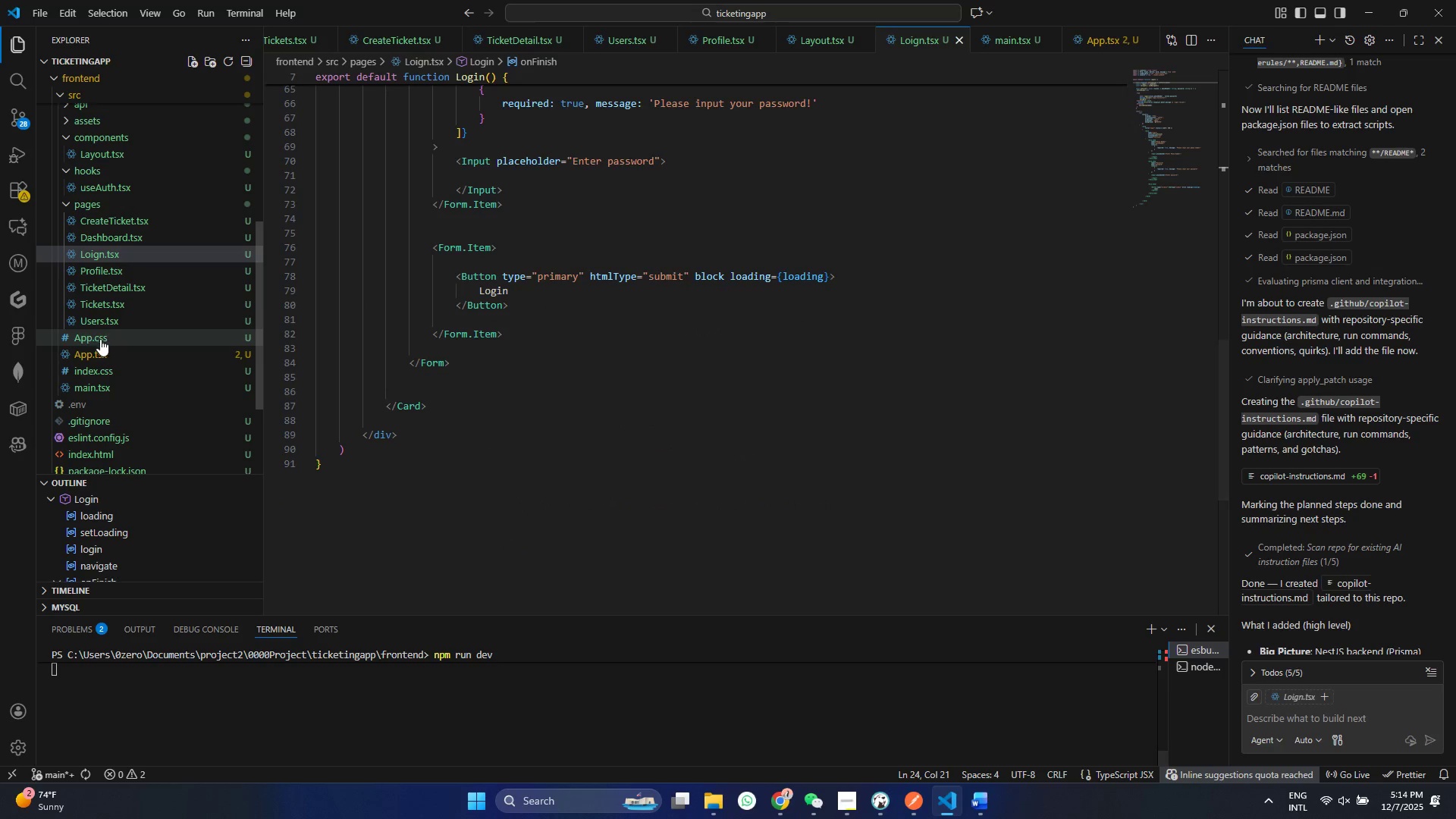 
scroll: coordinate [490, 448], scroll_direction: down, amount: 14.0
 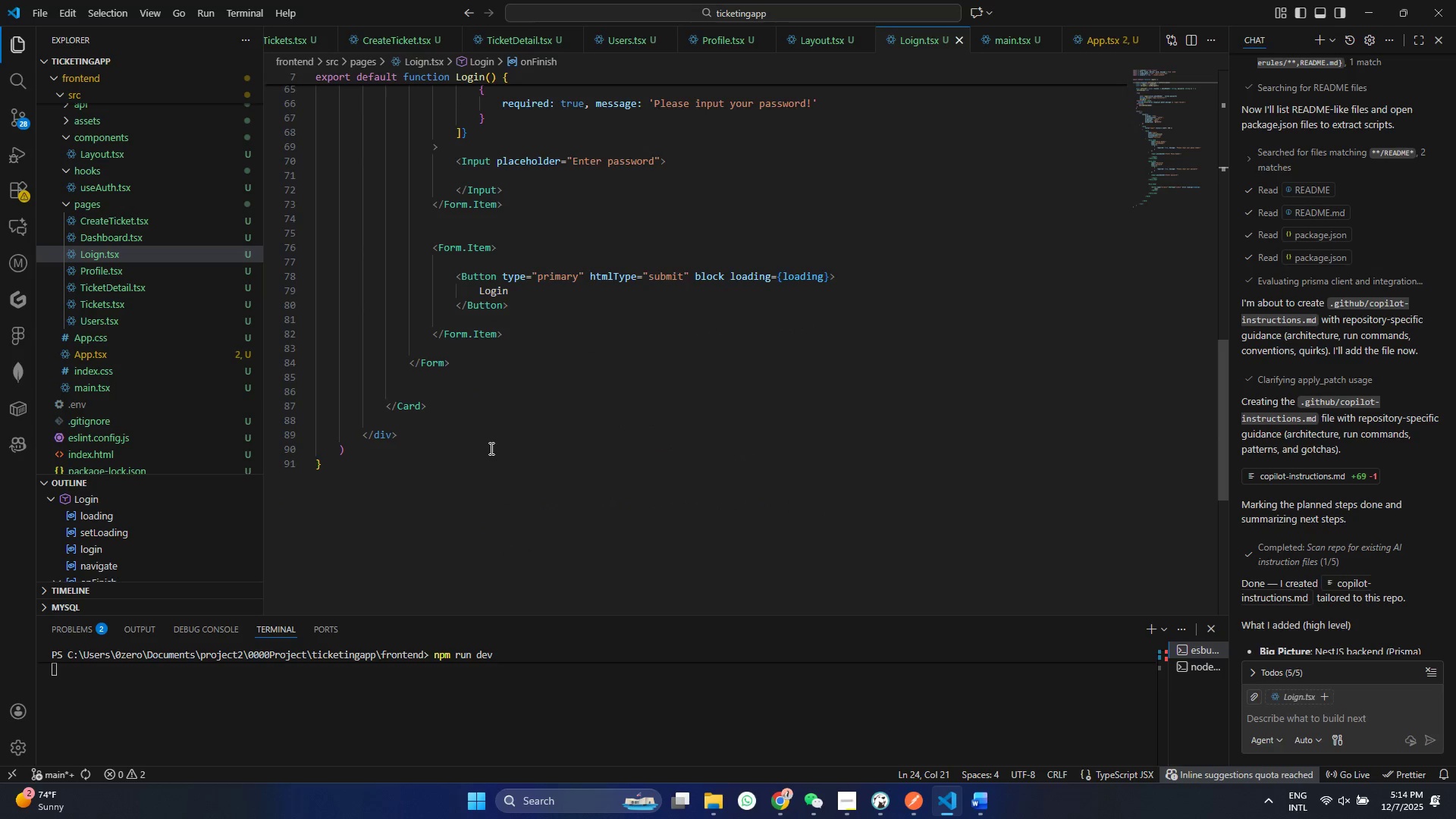 
left_click([101, 347])
 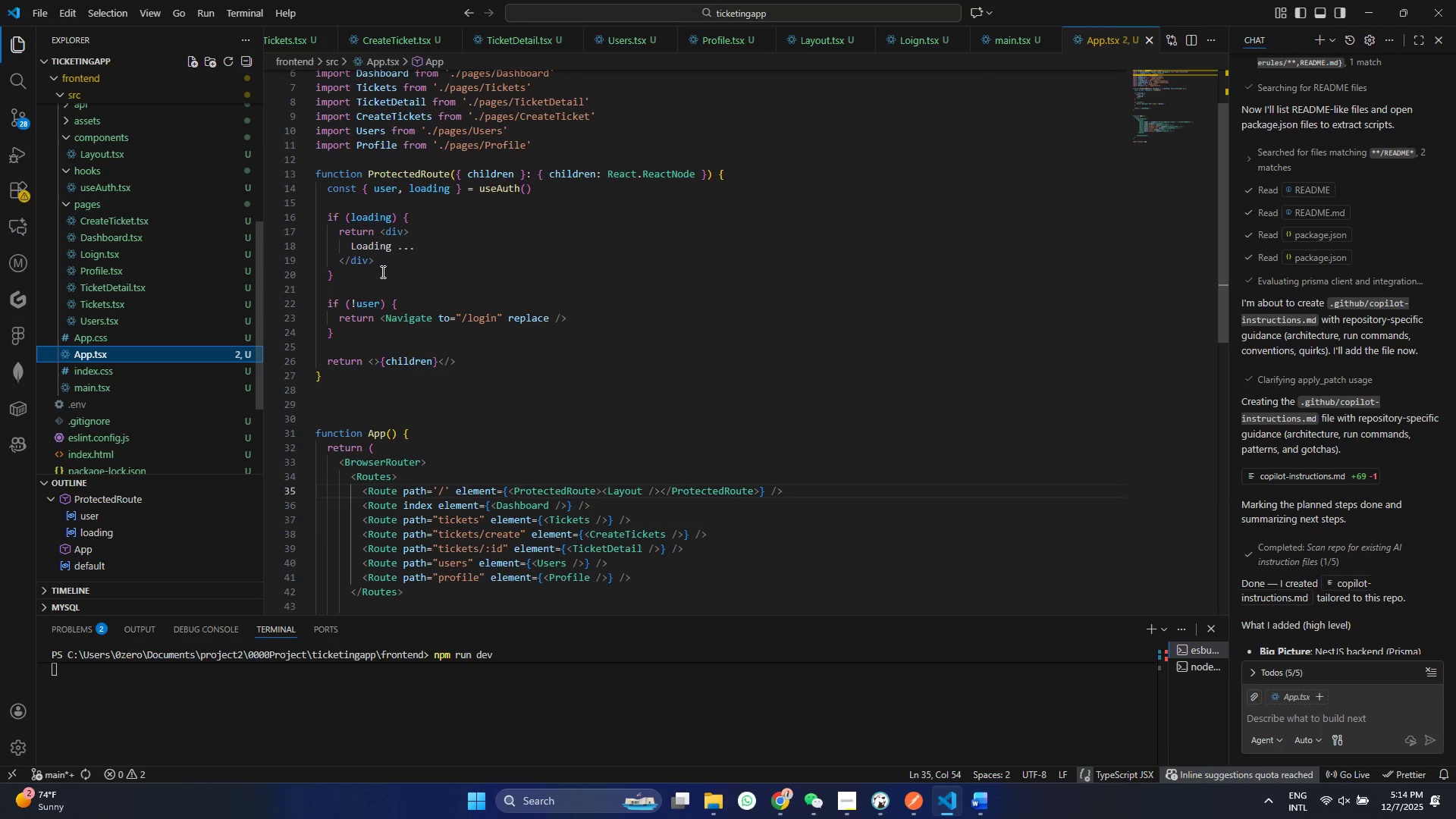 
scroll: coordinate [404, 271], scroll_direction: up, amount: 7.0
 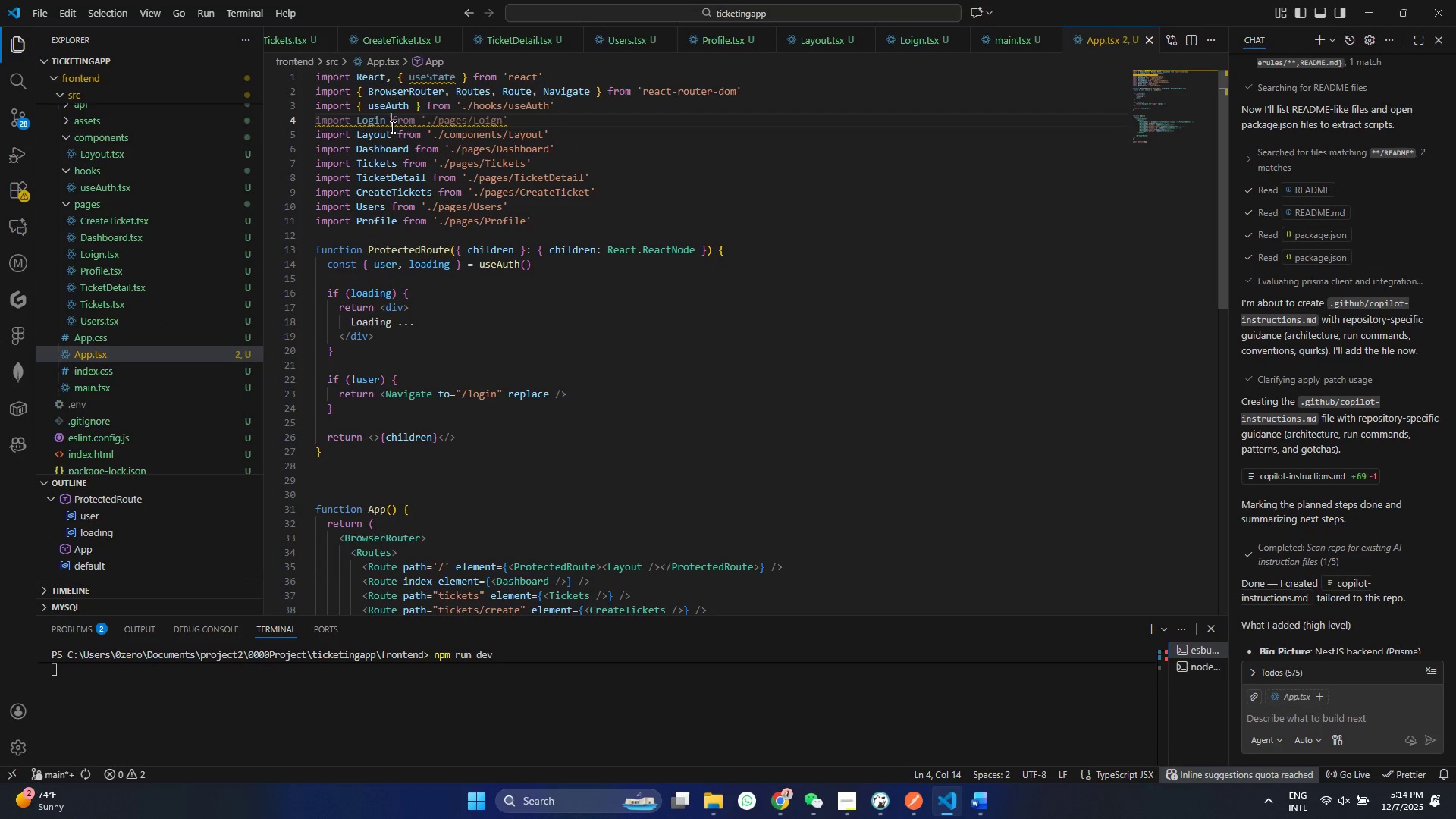 
double_click([365, 122])
 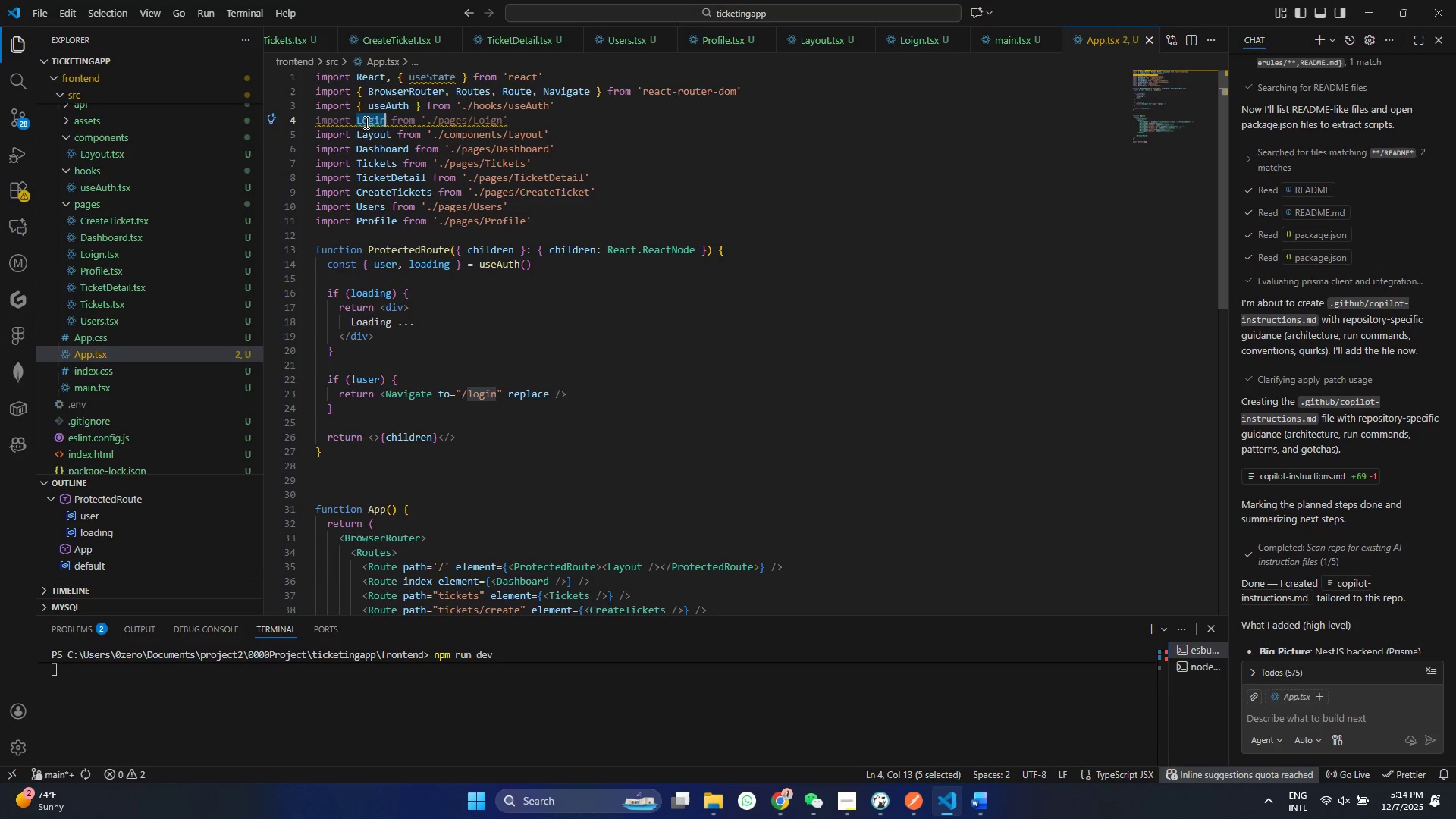 
triple_click([365, 122])
 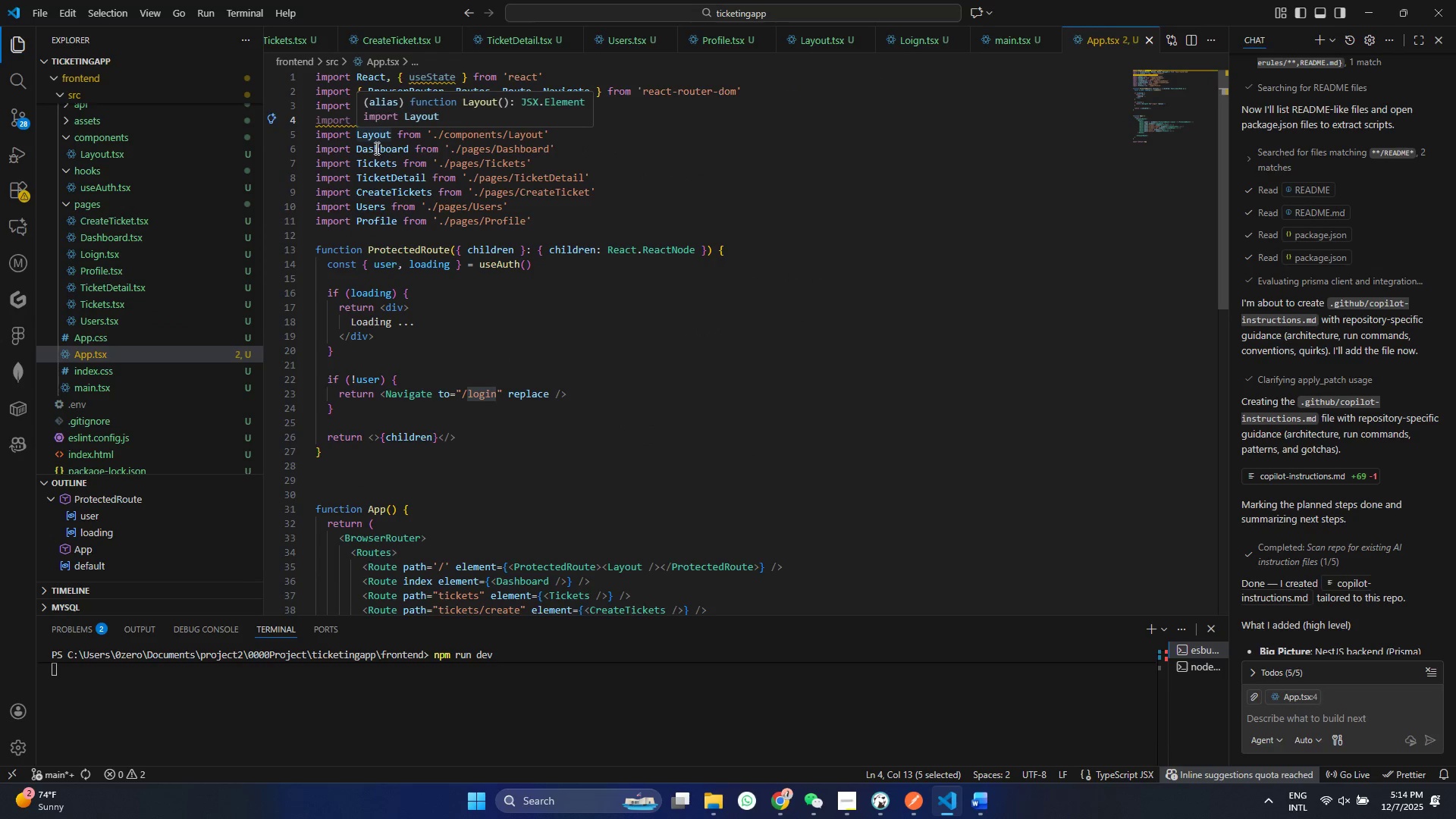 
key(Control+C)
 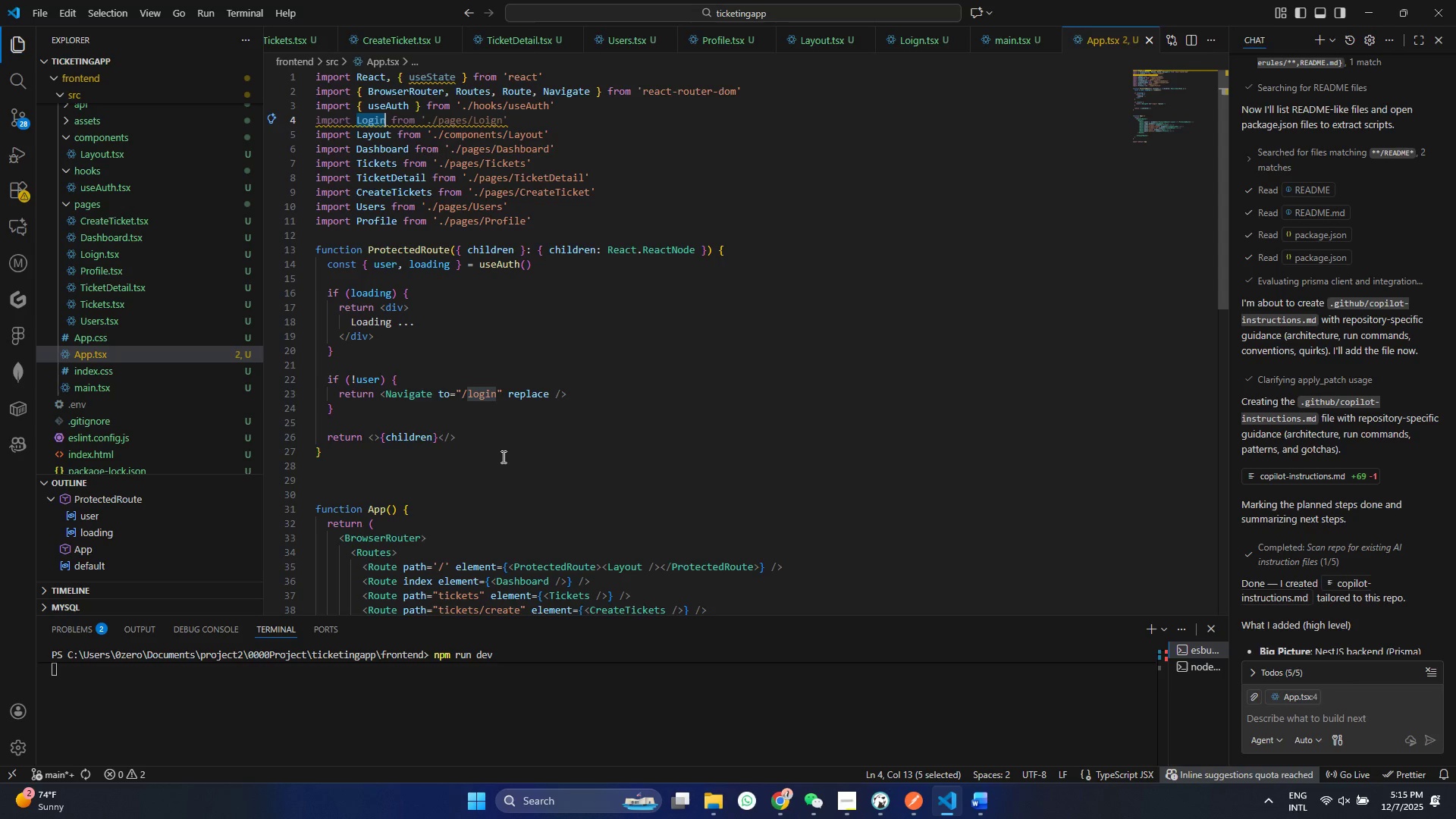 
wait(28.95)
 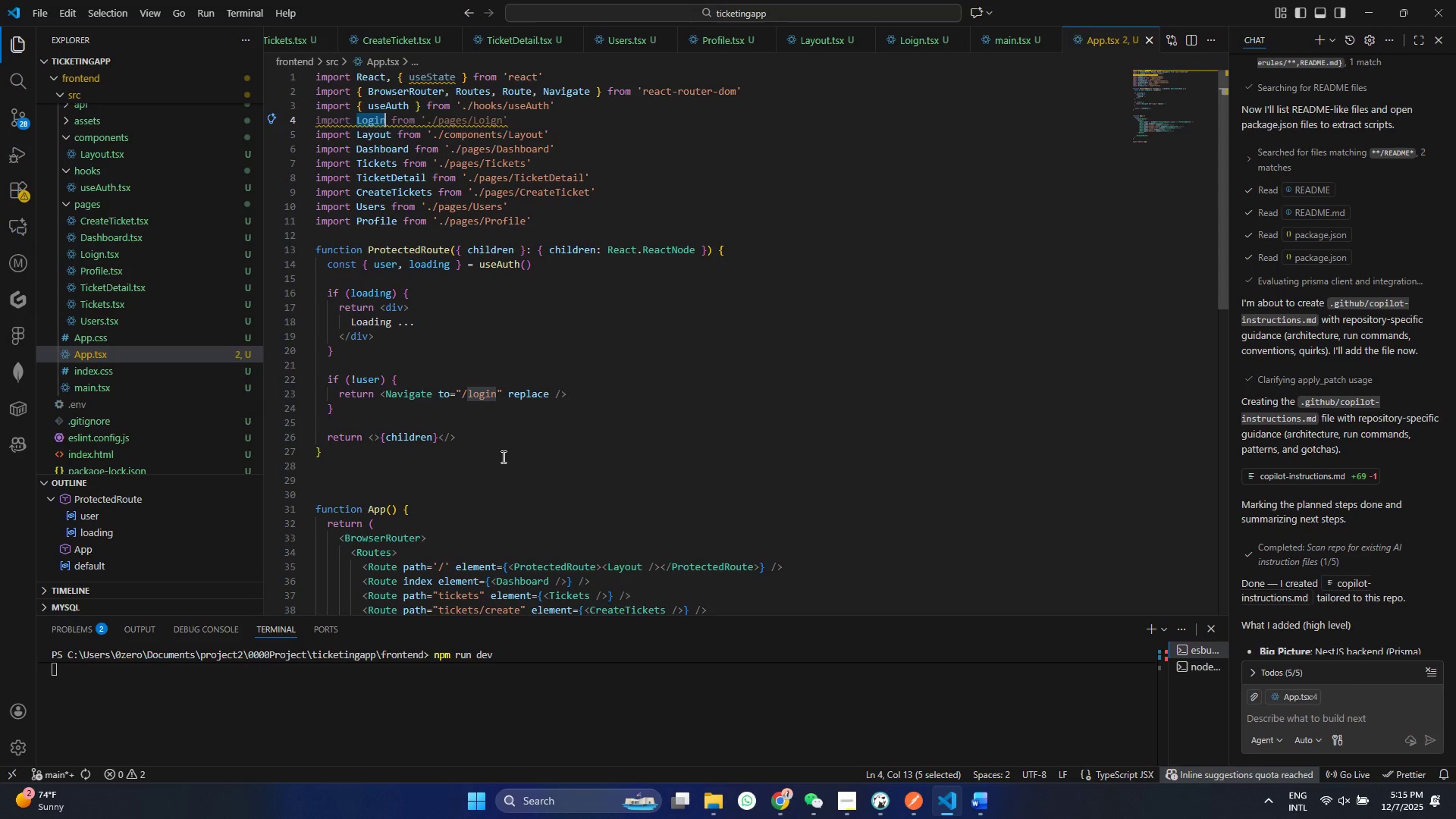 
scroll: coordinate [549, 536], scroll_direction: down, amount: 2.0
 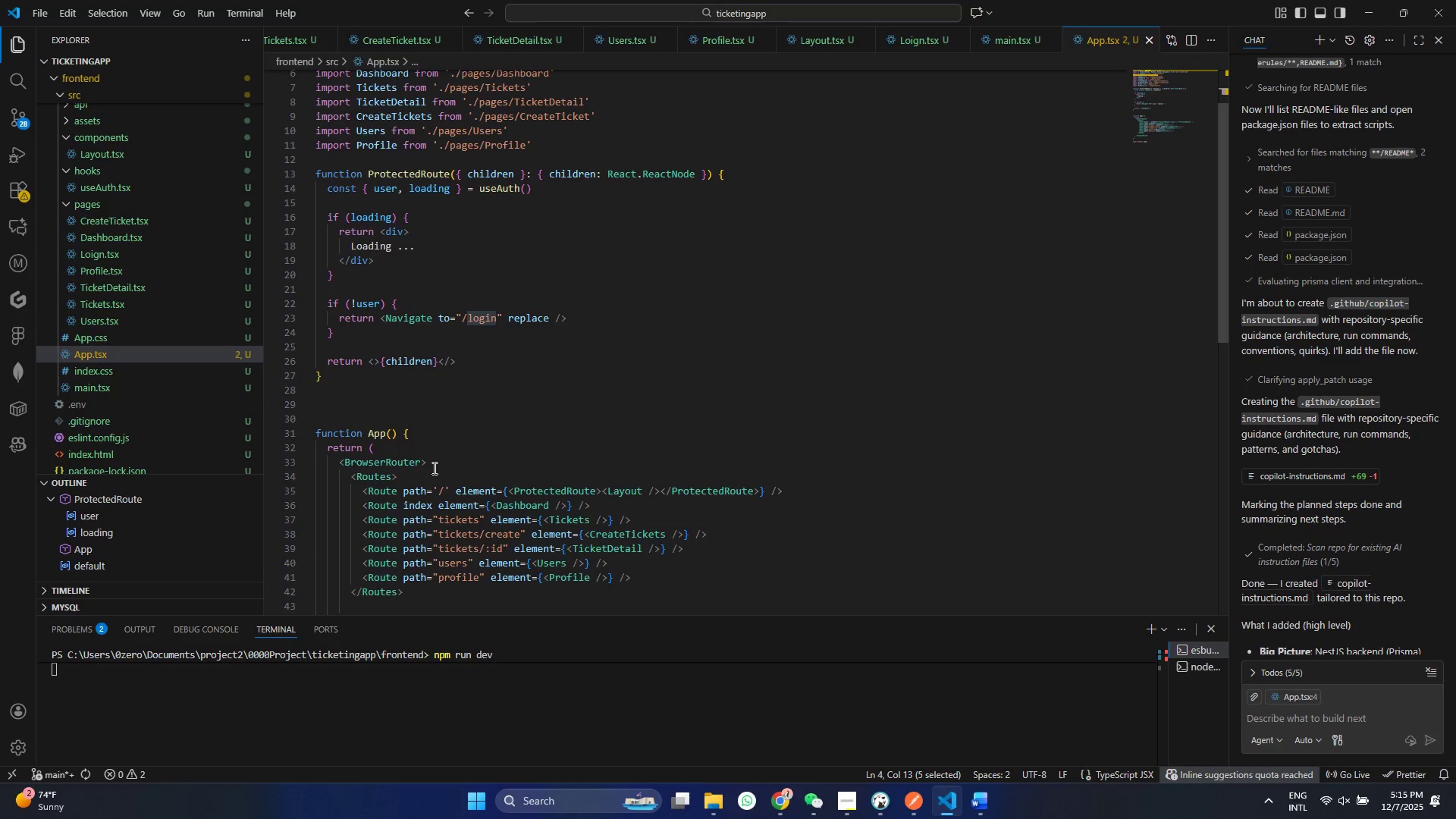 
left_click([425, 480])
 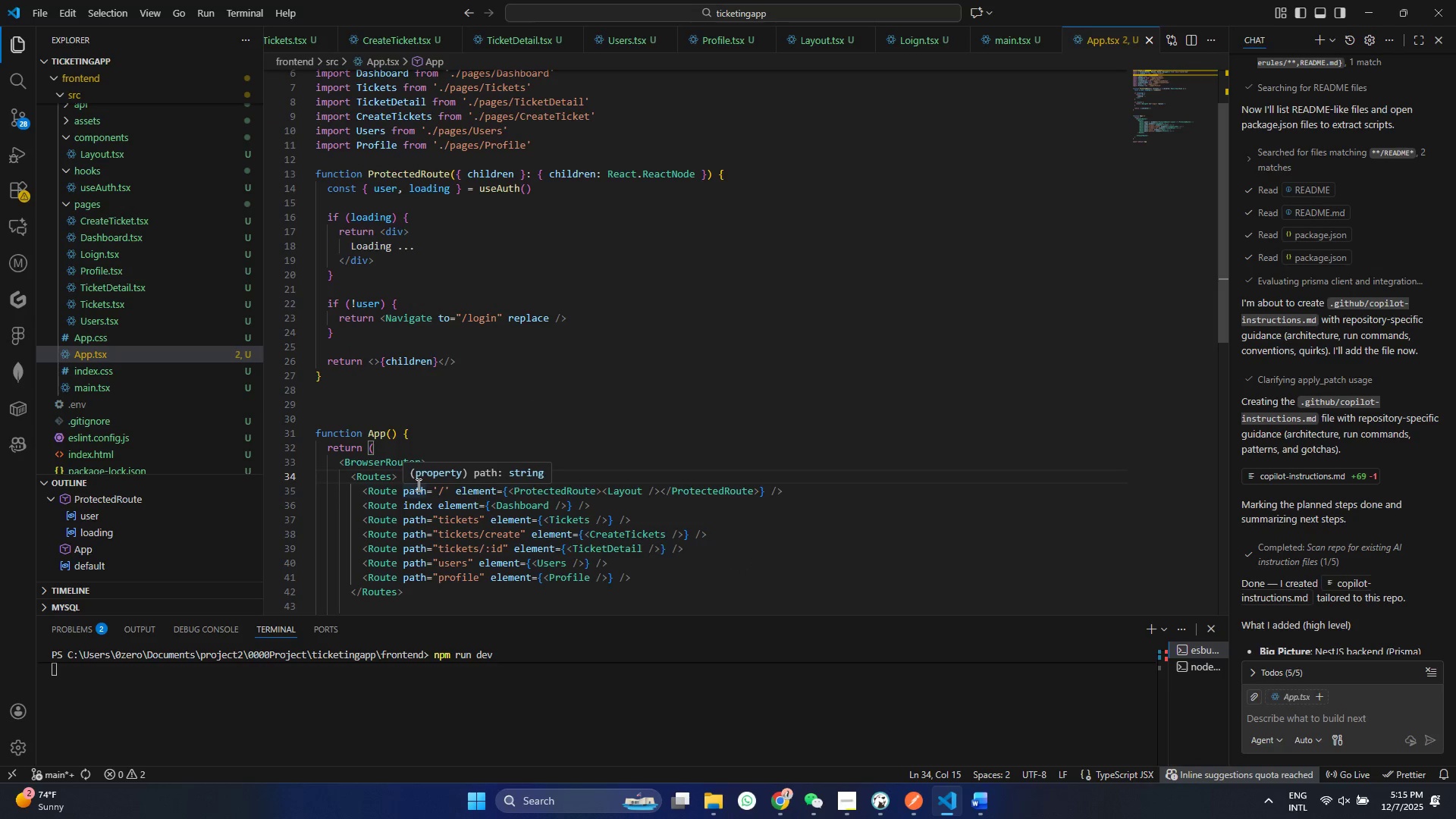 
key(Enter)
 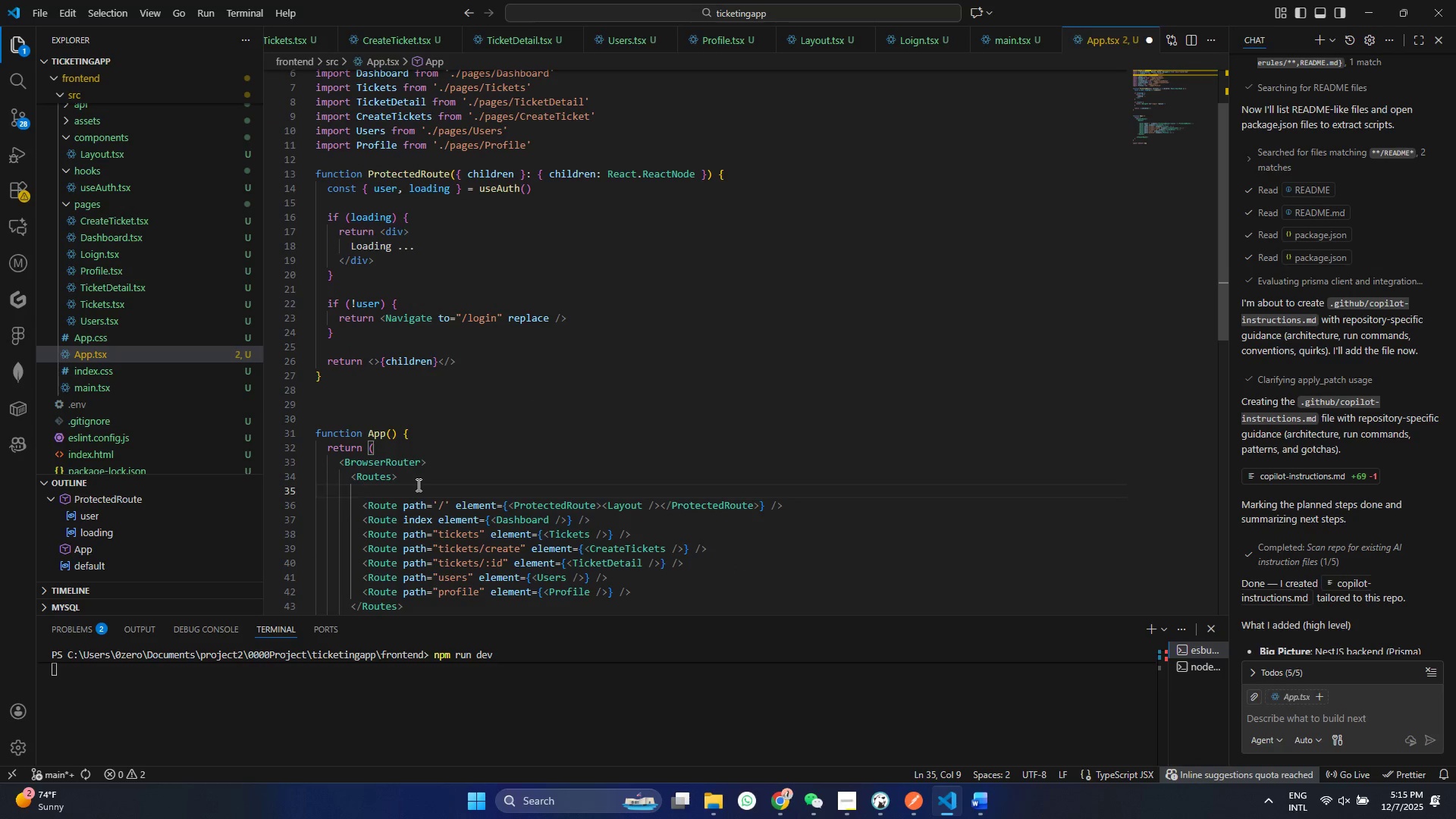 
type(<Route>)
 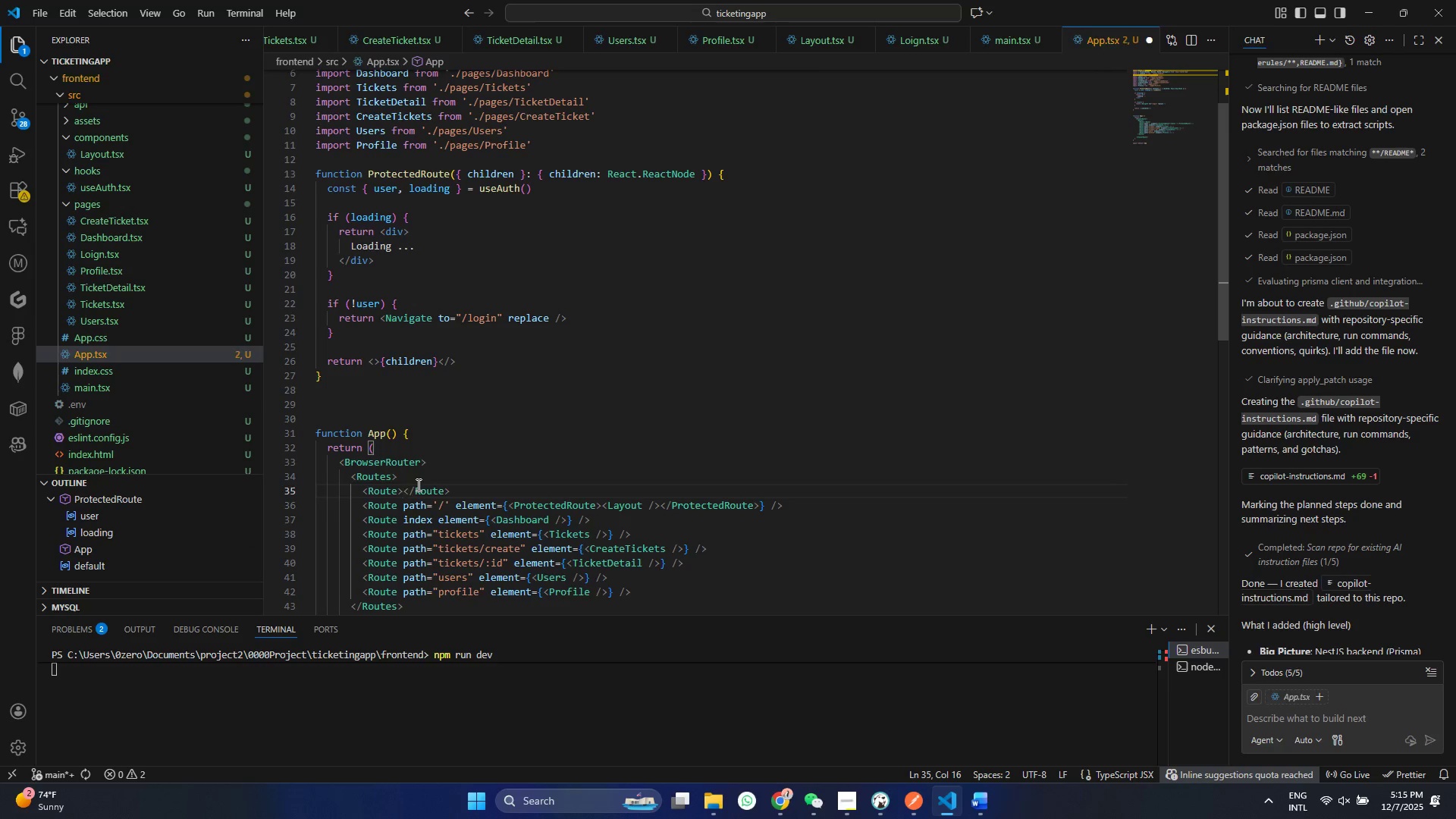 
key(Delete)
 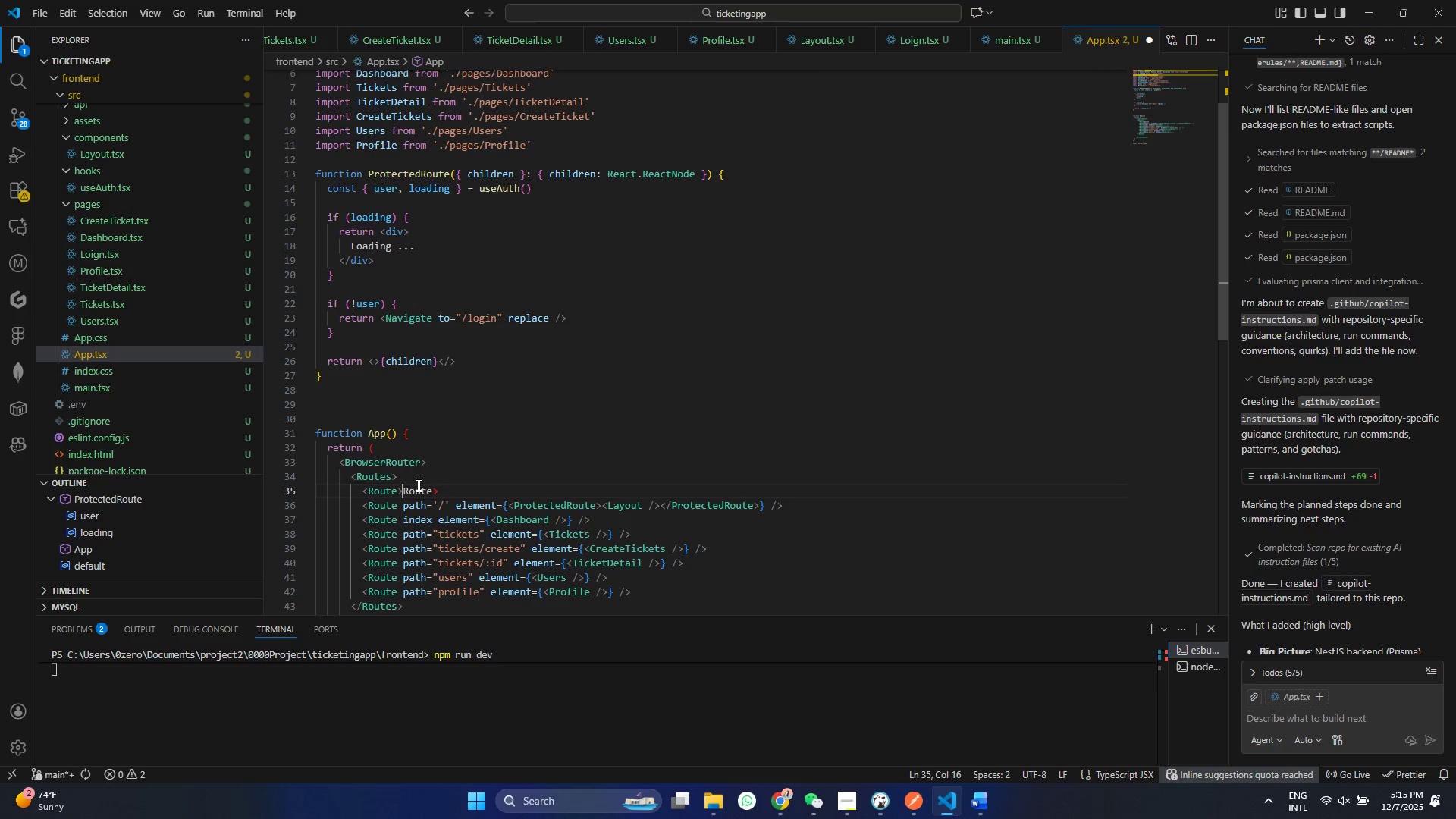 
key(Delete)
 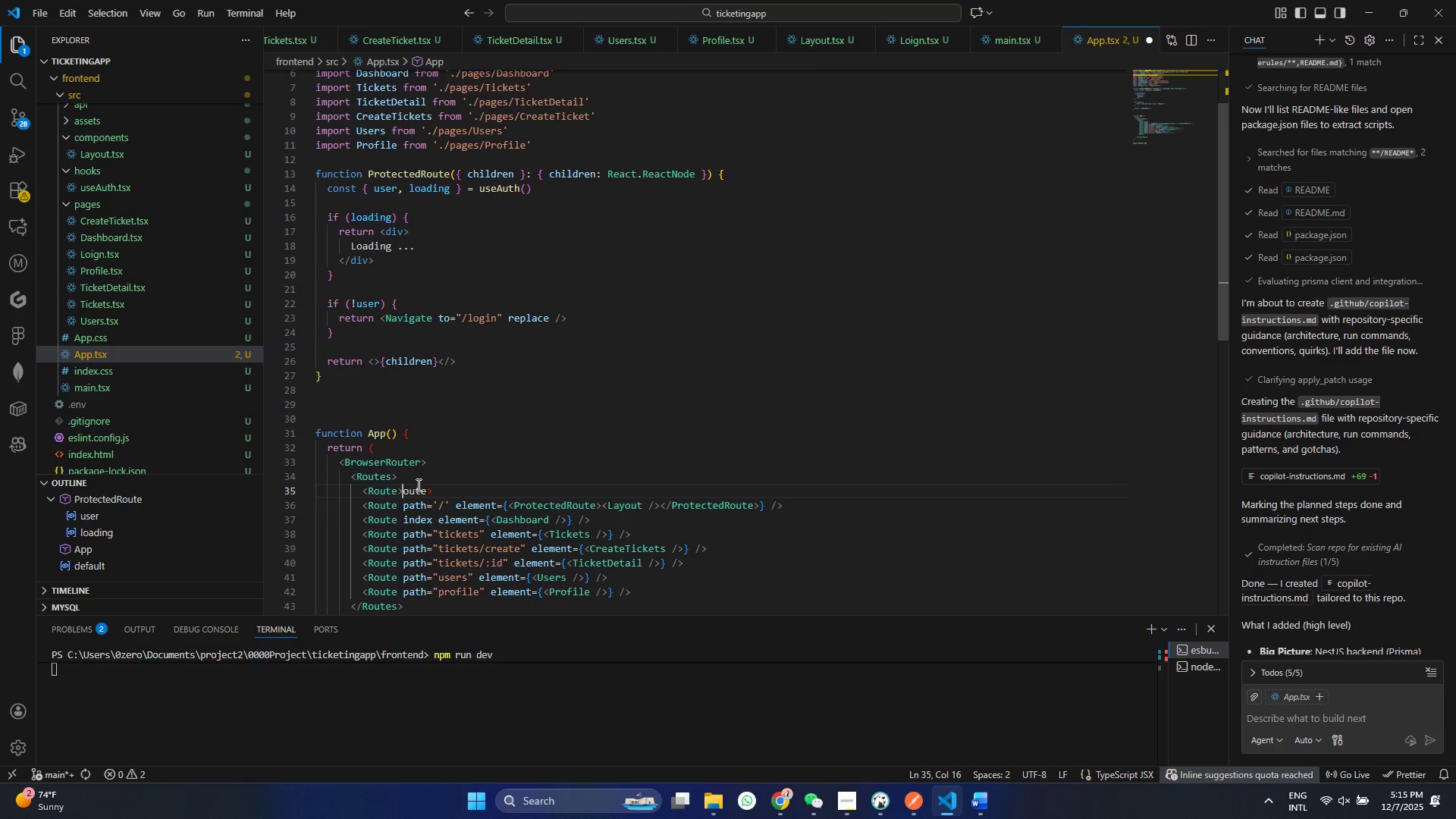 
key(Delete)
 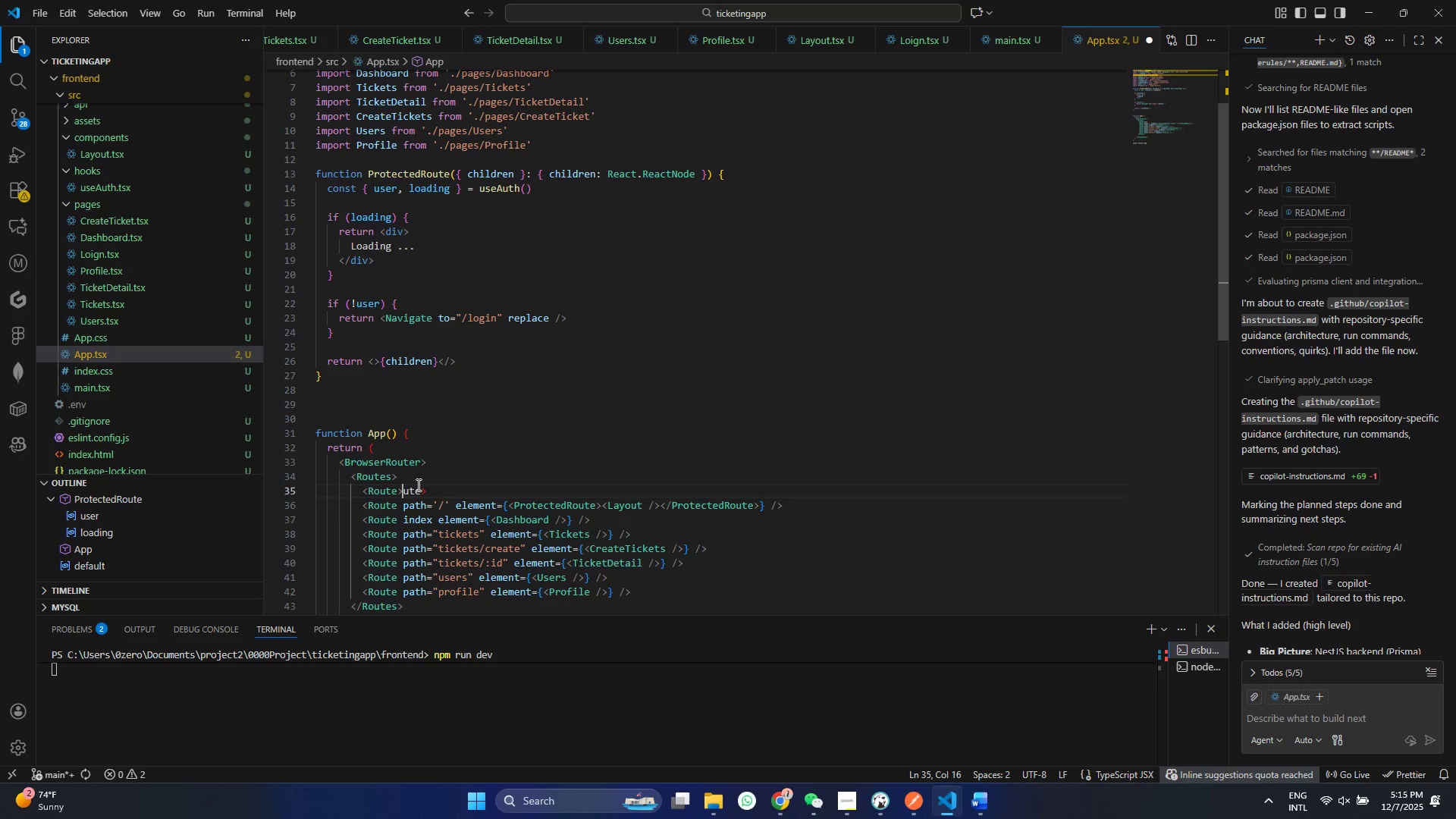 
key(Delete)
 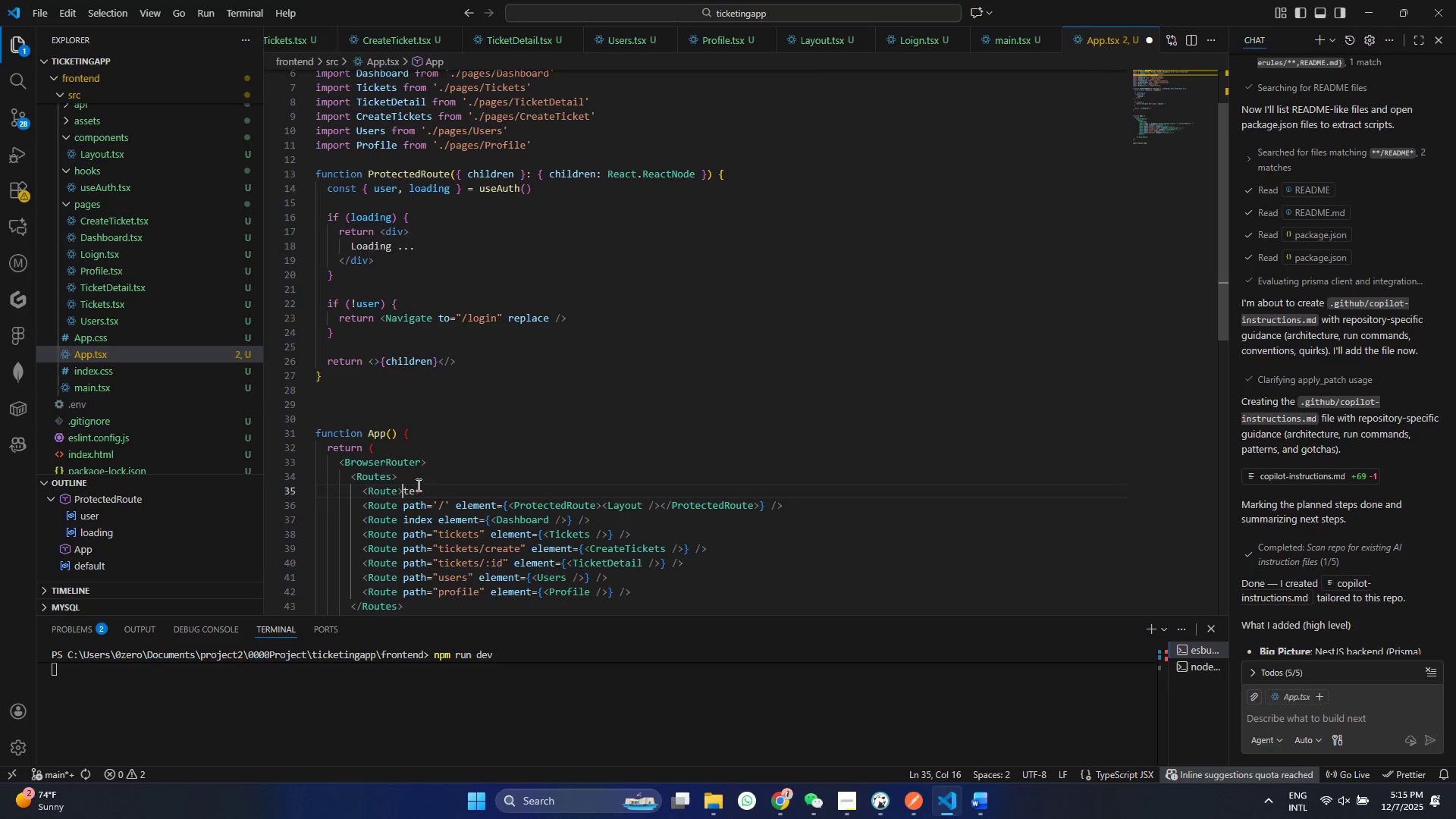 
key(Delete)
 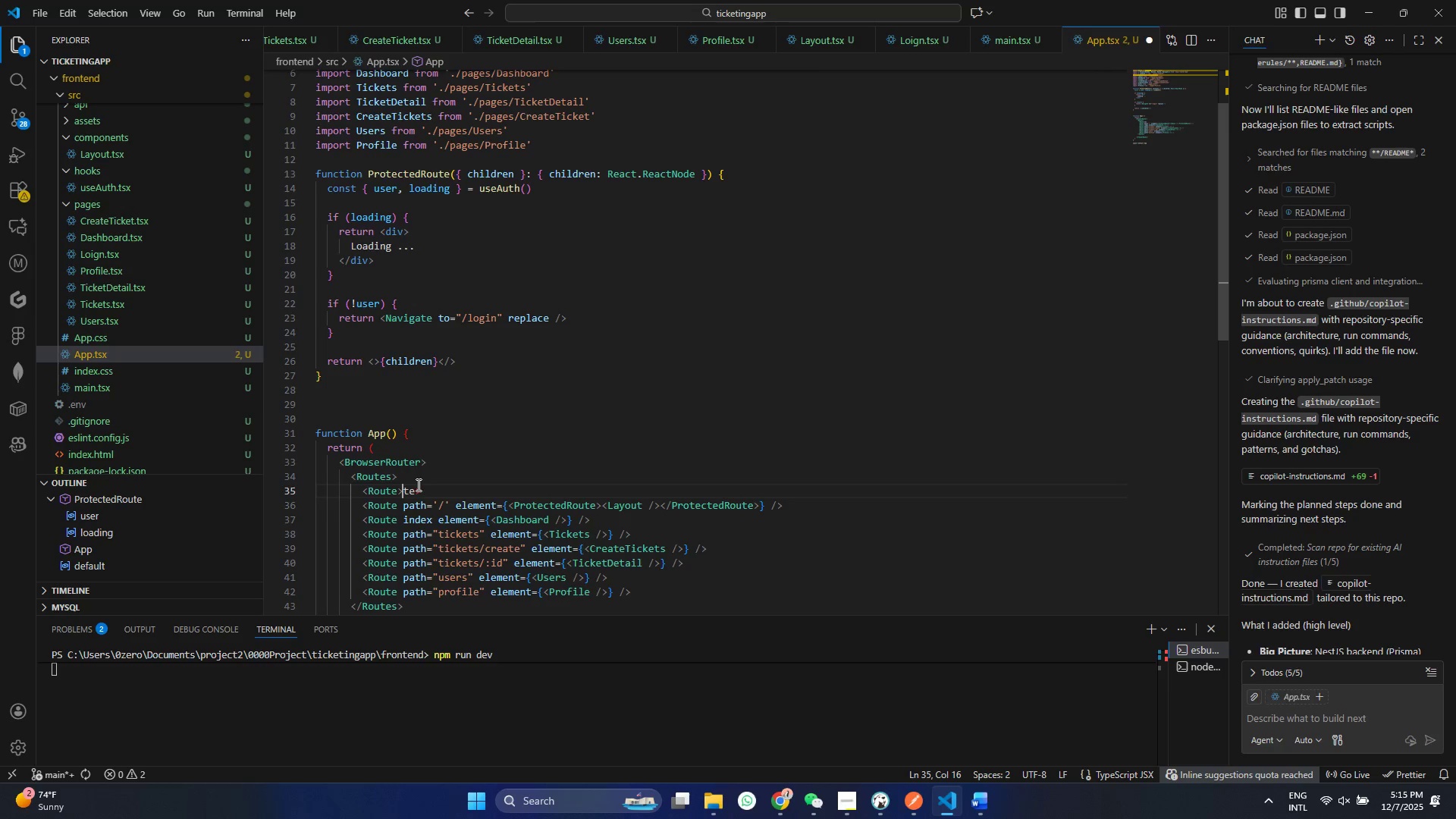 
key(Delete)
 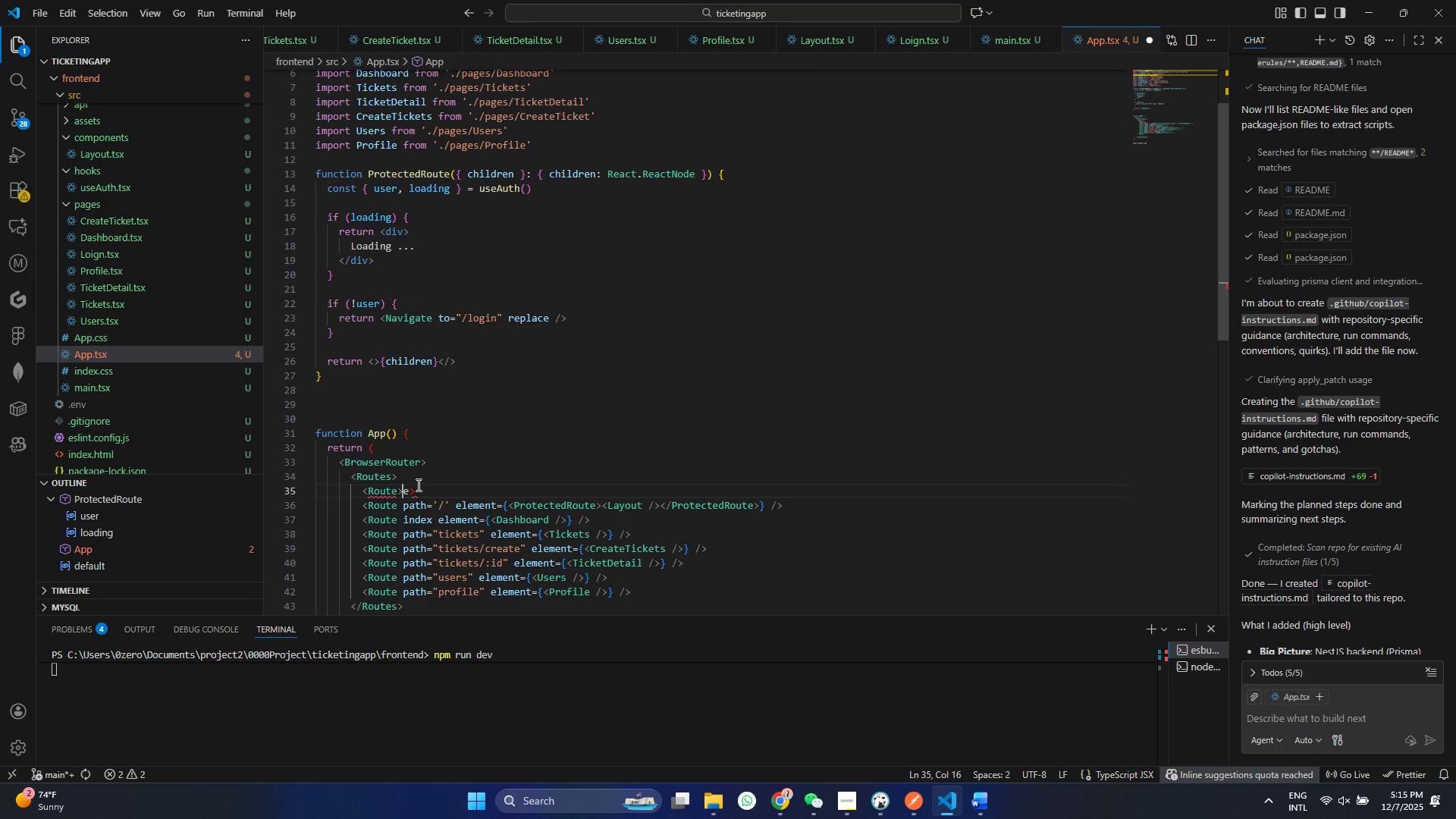 
key(Delete)
 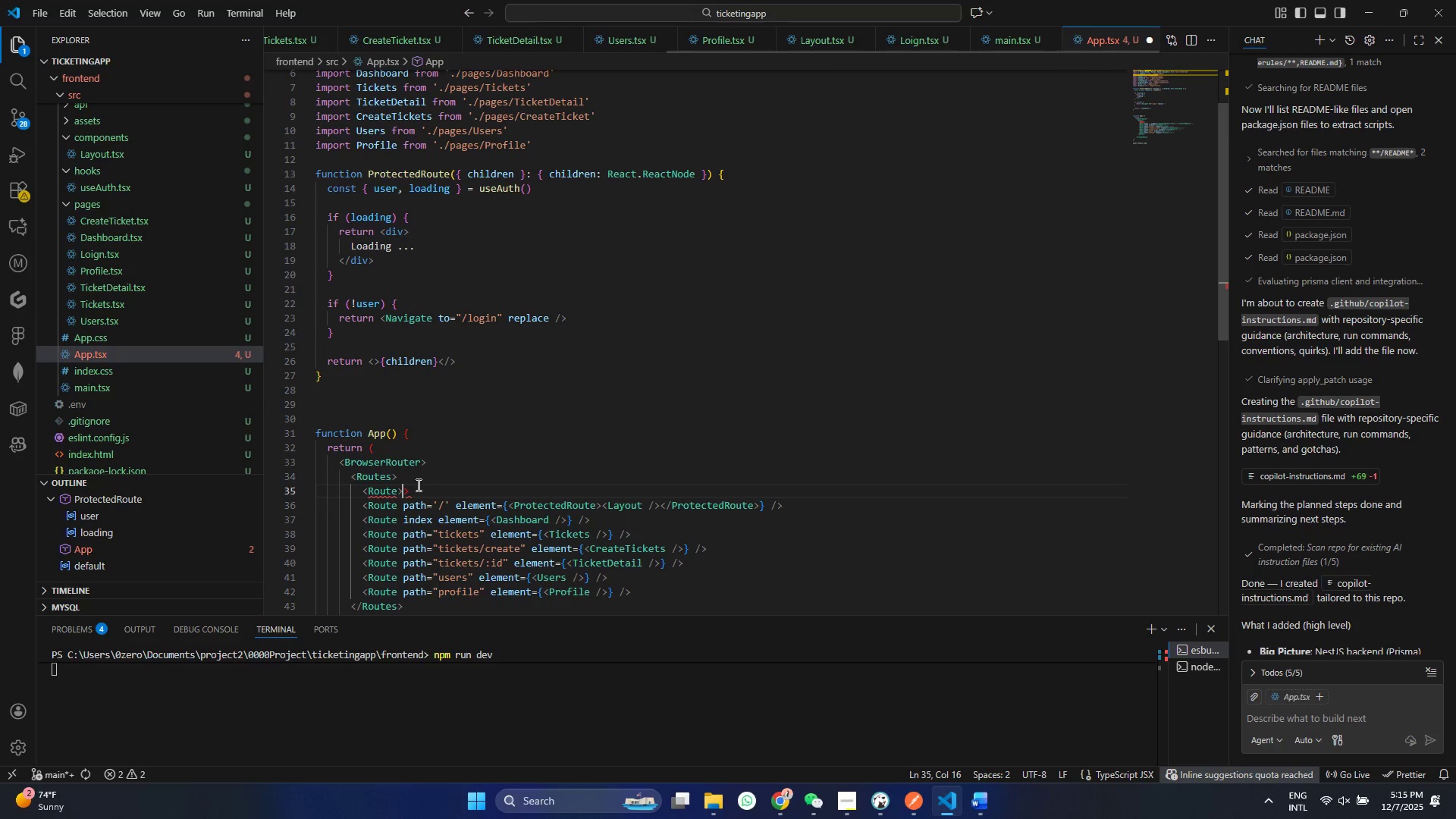 
key(Delete)
 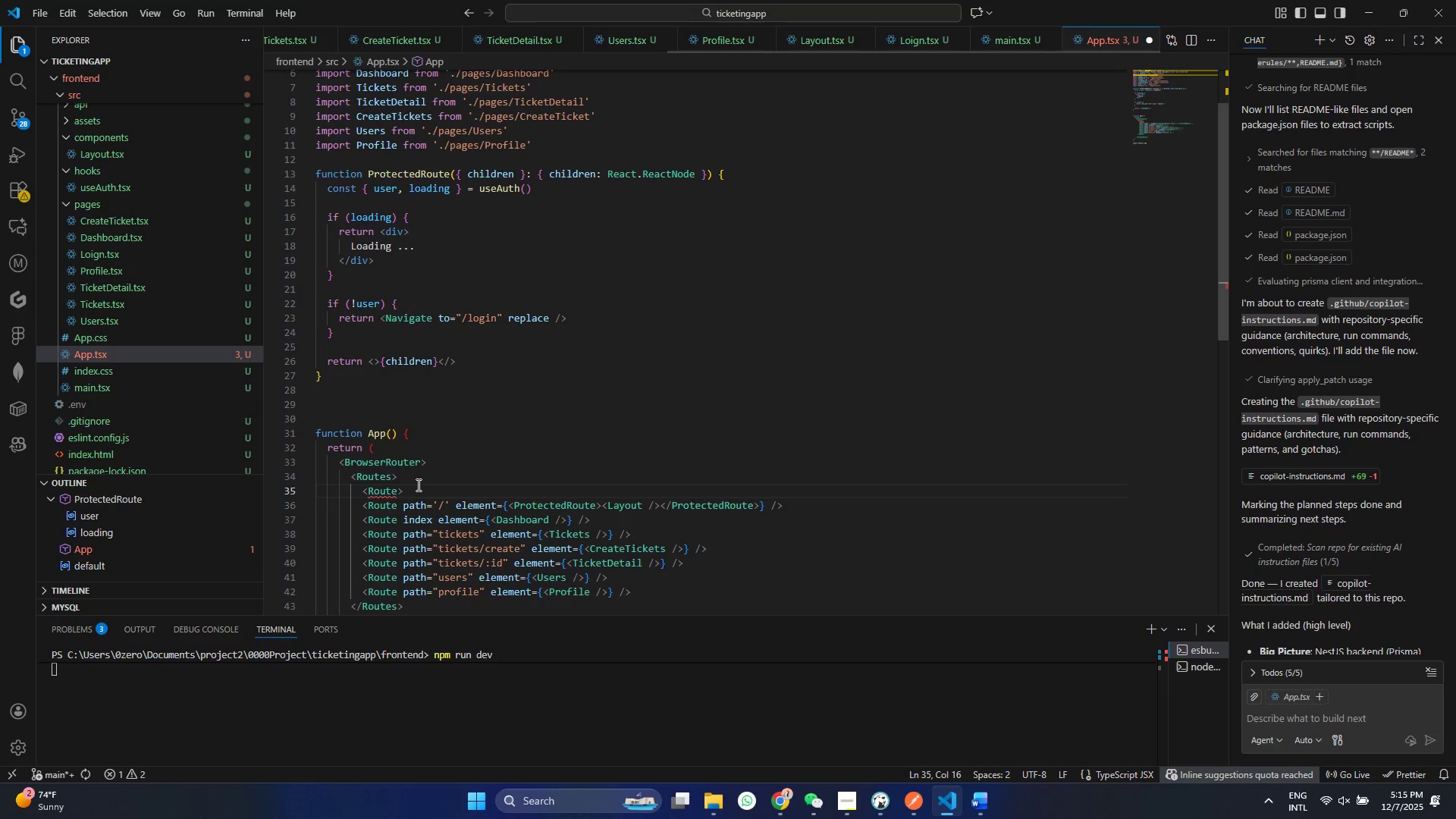 
key(ArrowLeft)
 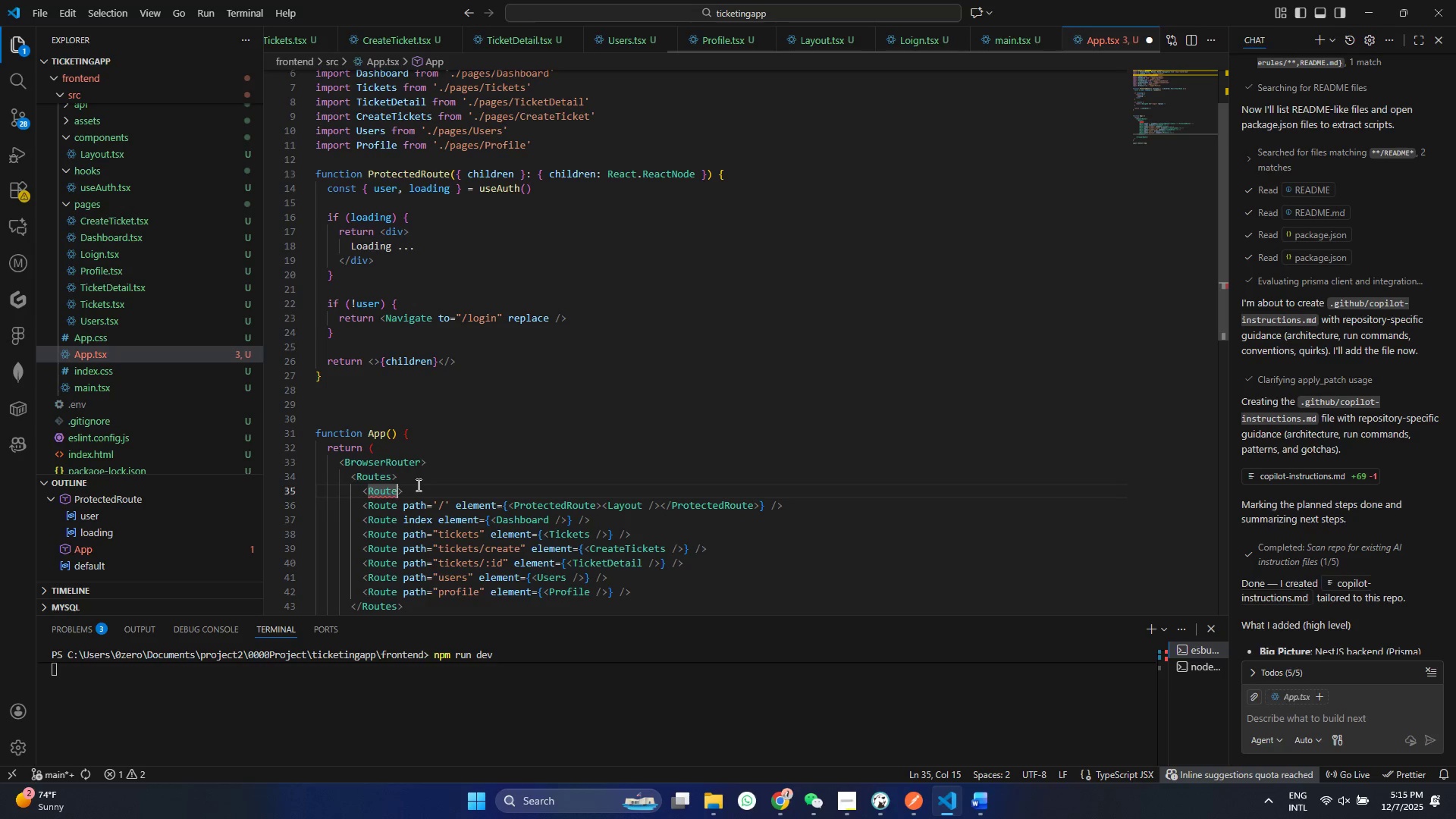 
key(Slash)
 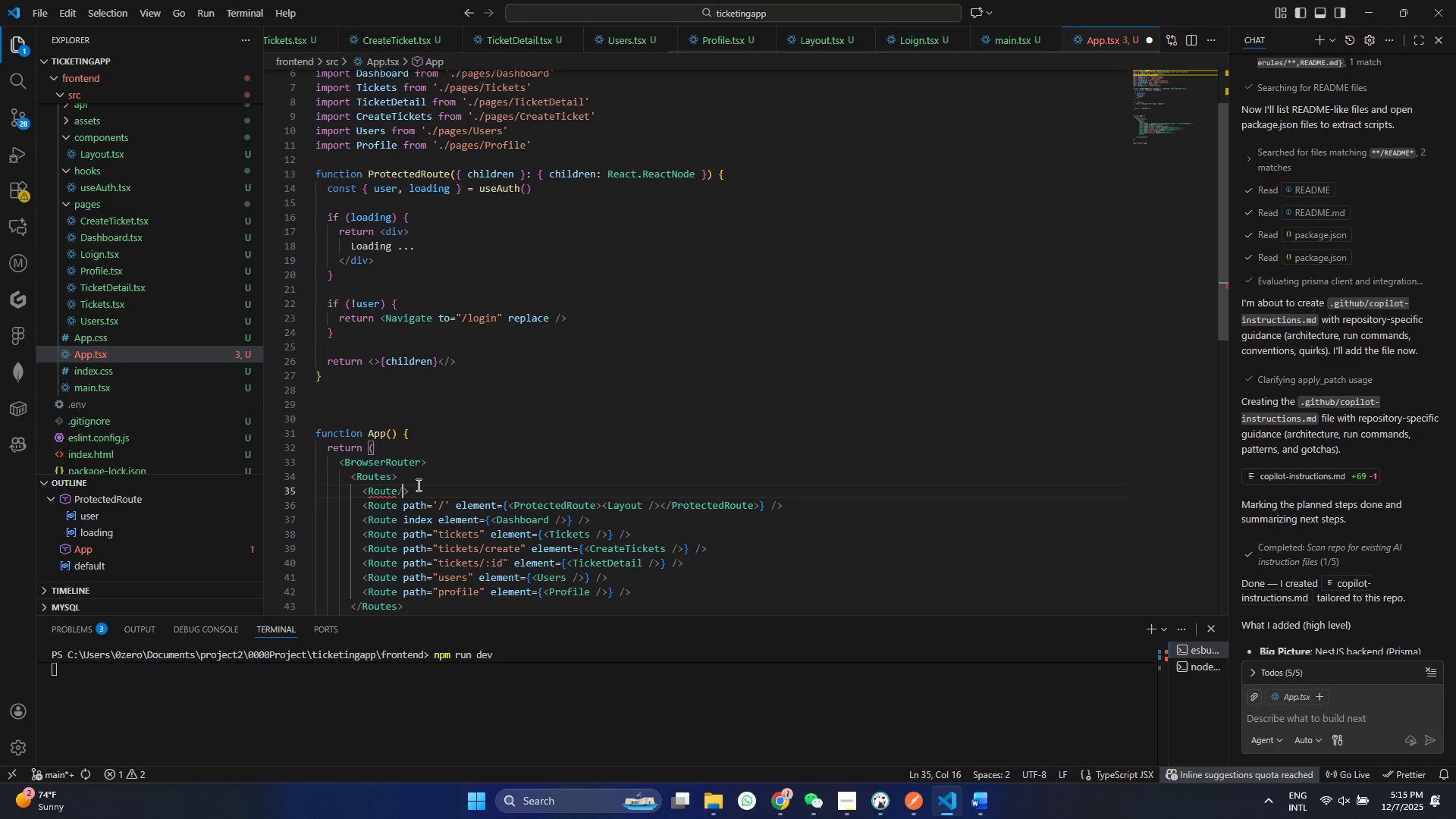 
key(Control+ControlLeft)
 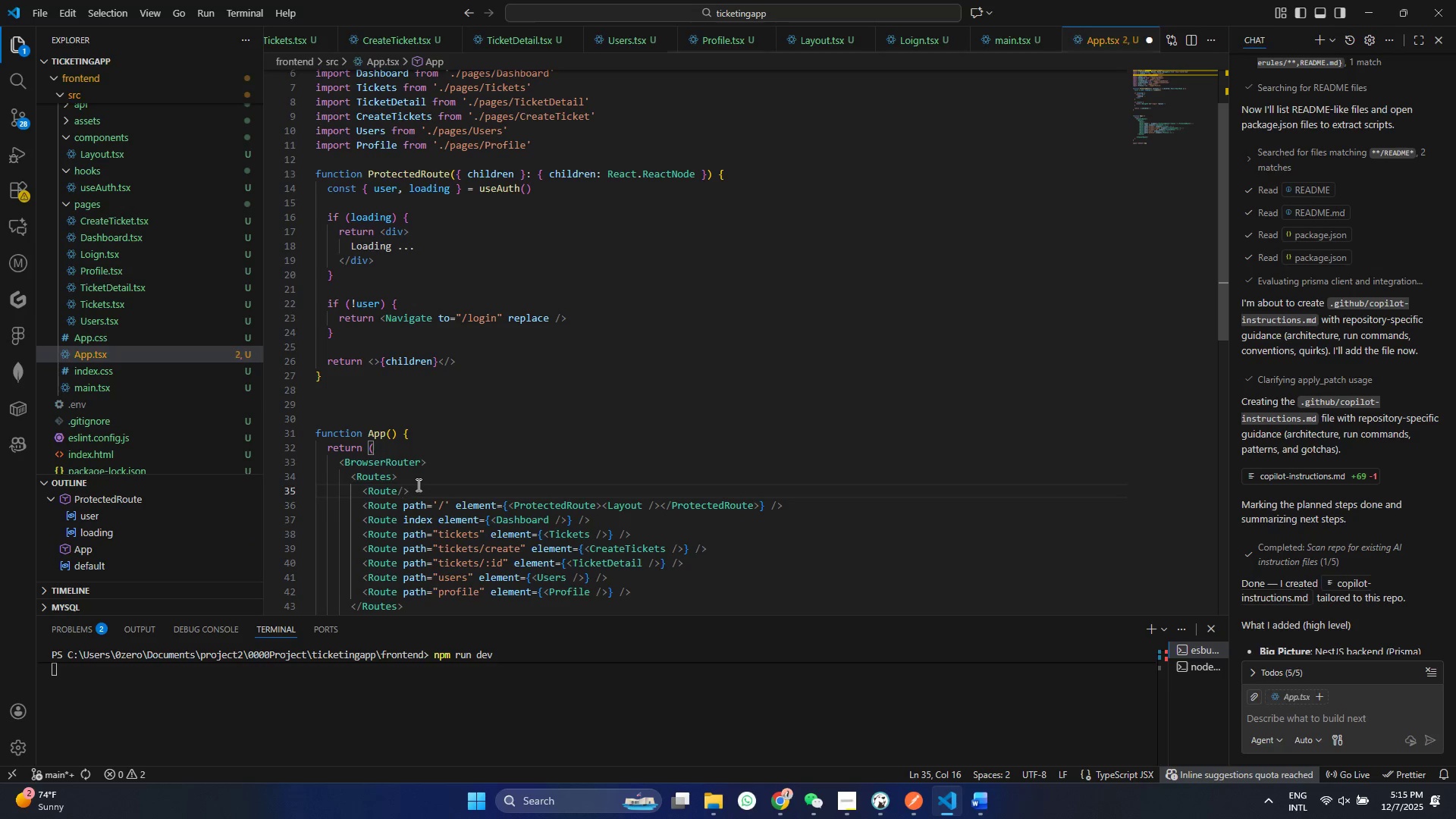 
key(Control+S)
 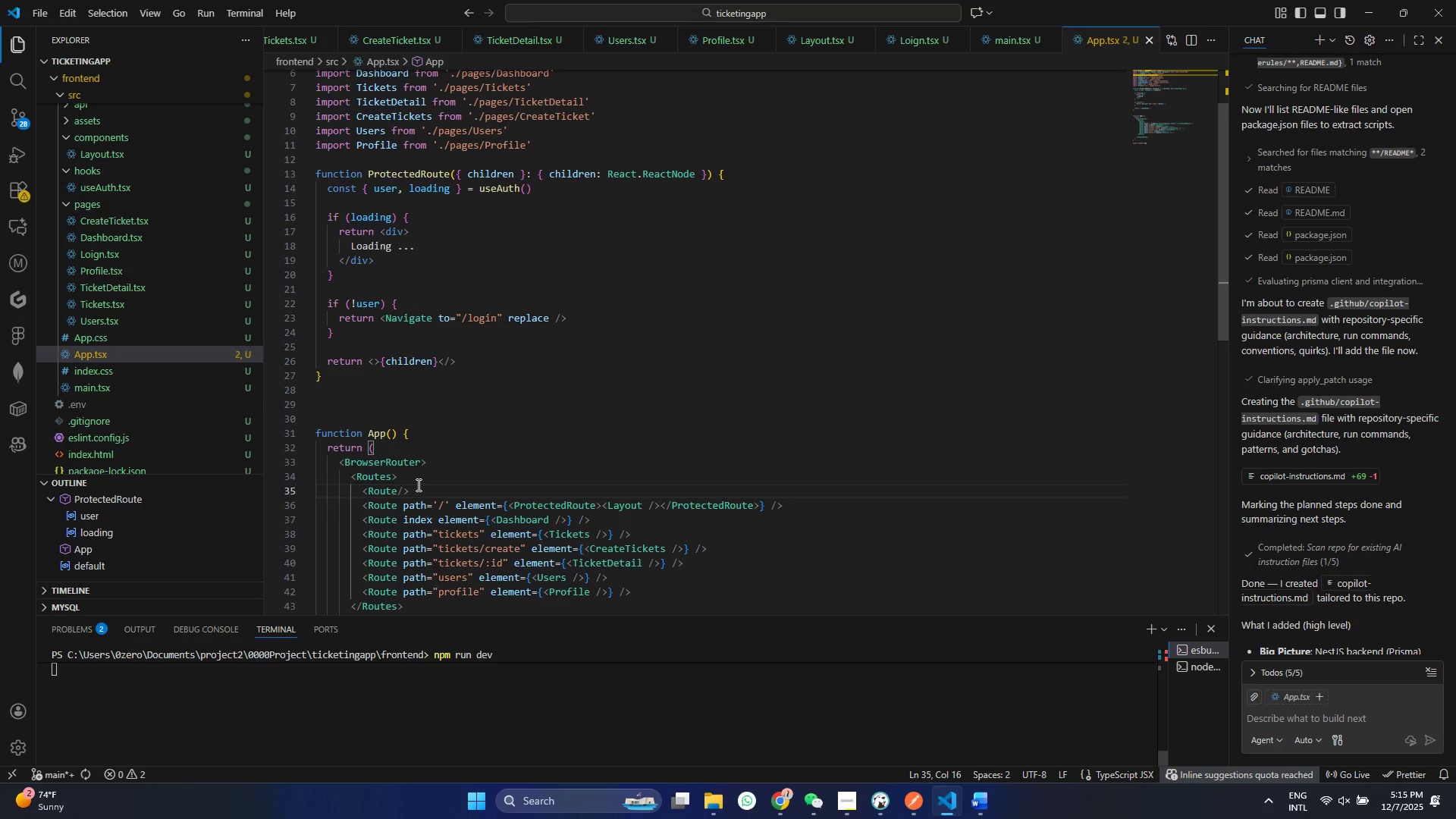 
key(ArrowLeft)
 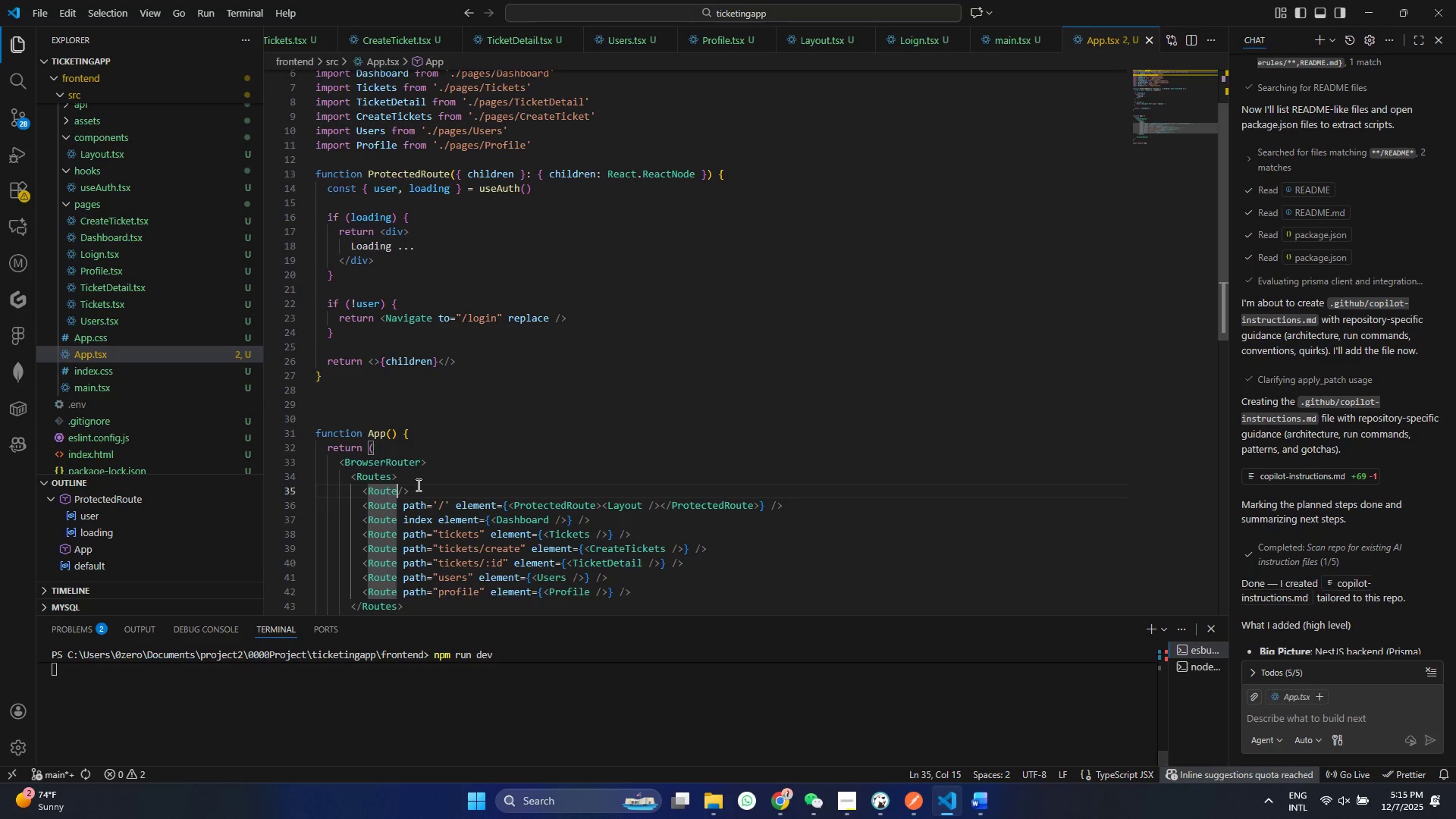 
key(Space)
 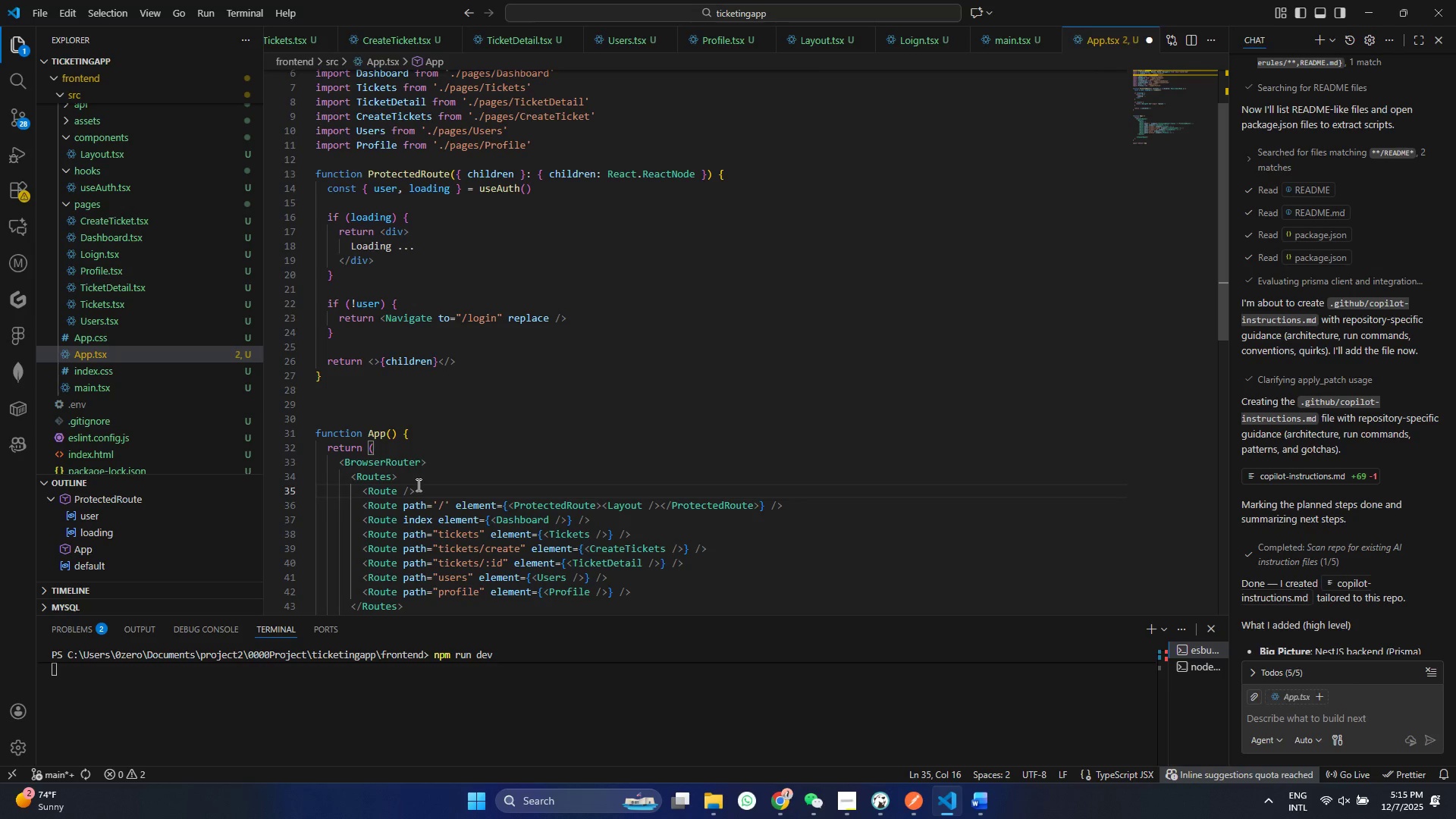 
type(pa)
 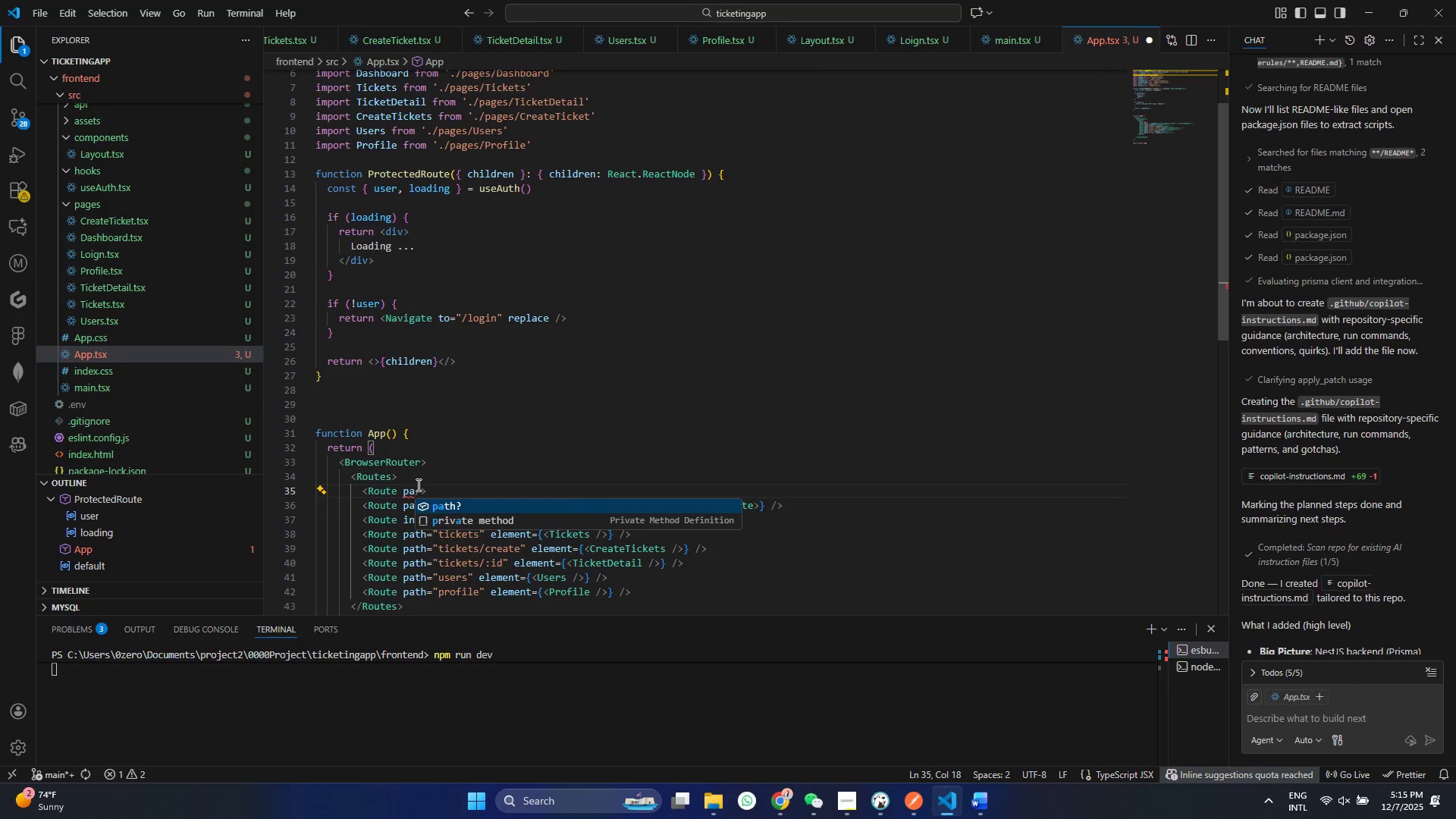 
key(Enter)
 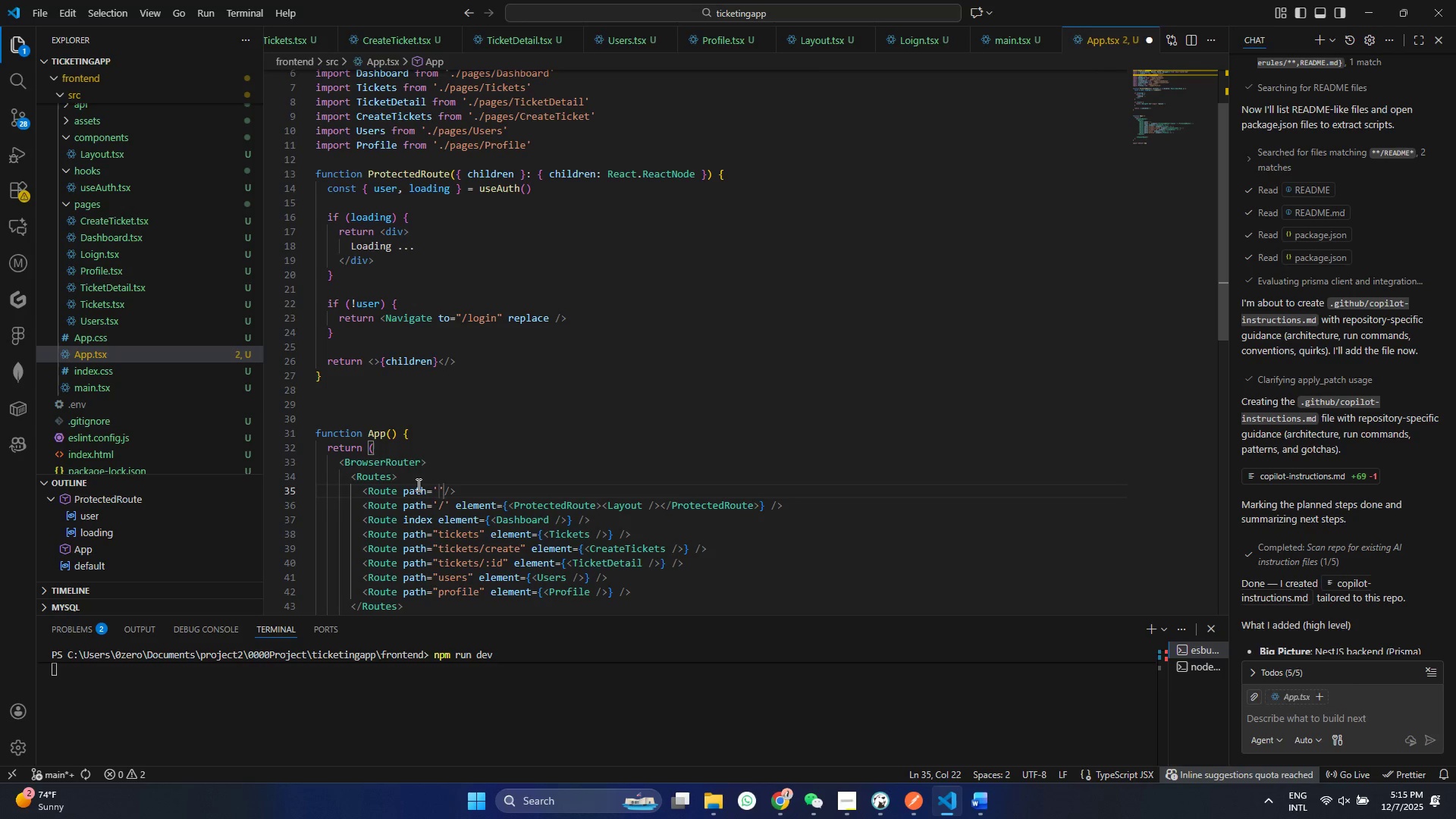 
type(/login)
 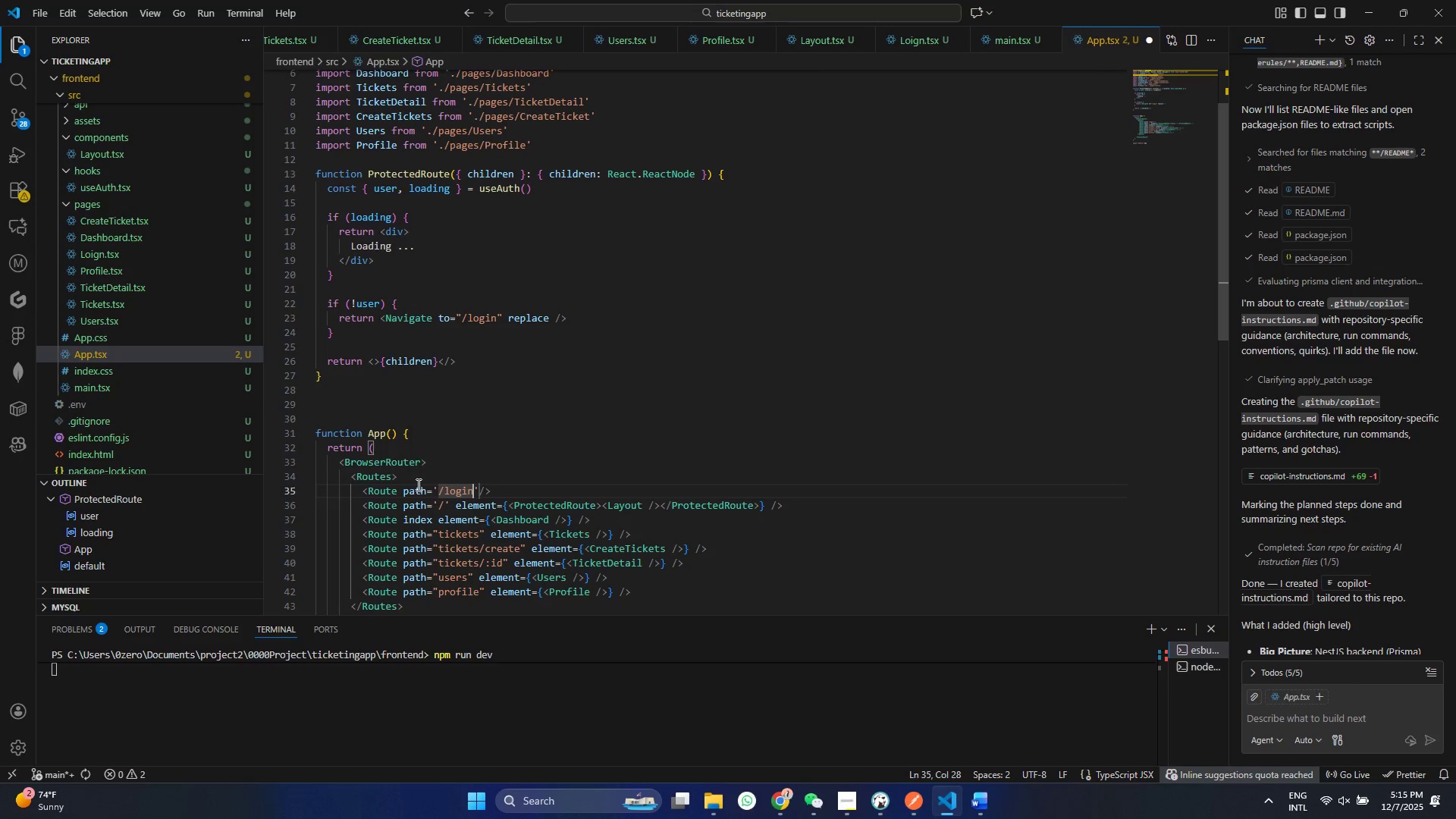 
key(Control+ControlLeft)
 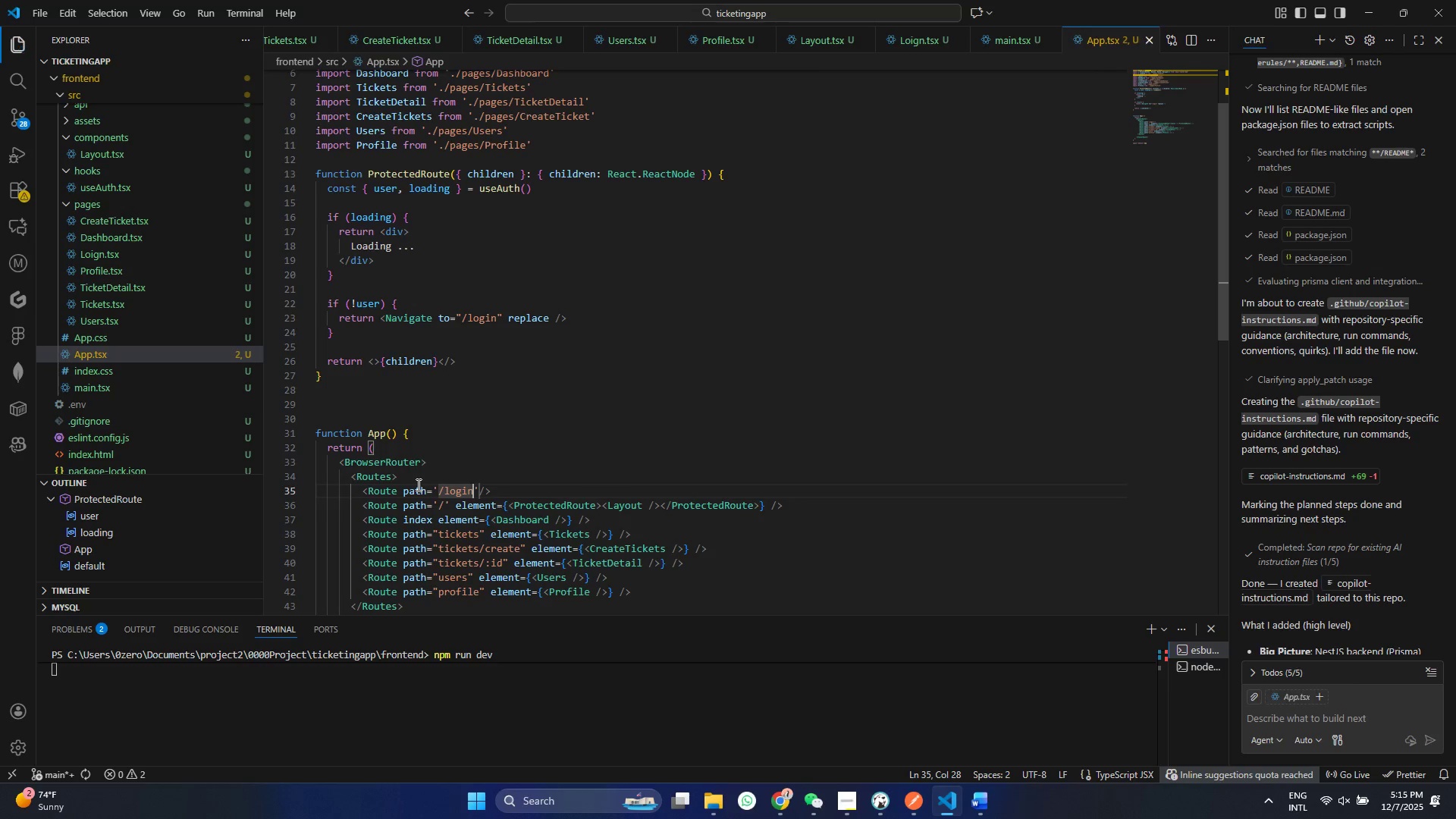 
key(Control+S)
 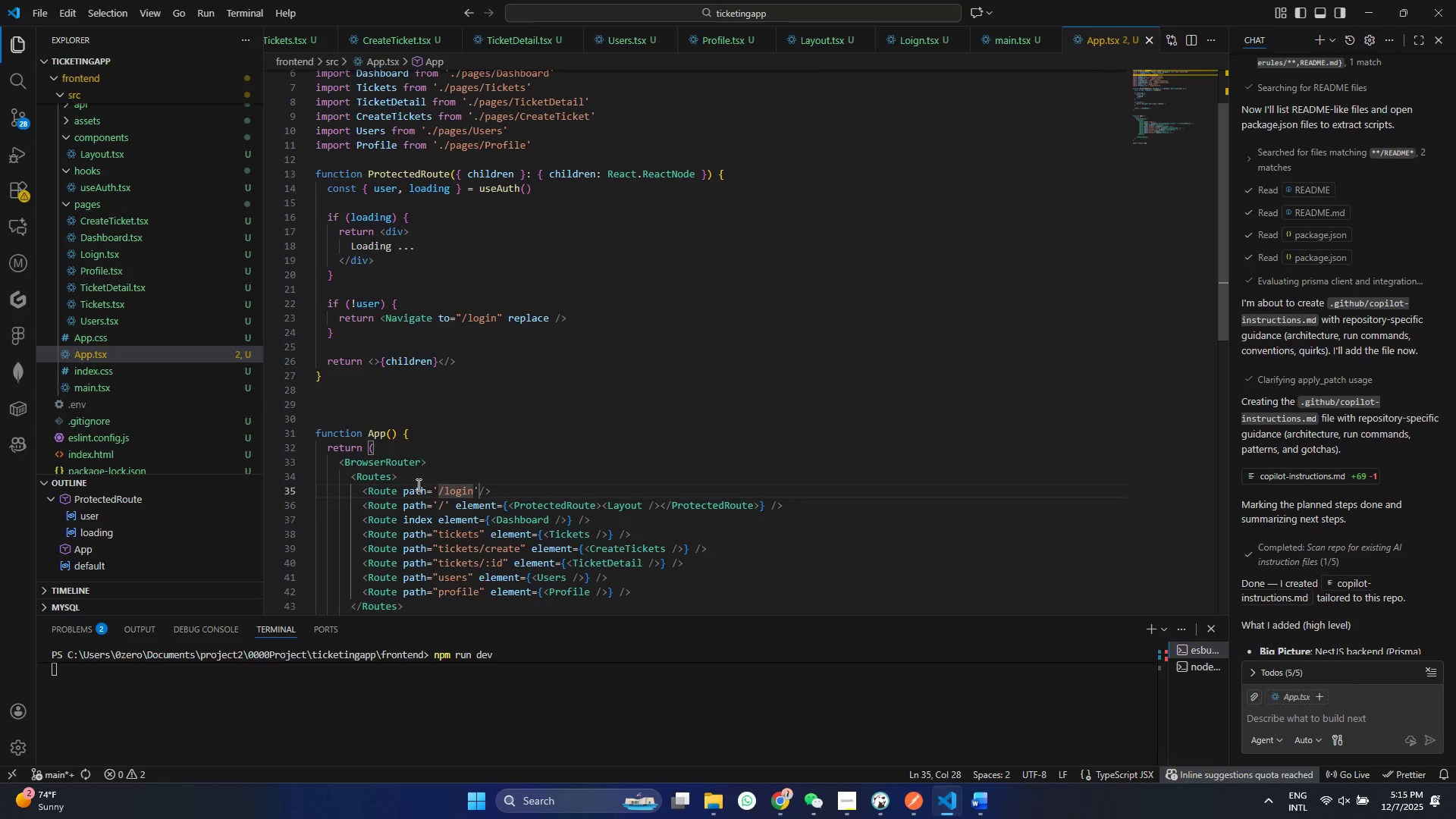 
key(ArrowRight)
 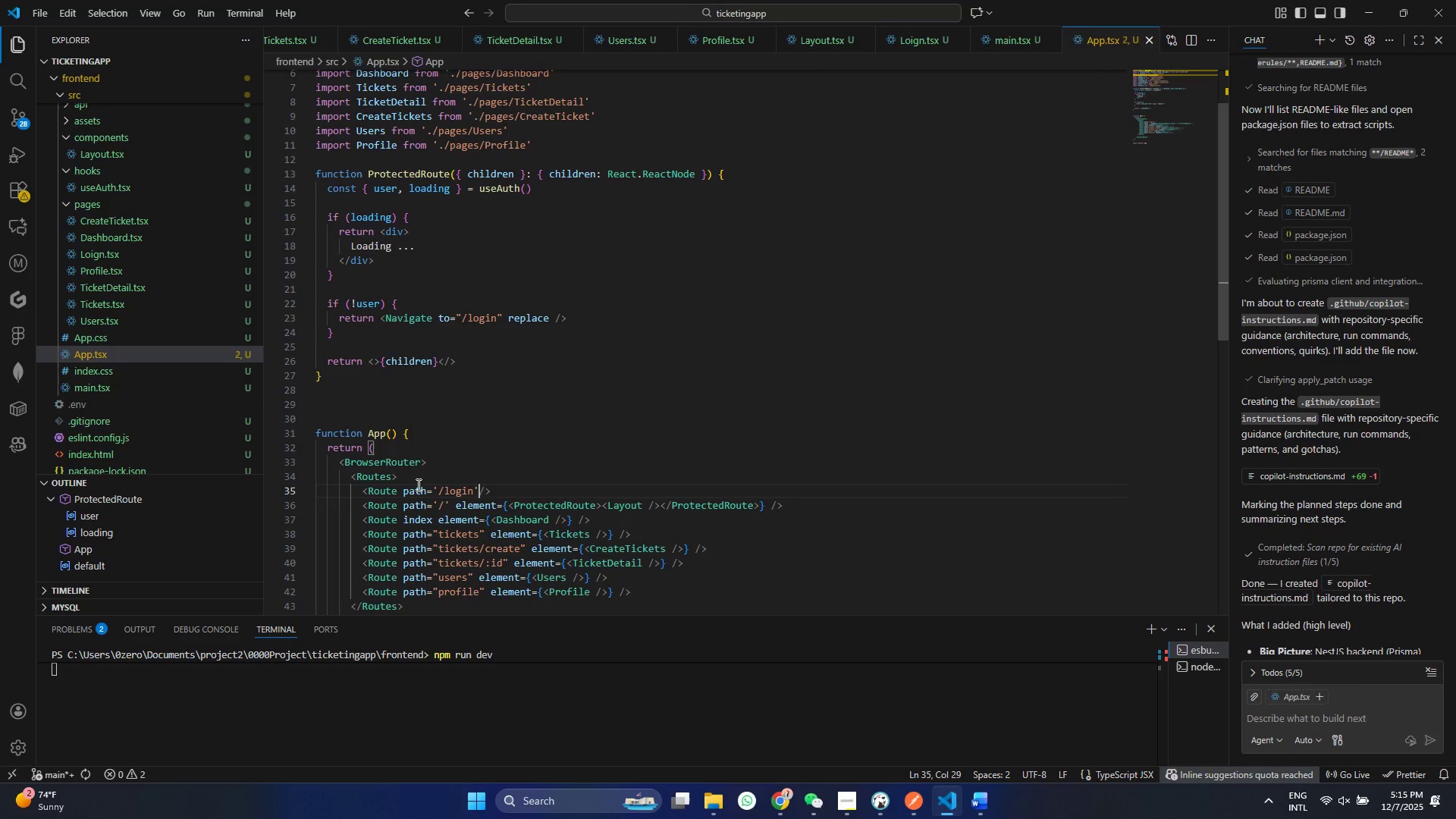 
type( ele)
 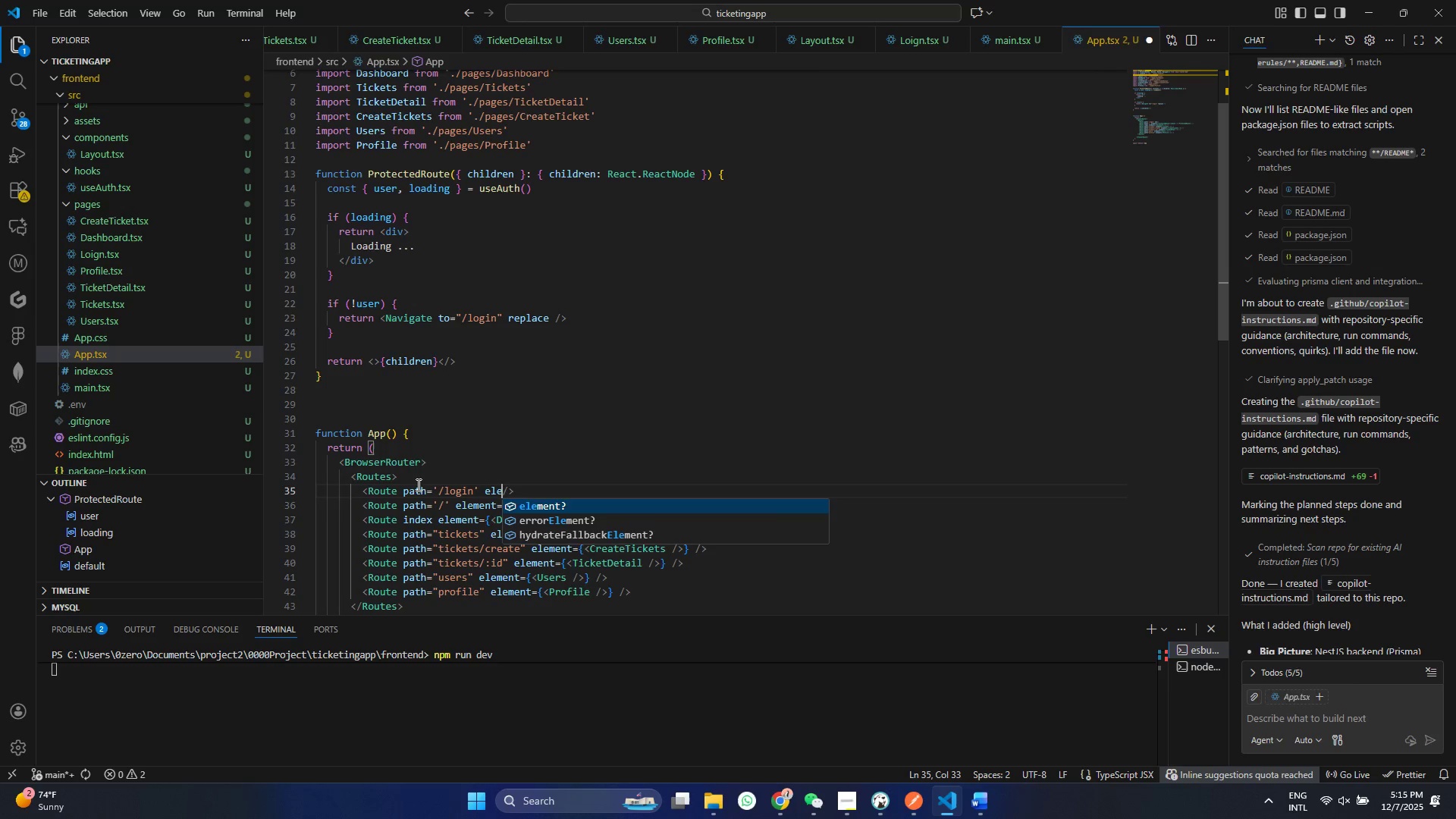 
key(Enter)
 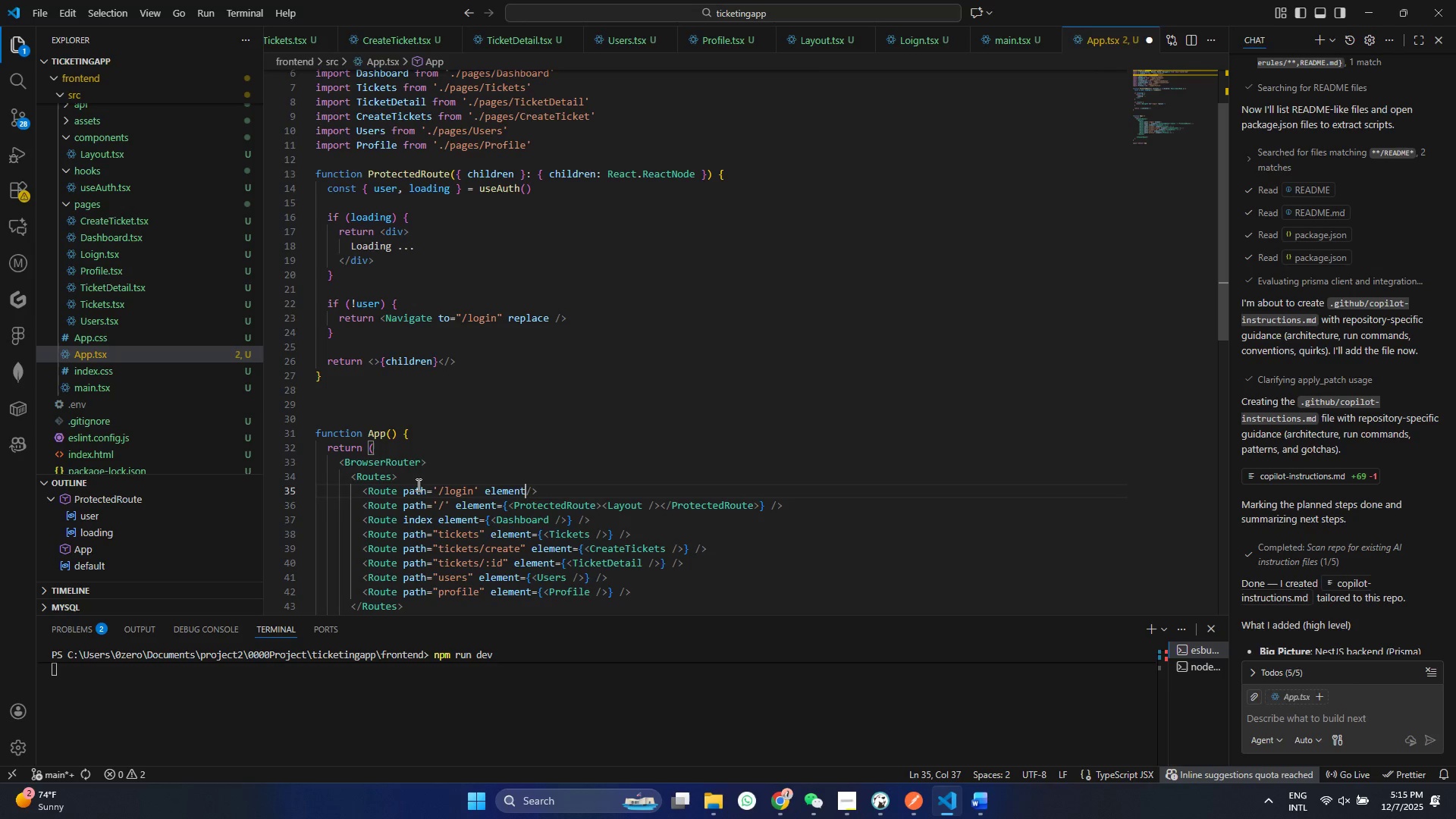 
key(Equal)
 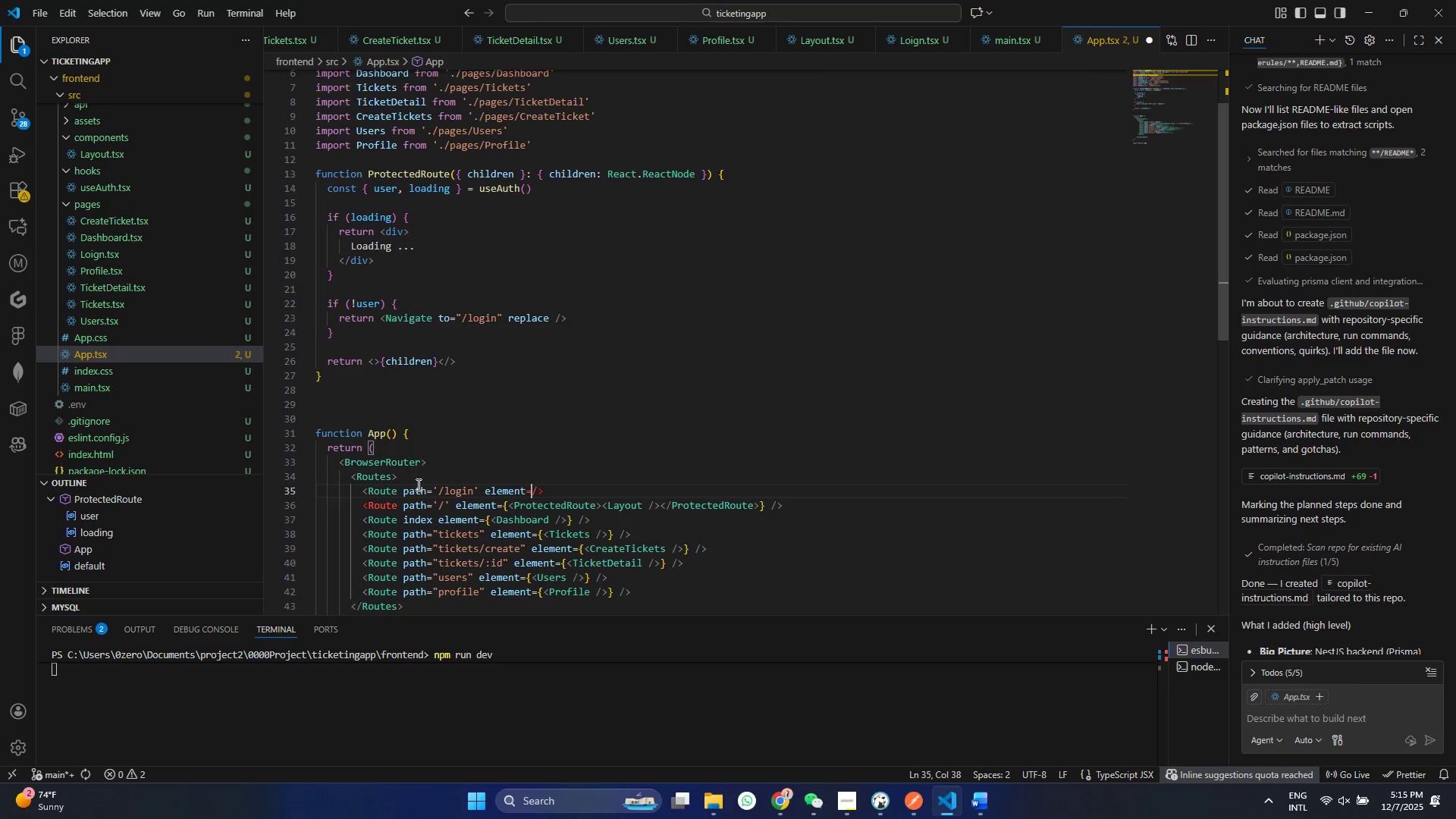 
key(Shift+BracketLeft)
 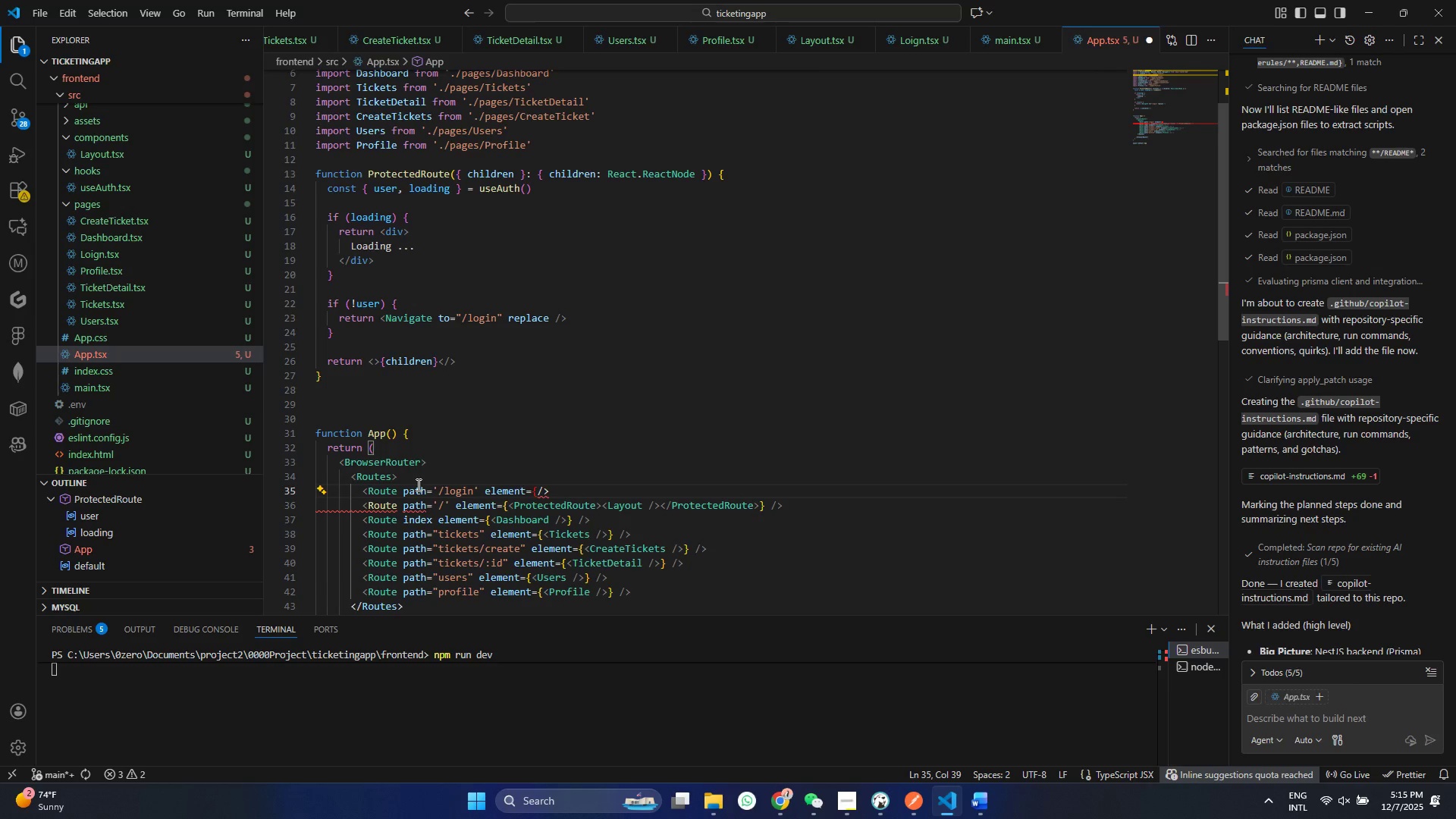 
key(Shift+BracketRight)
 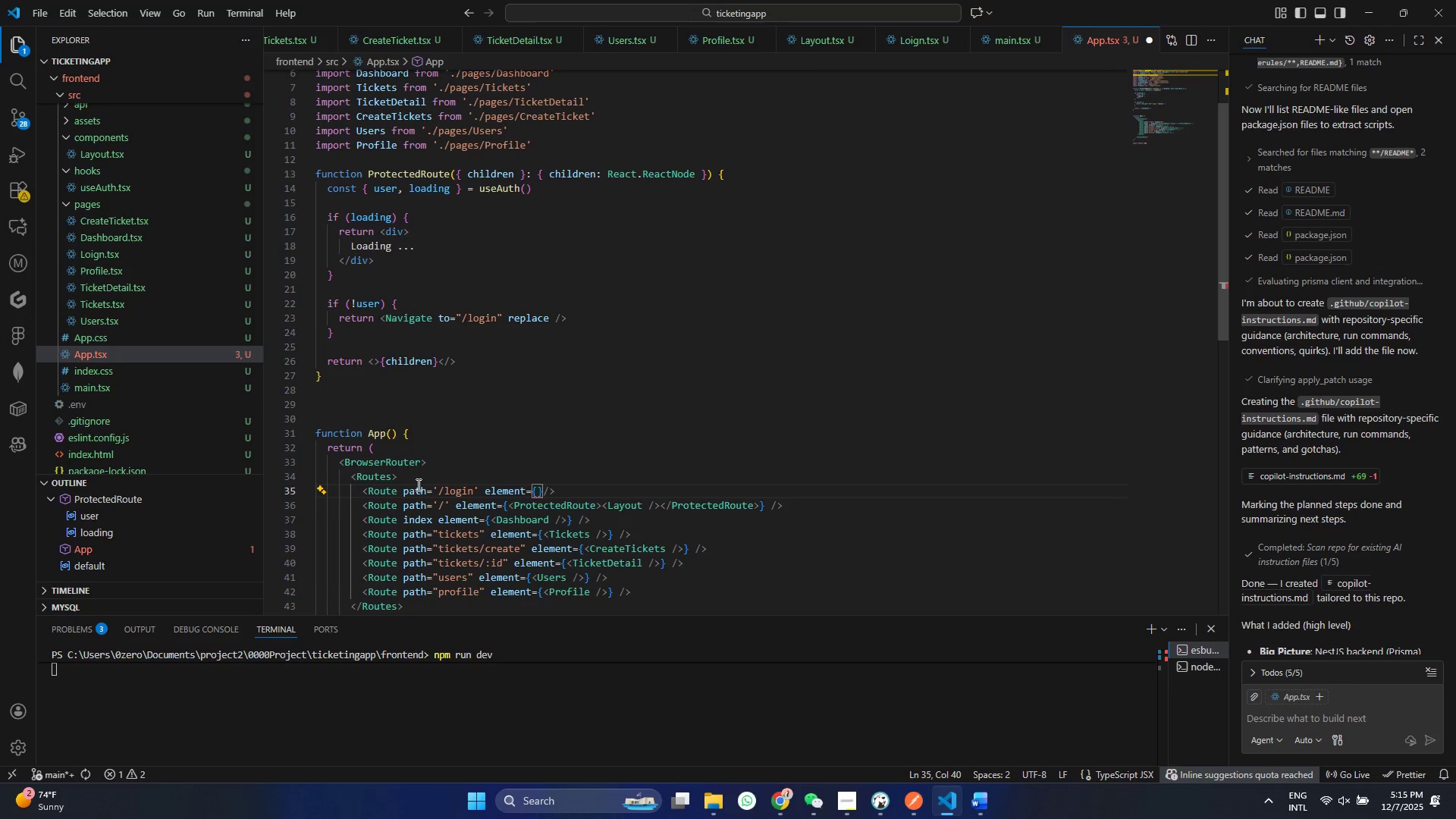 
key(ArrowLeft)
 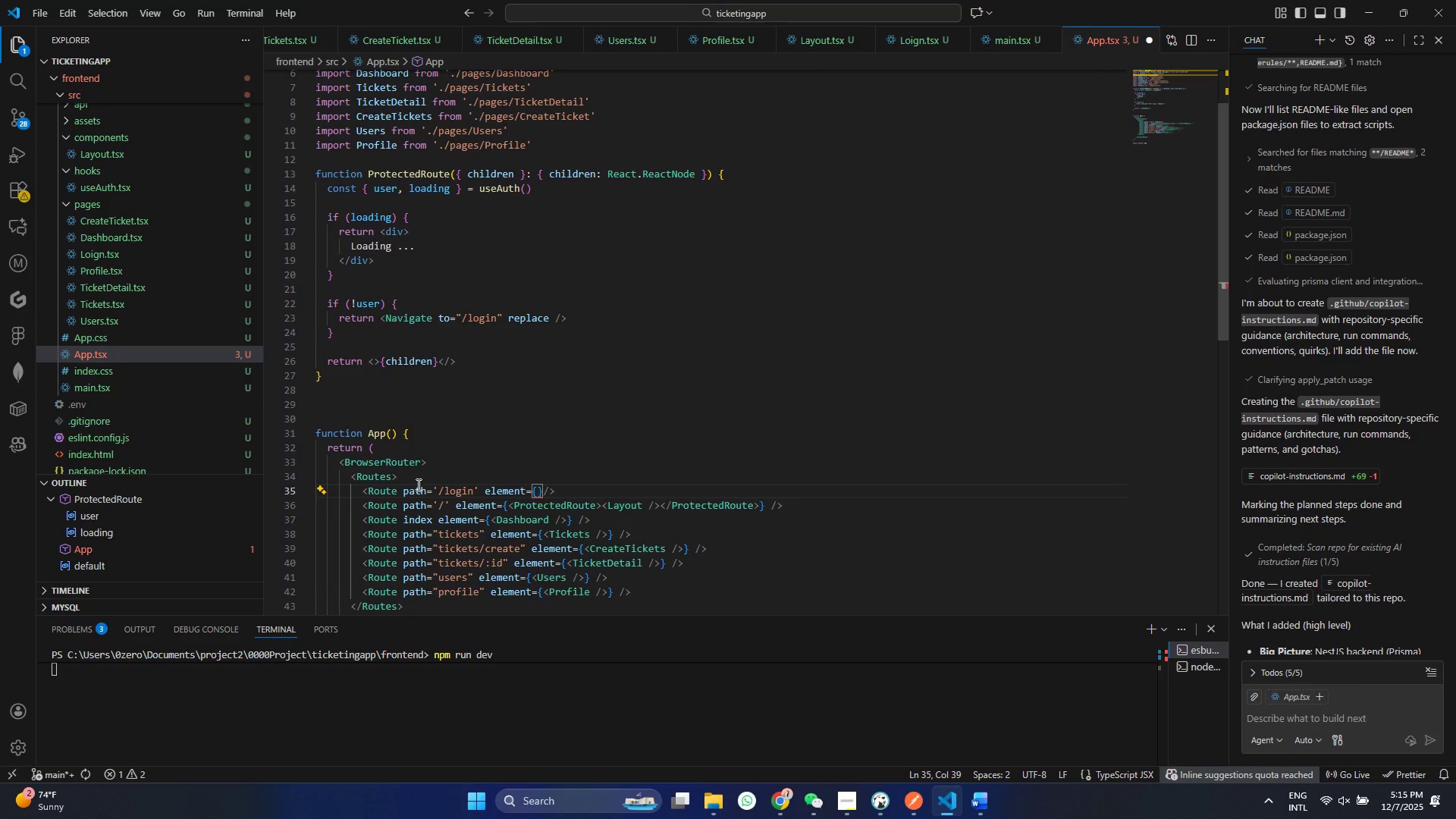 
key(Shift+Comma)
 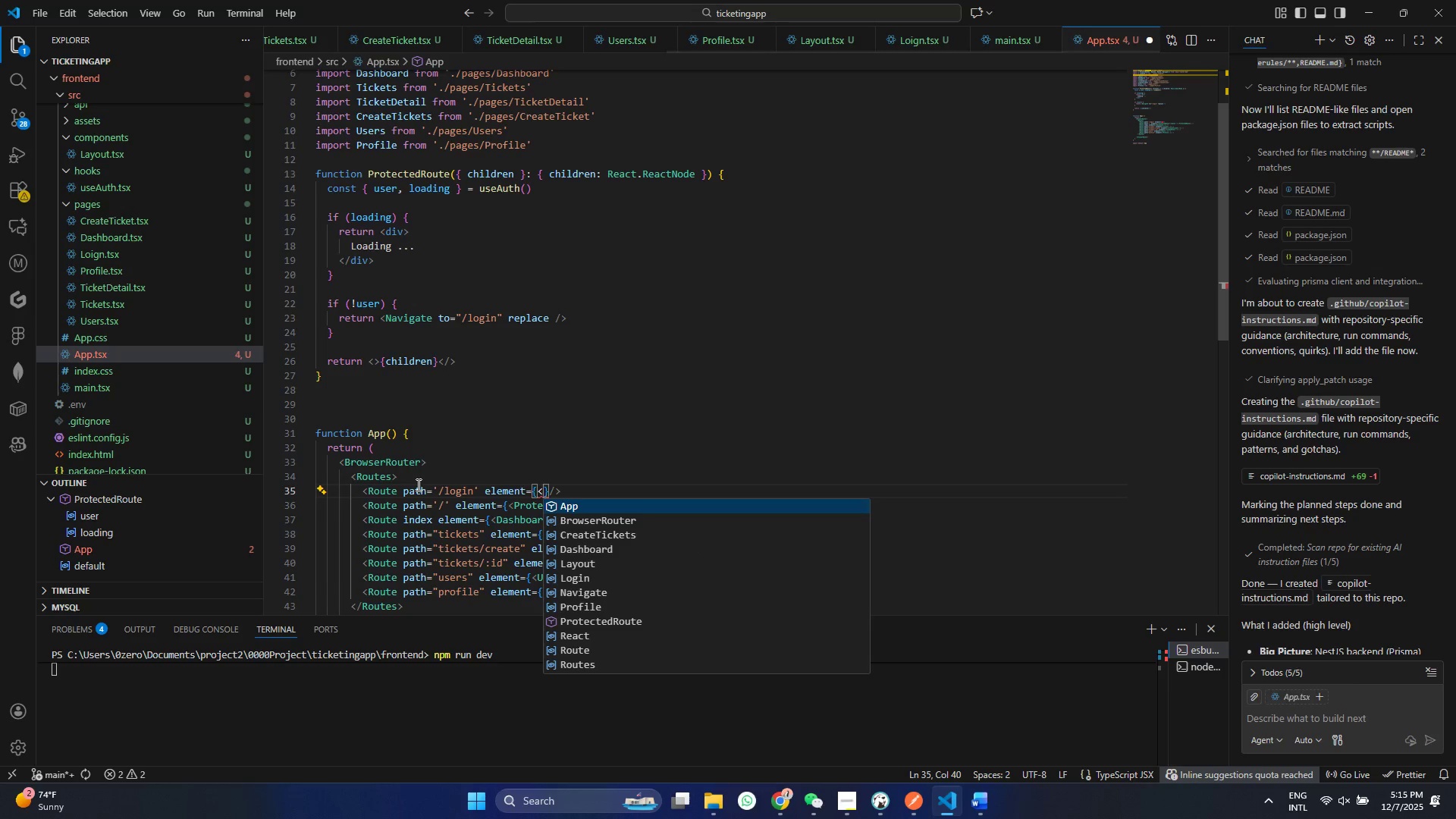 
type(Login)
 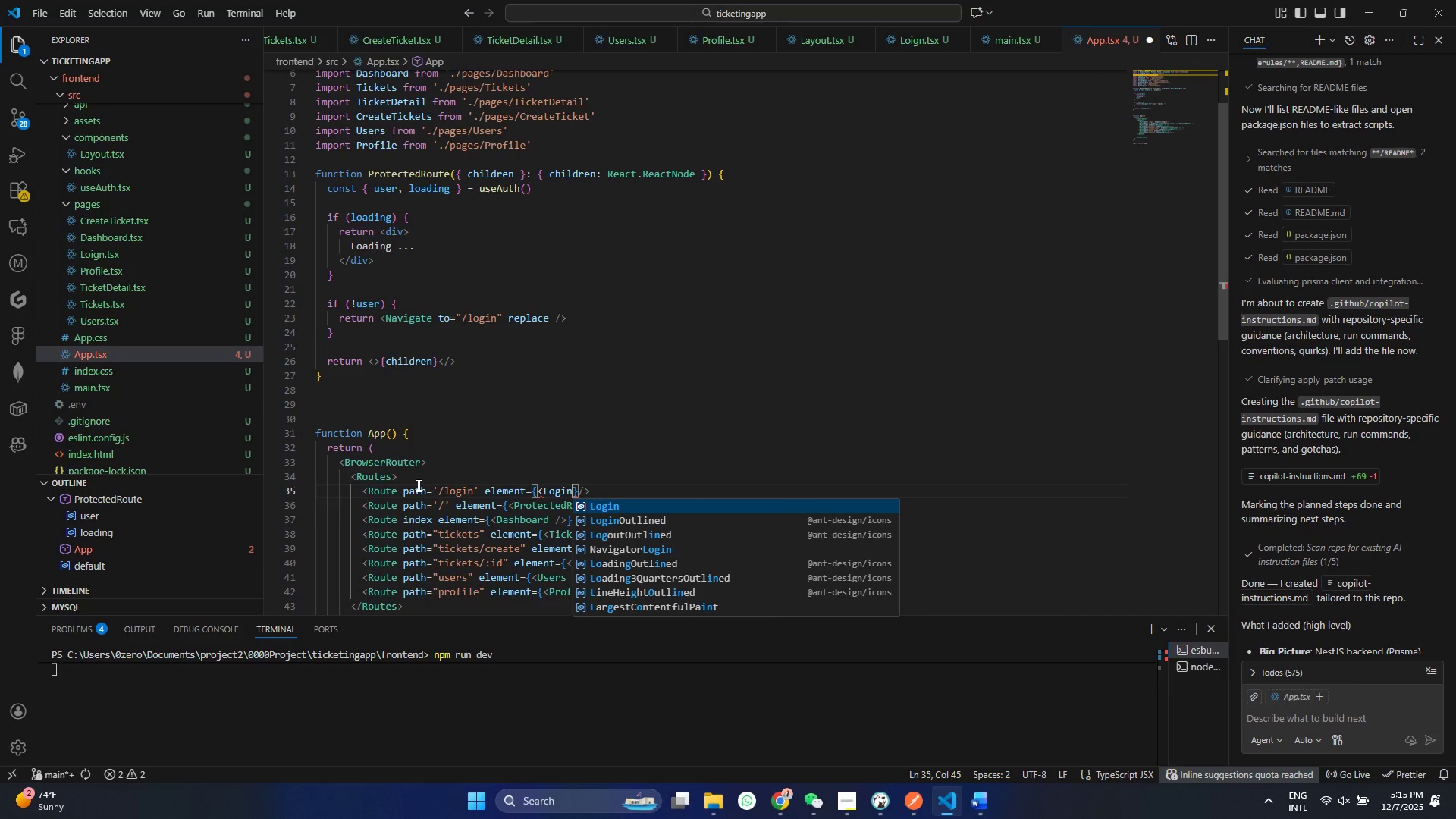 
key(Enter)
 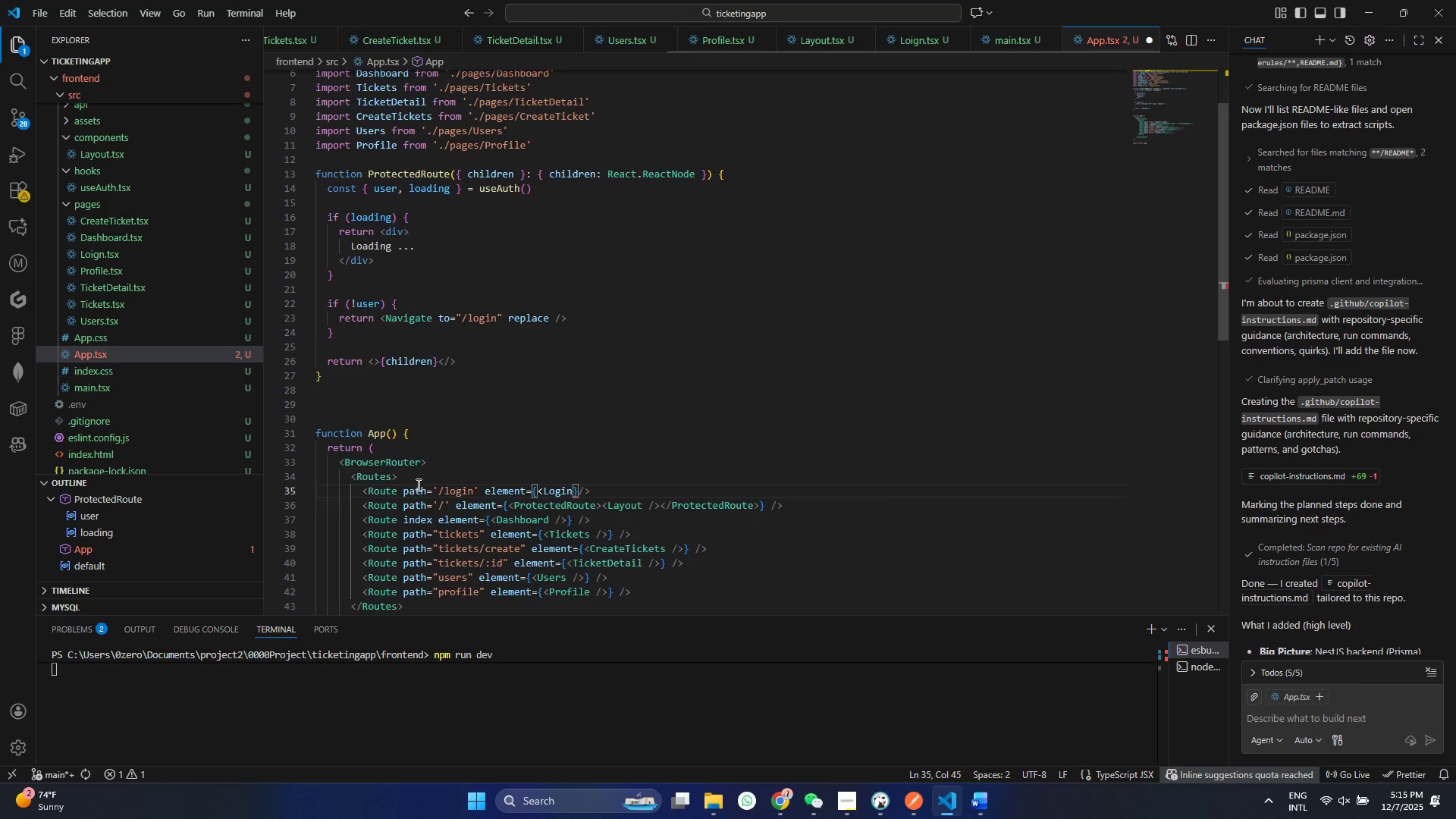 
hold_key(key=ShiftRight, duration=0.55)
 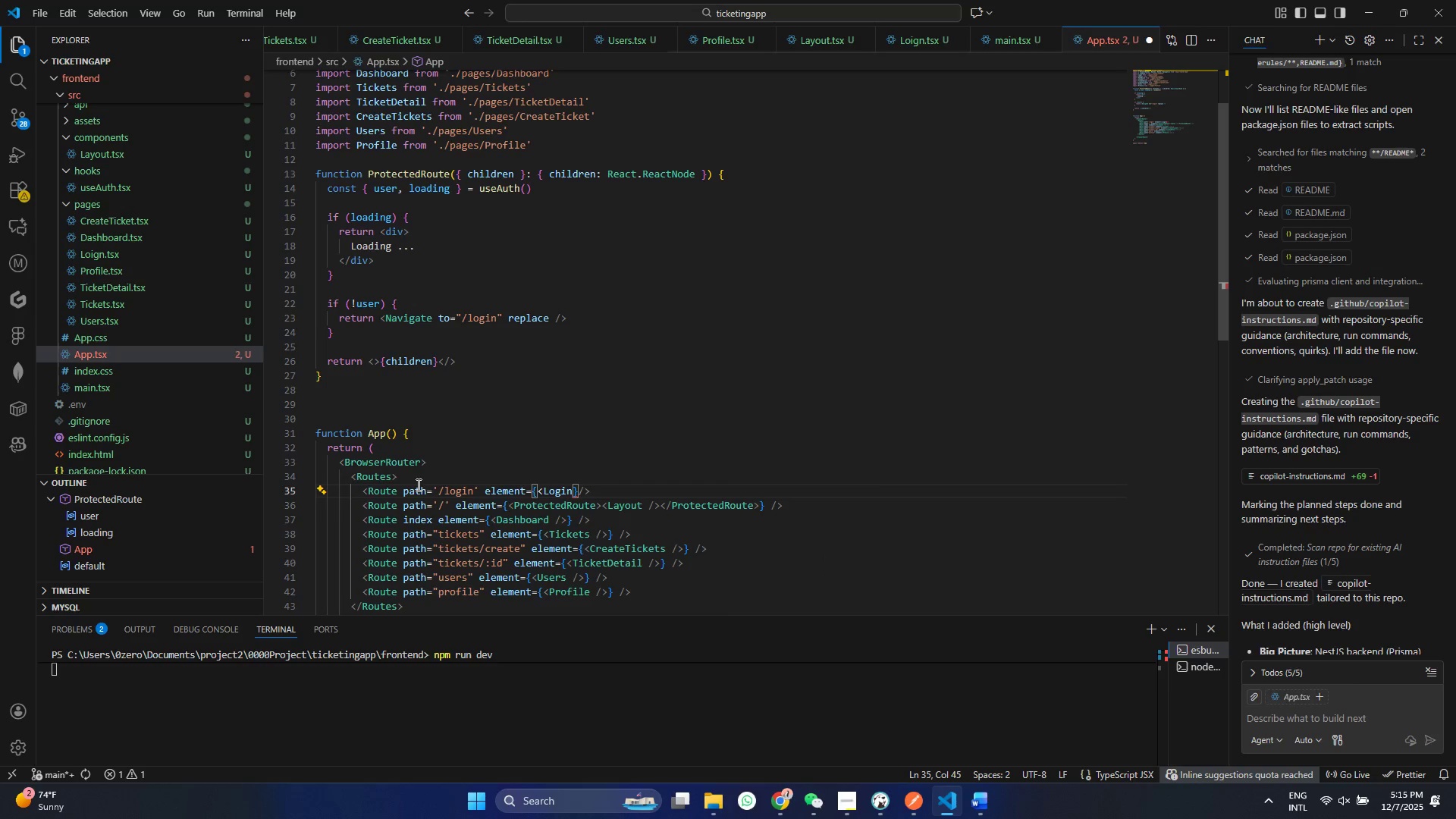 
key(Slash)
 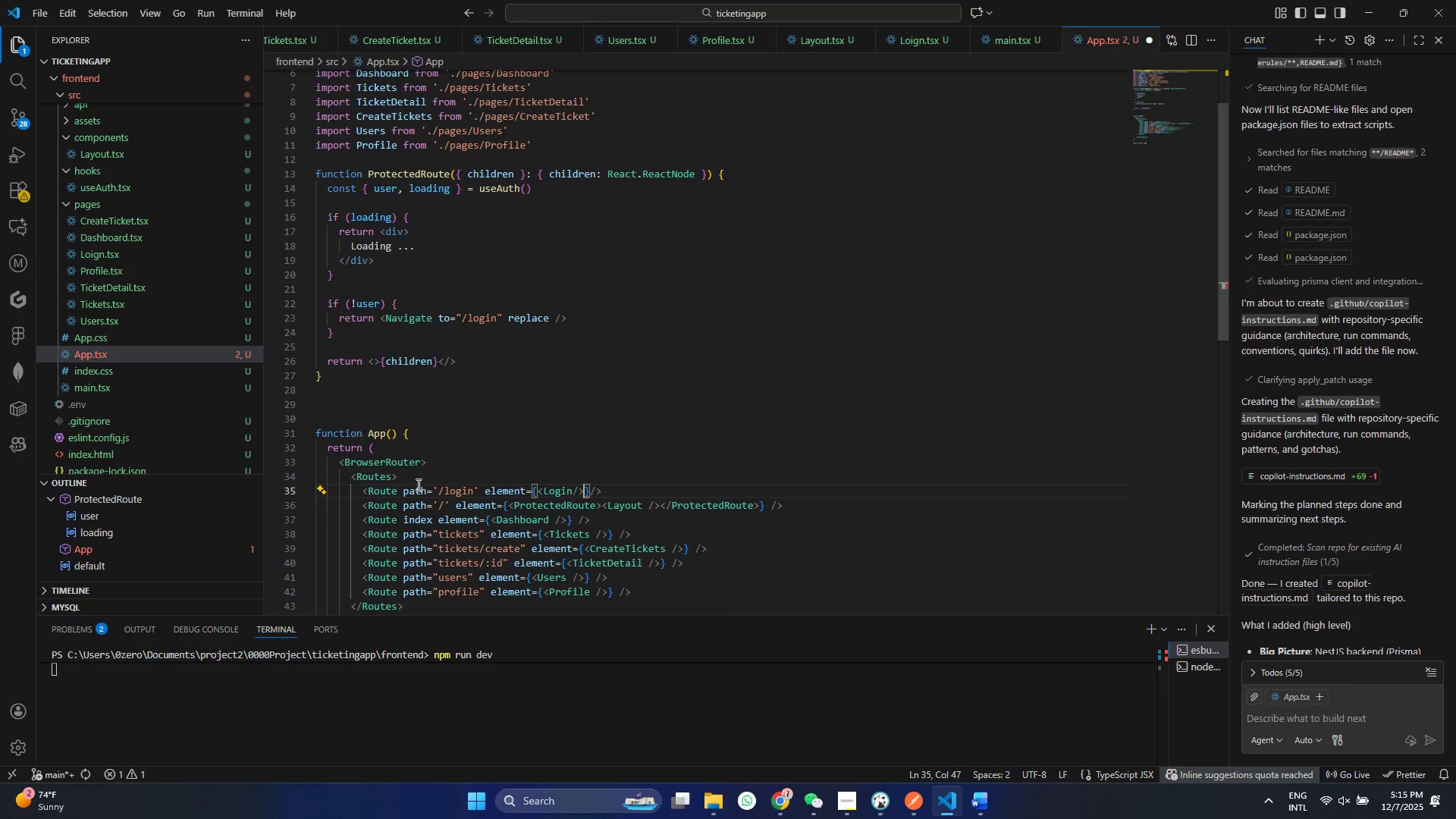 
key(Shift+ShiftRight)
 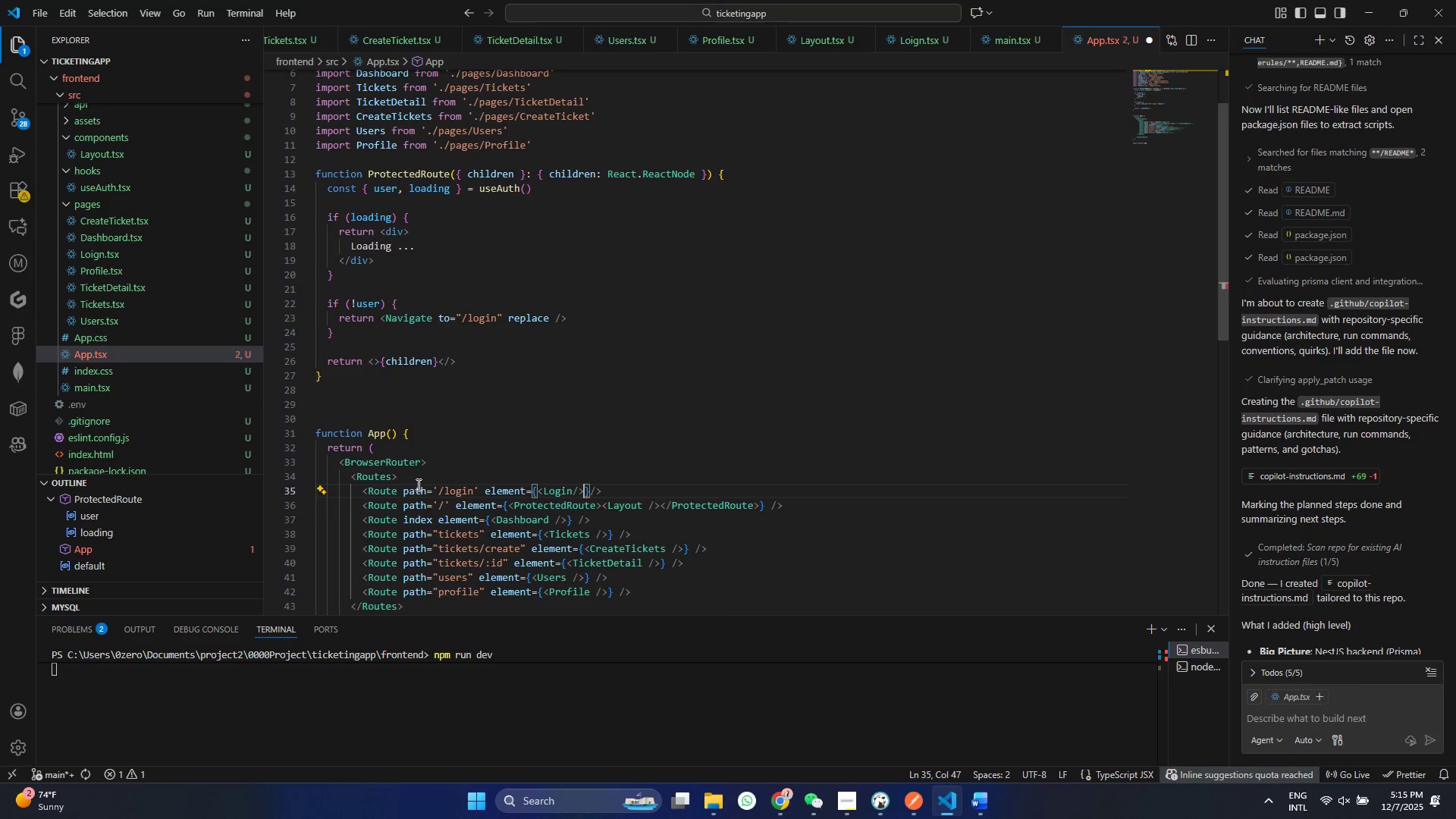 
key(Period)
 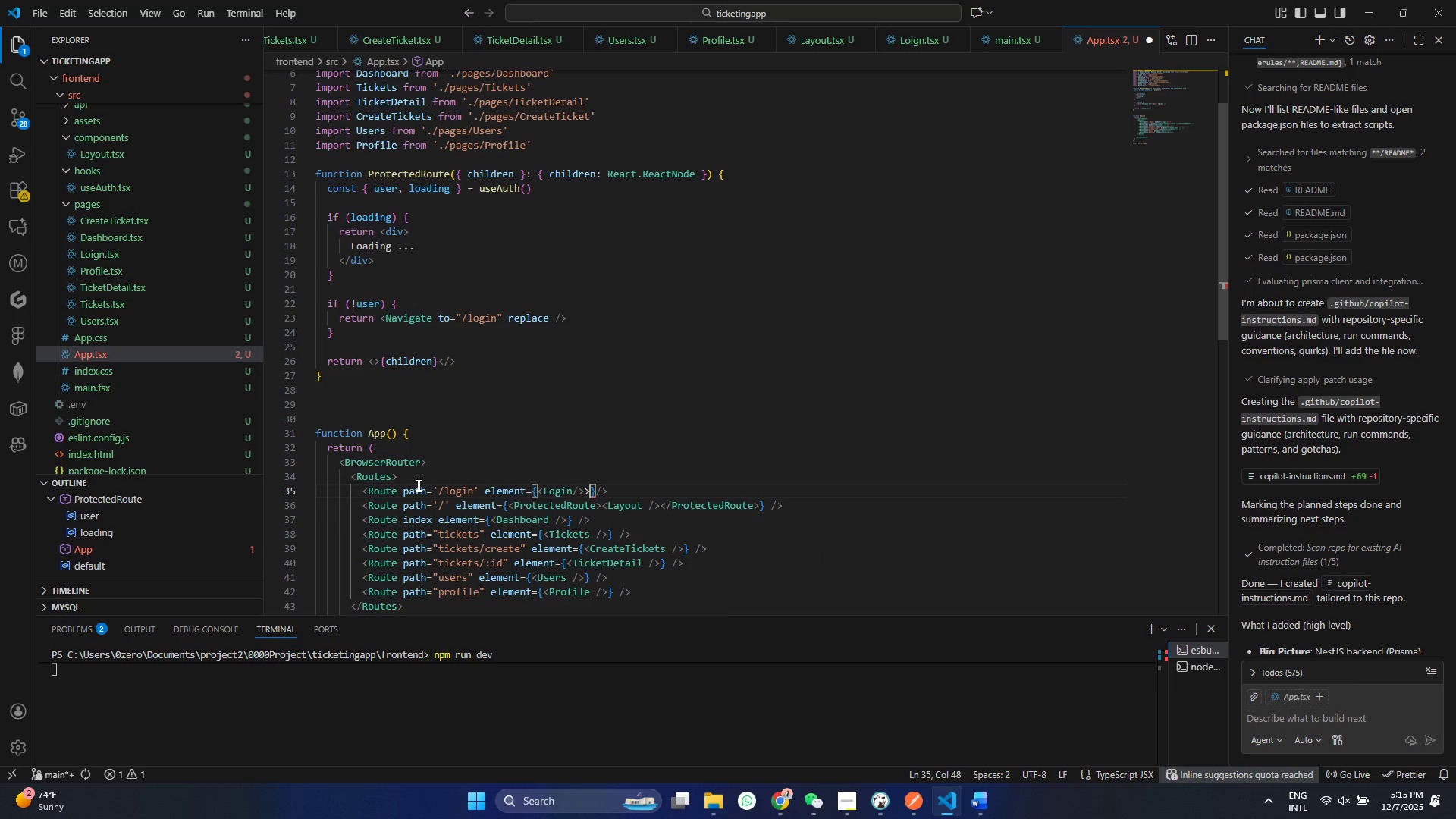 
hold_key(key=ControlLeft, duration=0.36)
 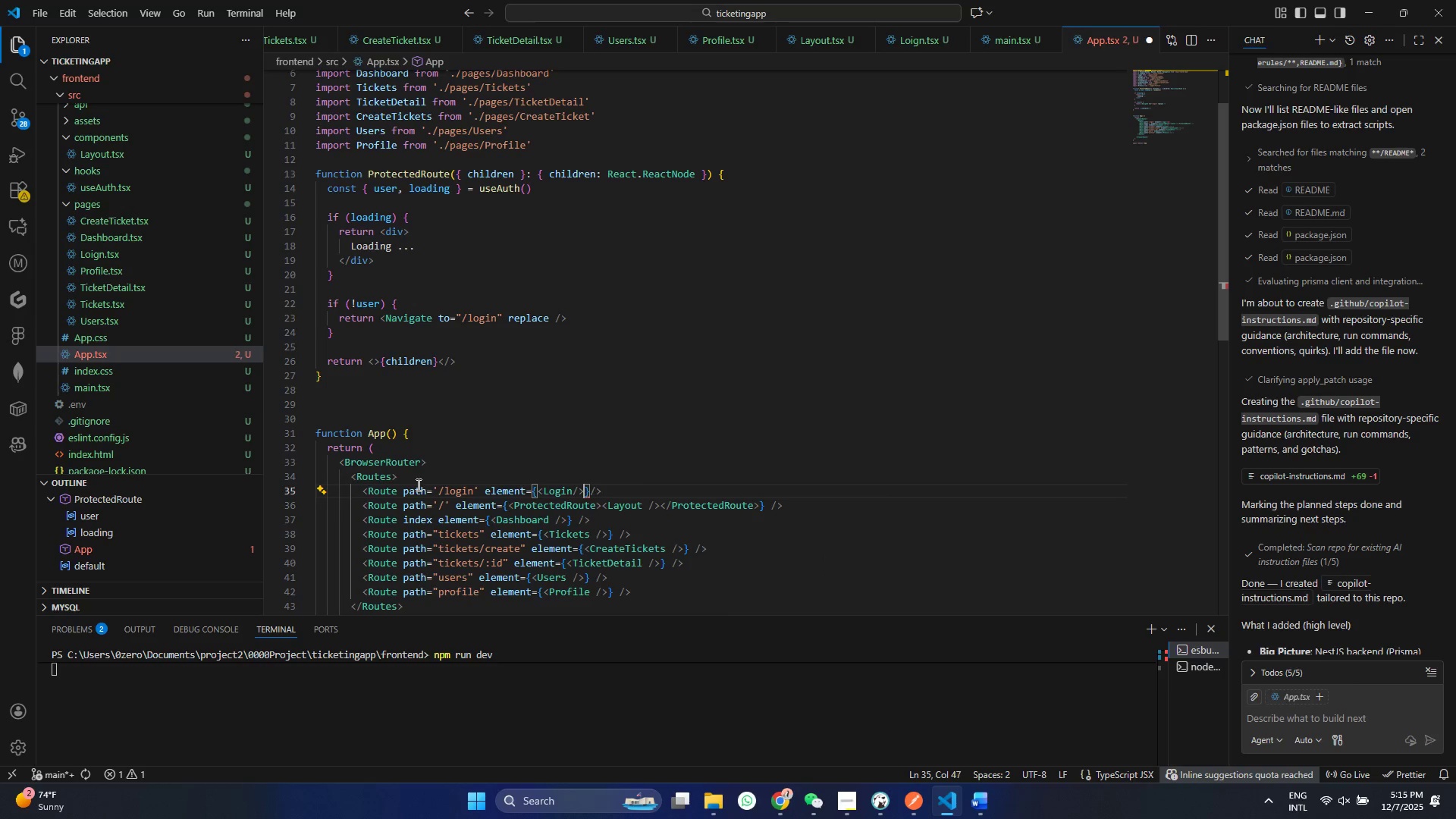 
key(Shift+Backspace)
 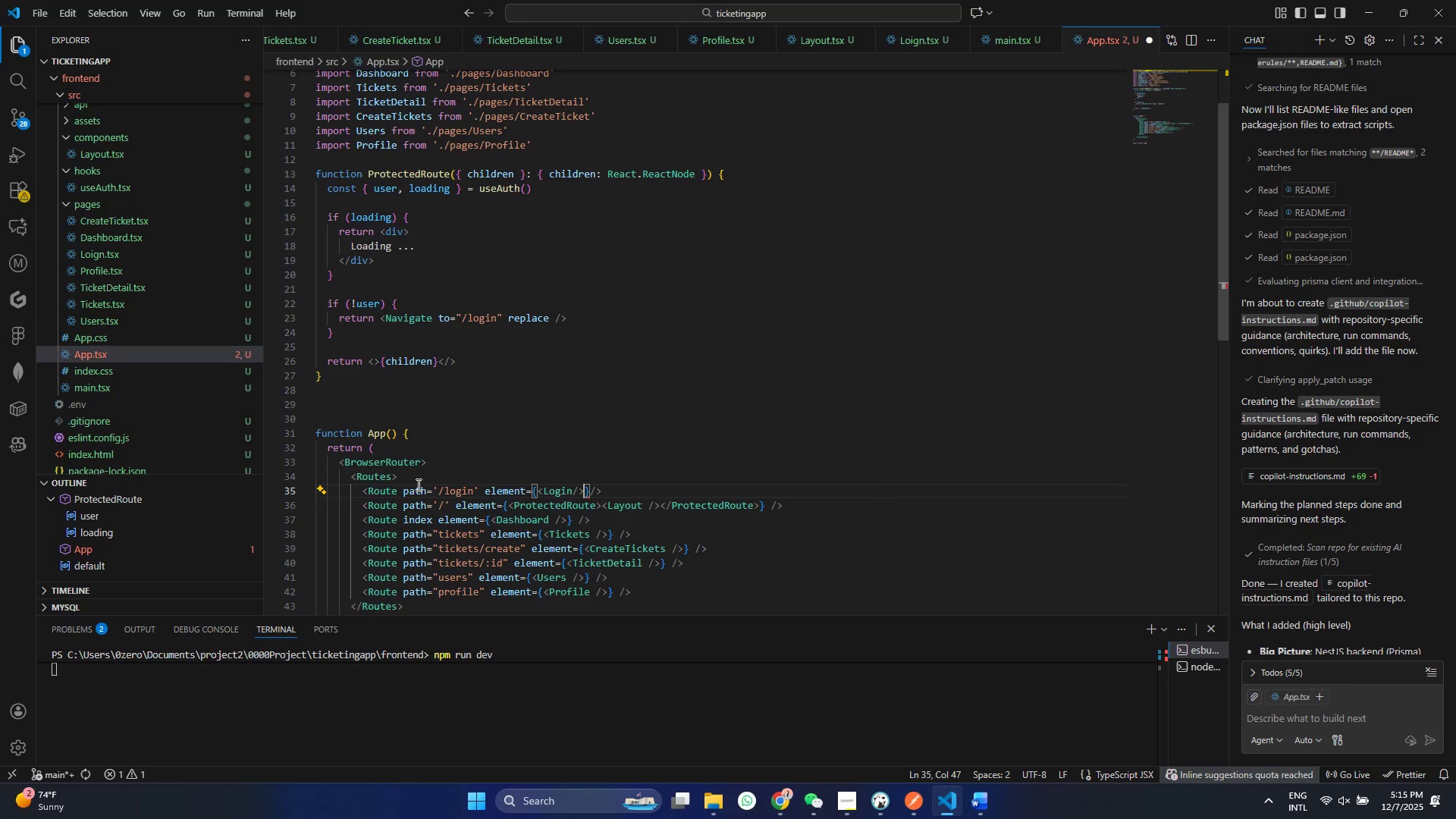 
key(Control+ControlLeft)
 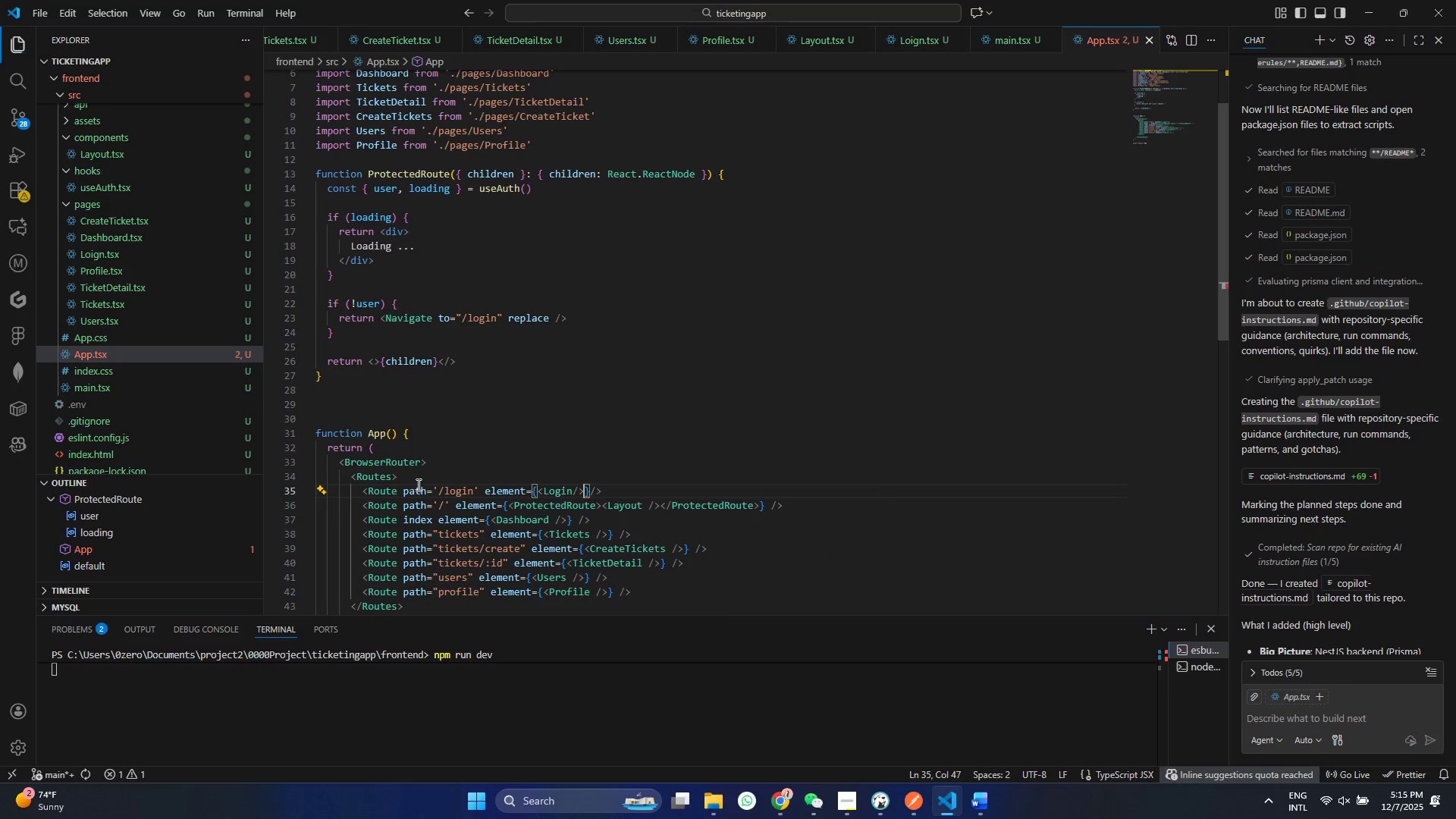 
key(Control+S)
 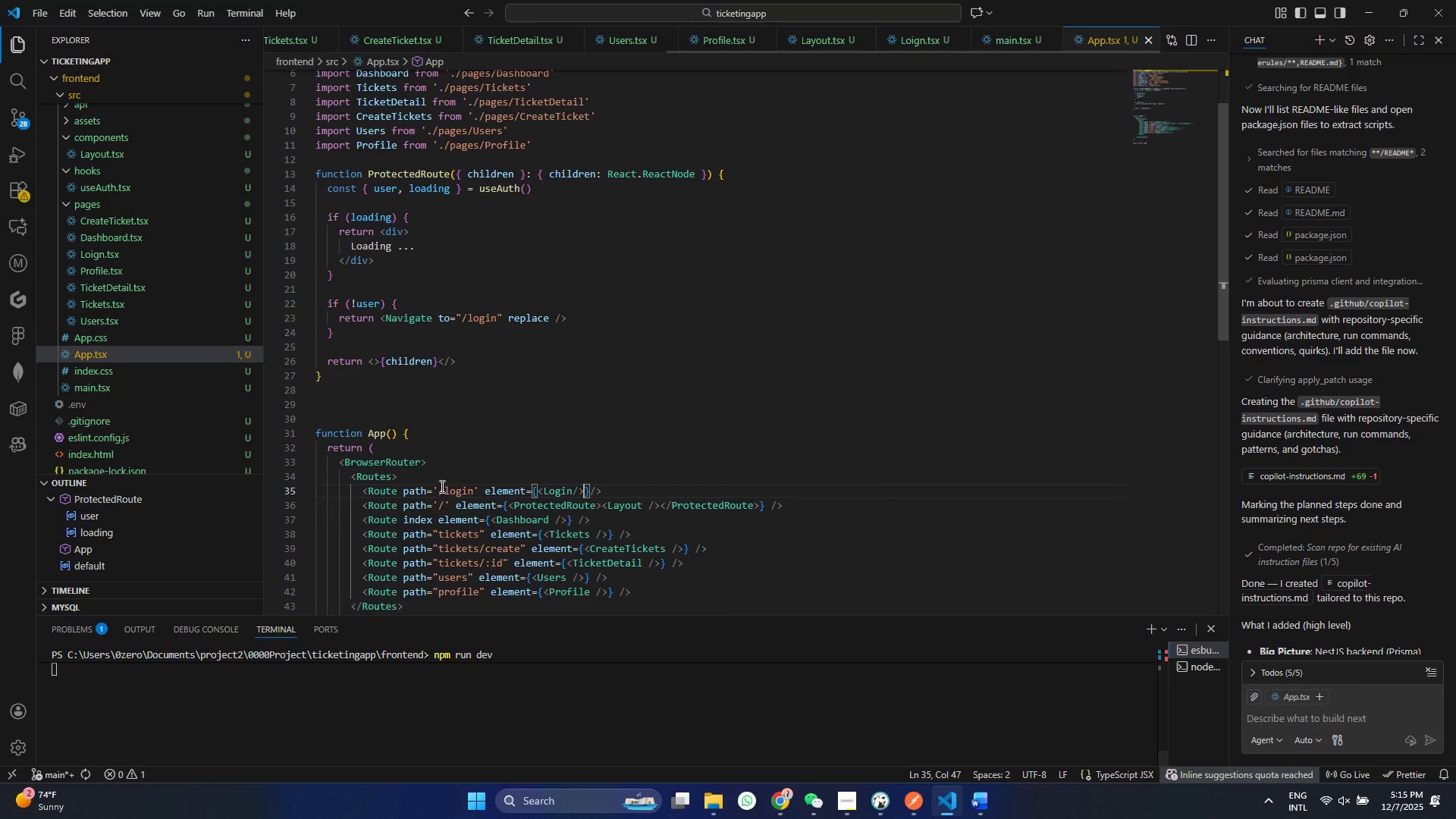 
scroll: coordinate [532, 469], scroll_direction: down, amount: 2.0
 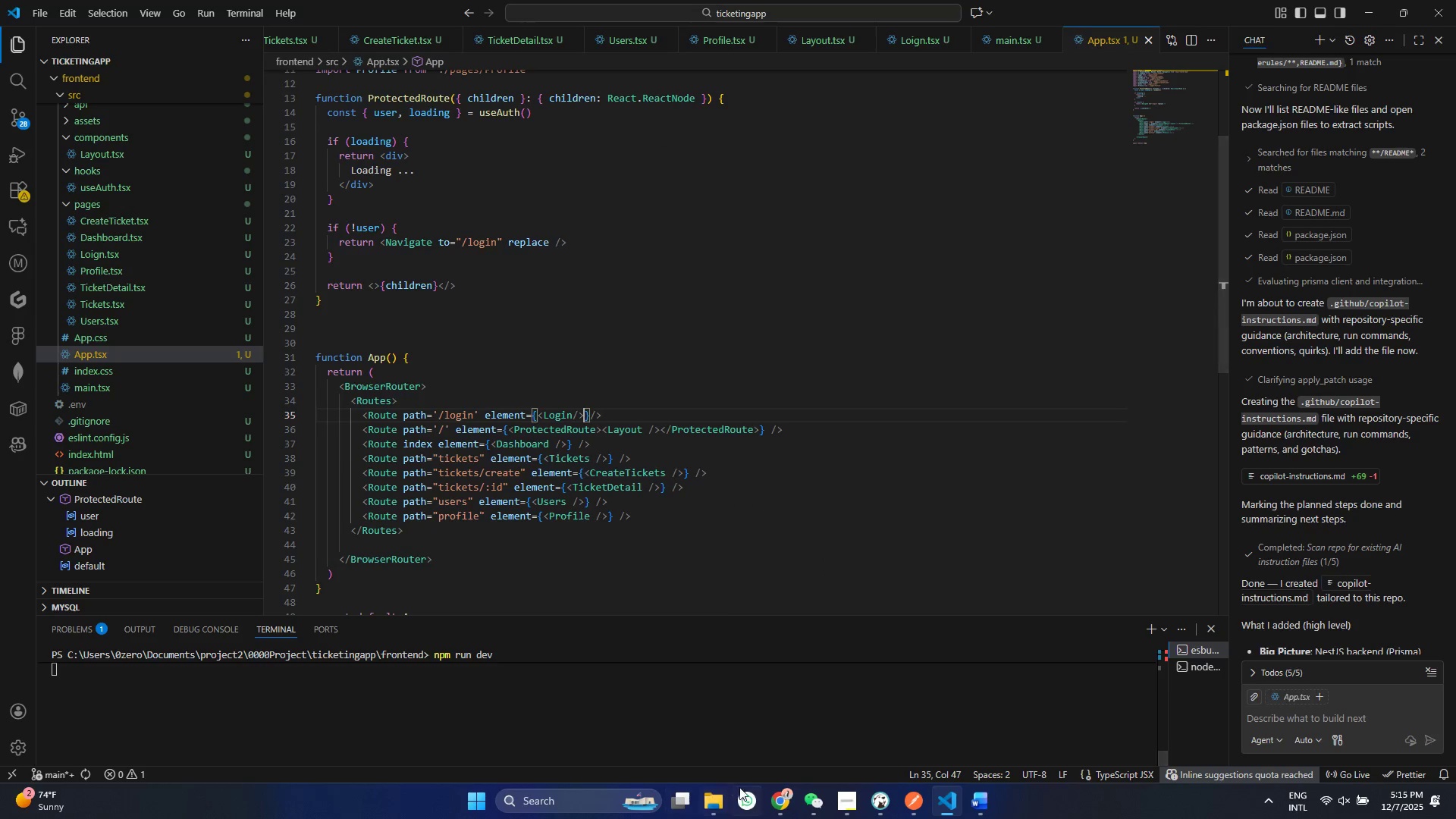 
left_click([780, 801])
 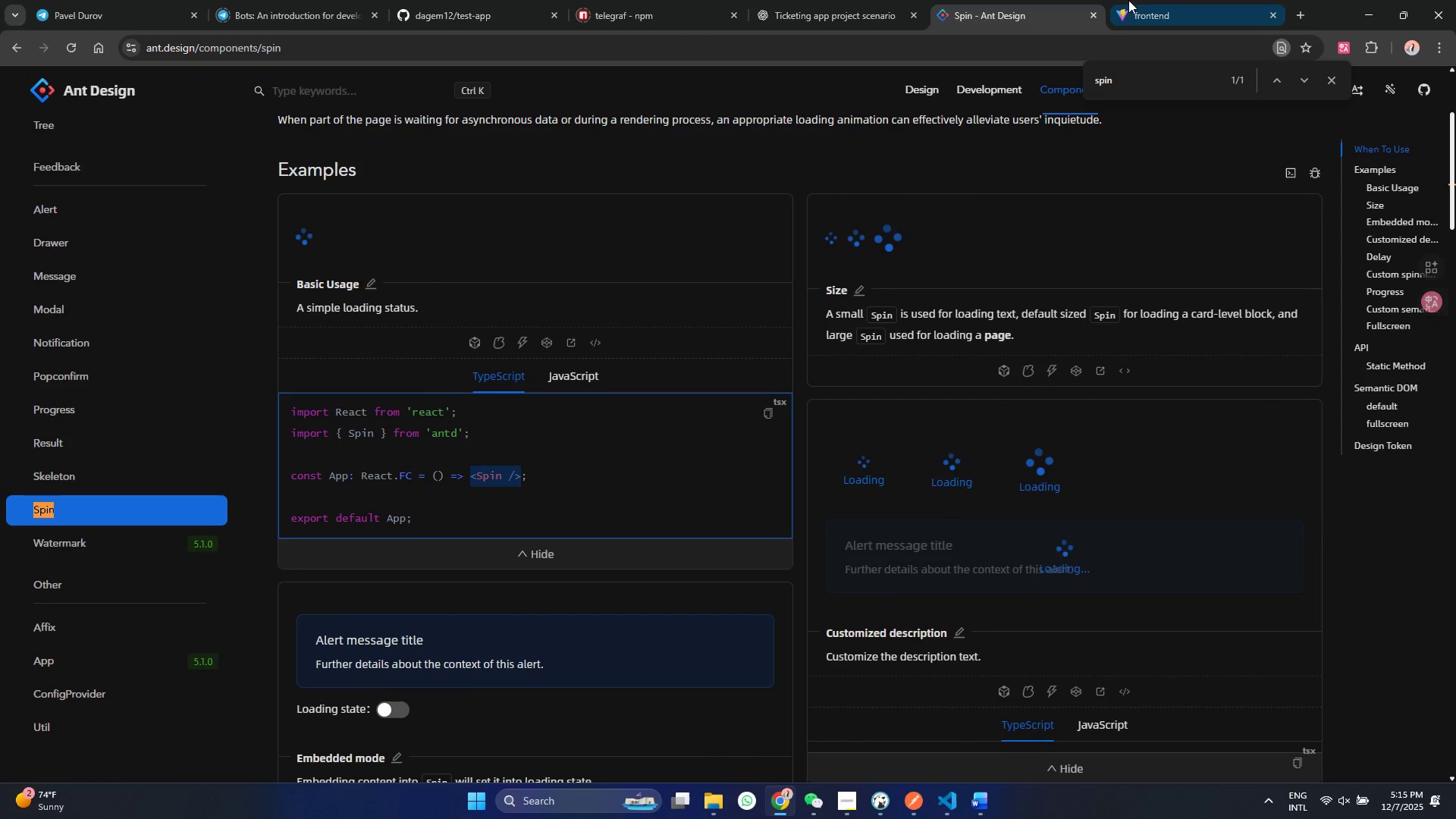 
left_click([1130, 0])
 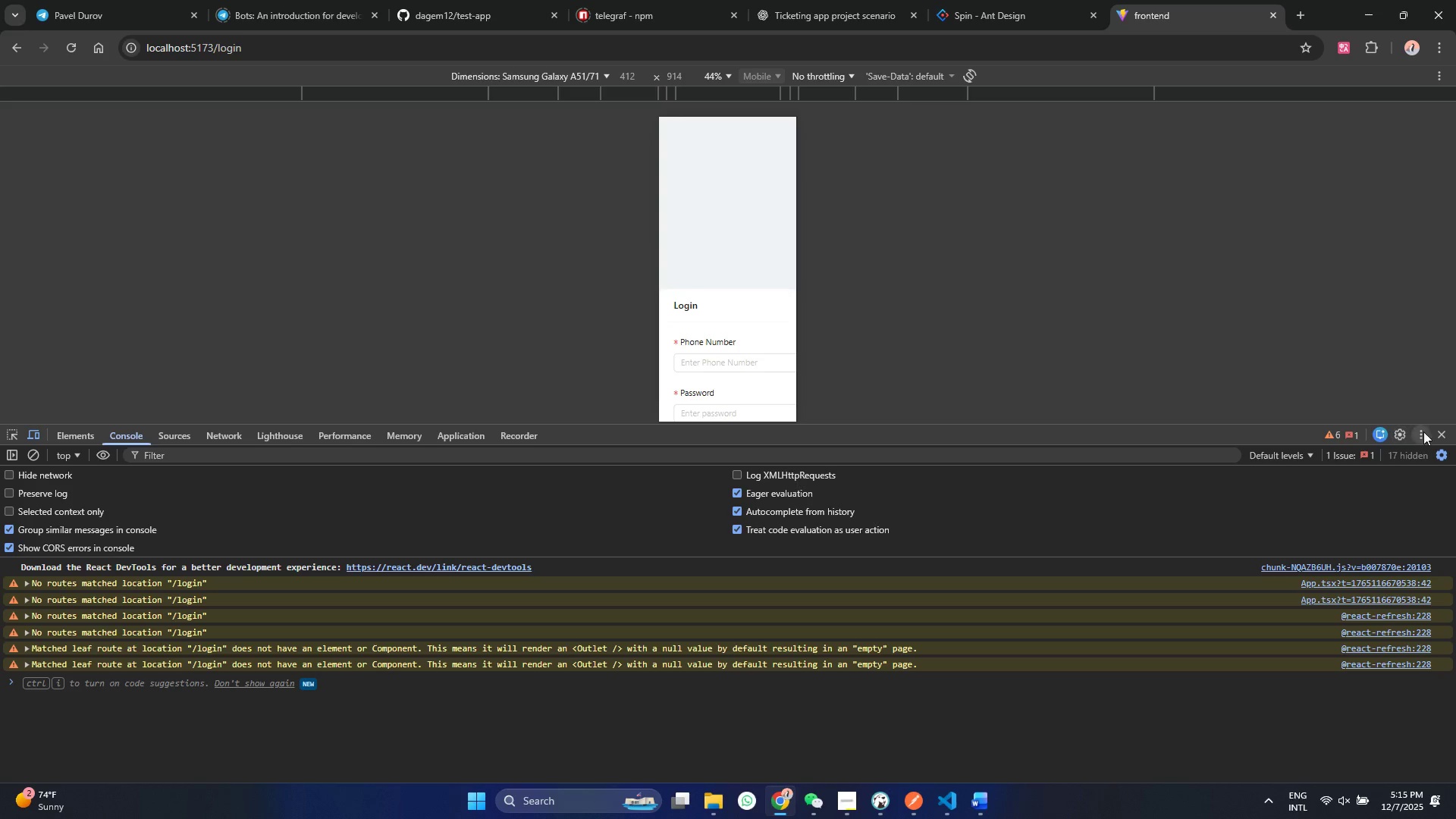 
left_click([1439, 435])
 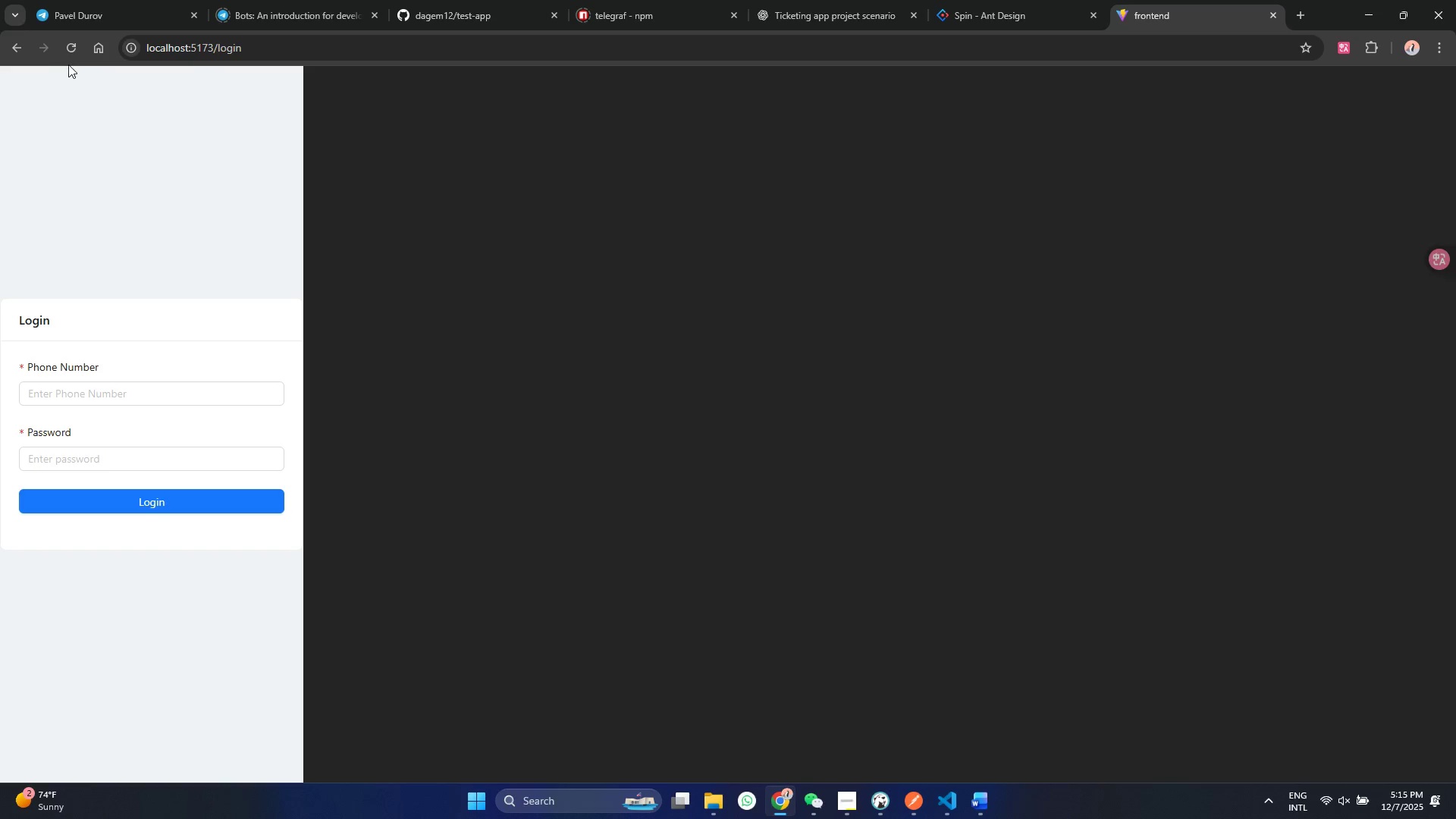 
left_click([71, 49])
 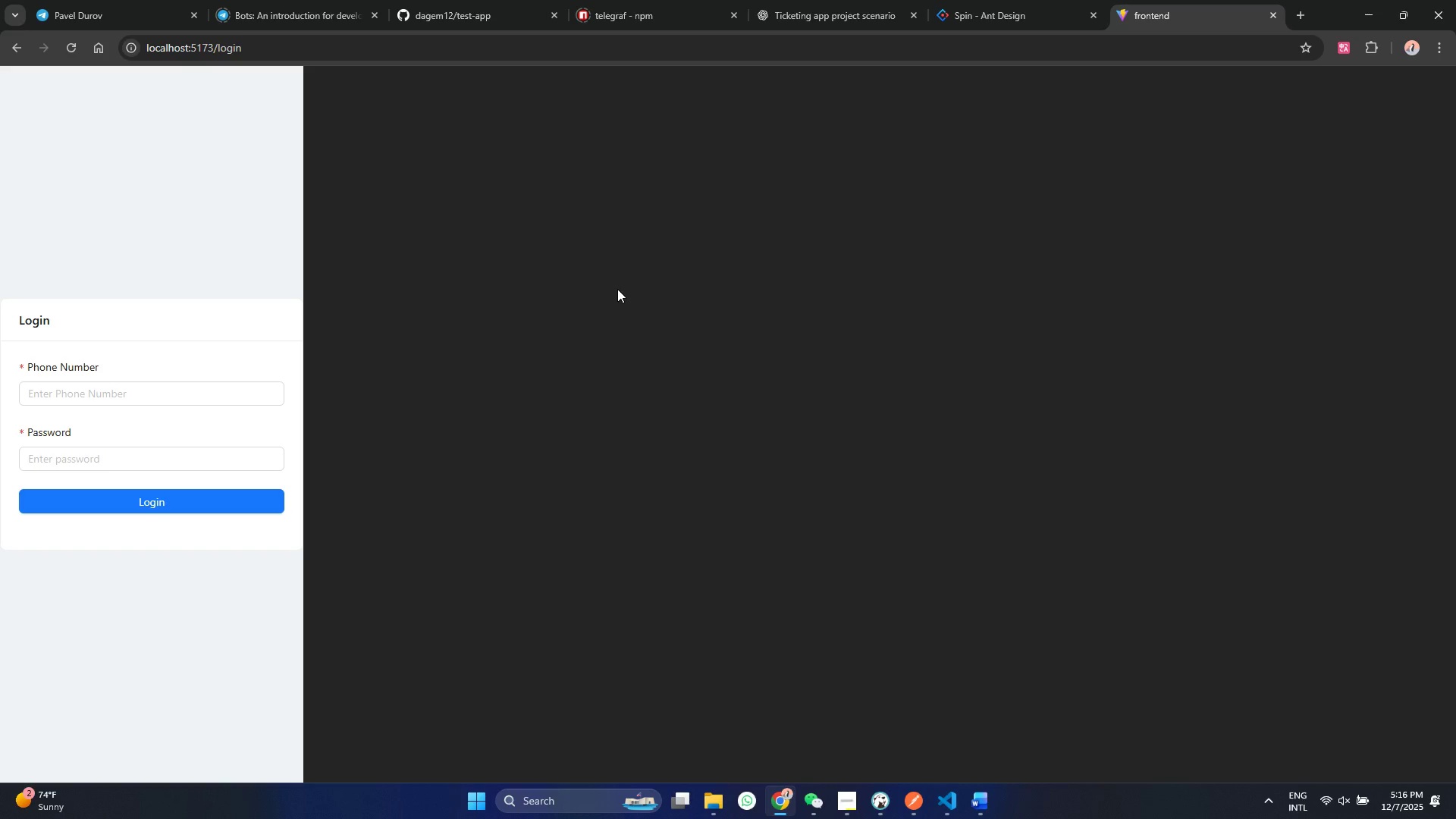 
right_click([617, 289])
 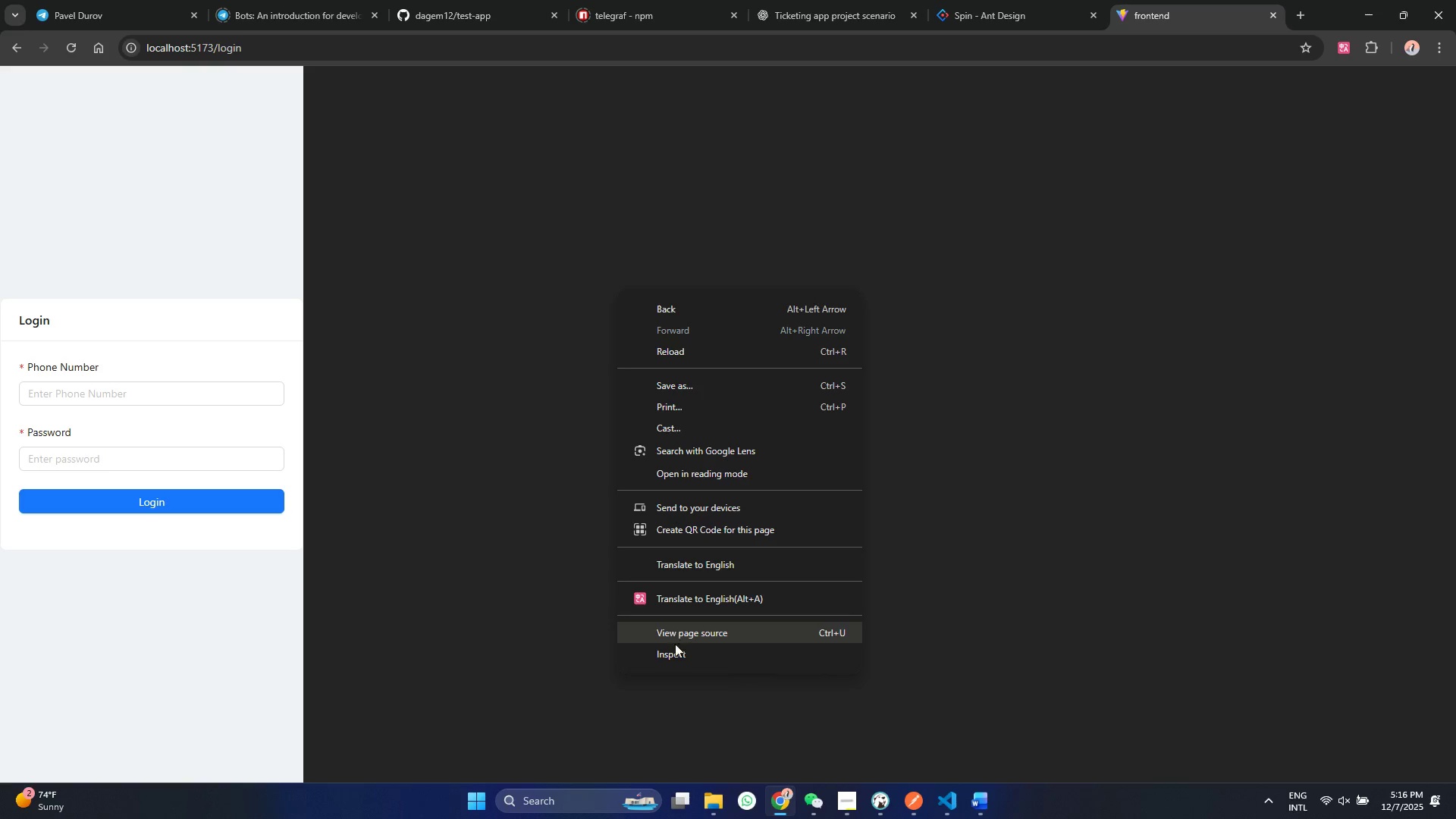 
left_click([676, 656])
 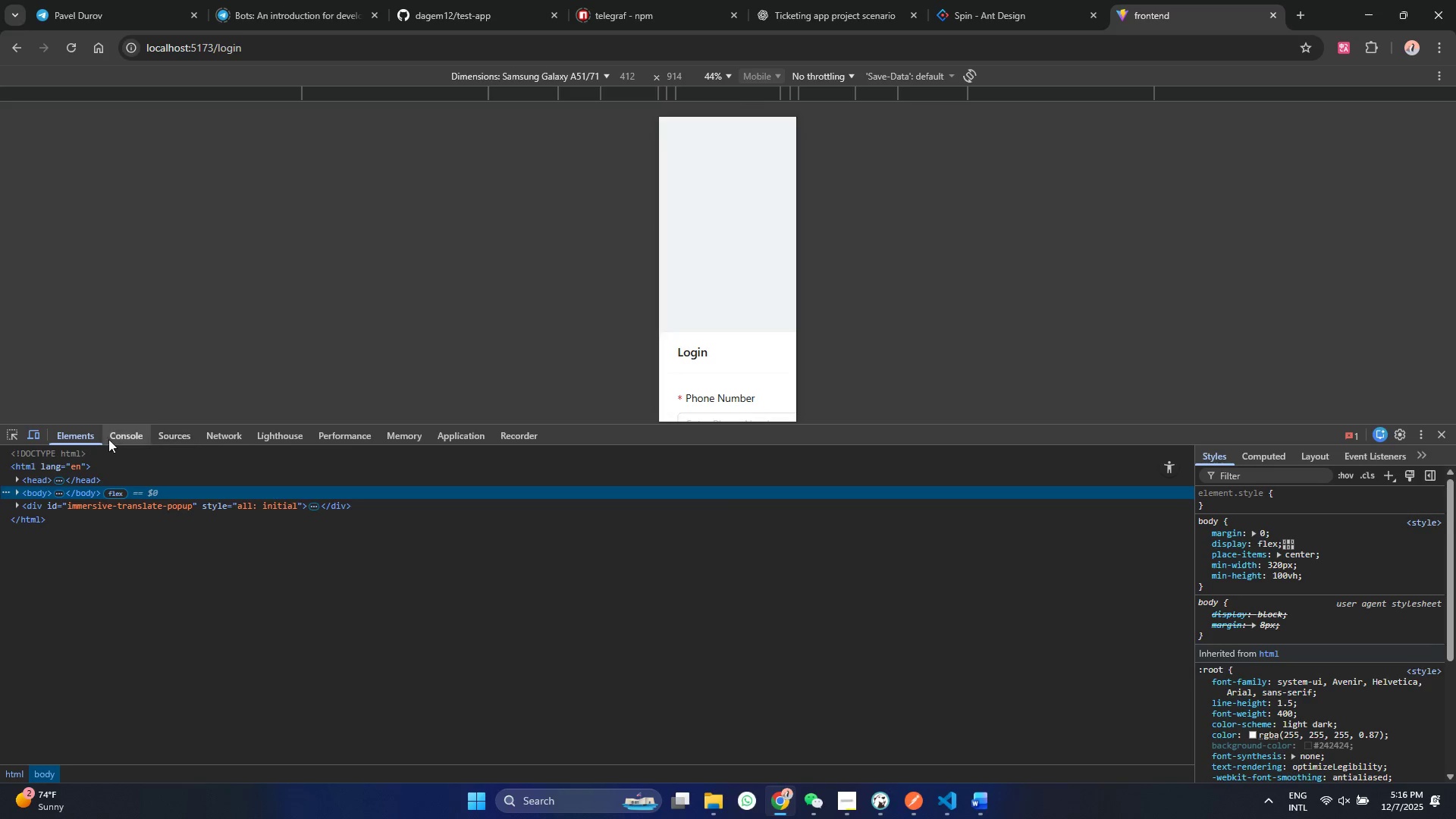 
left_click([27, 430])
 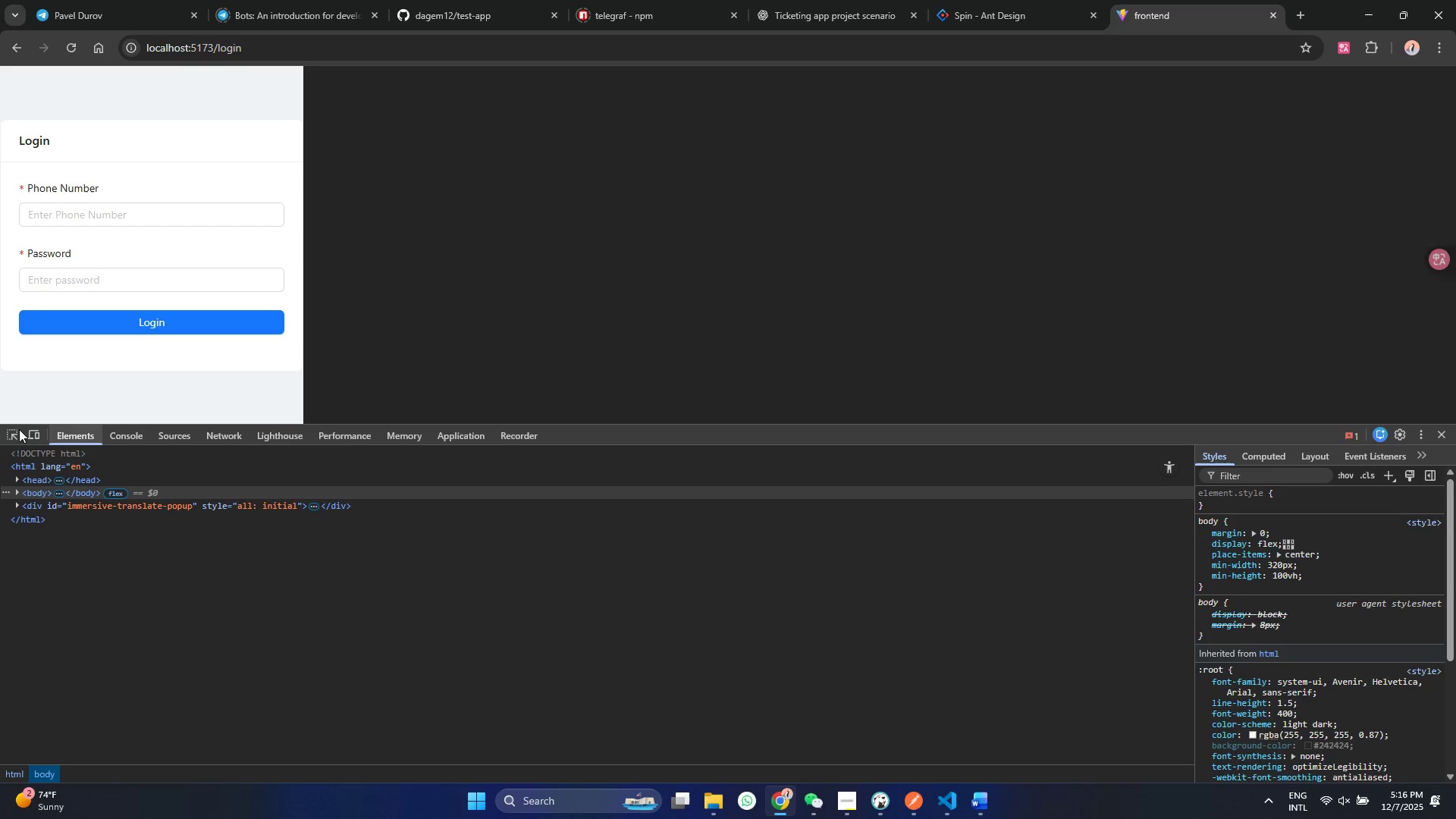 
left_click([5, 436])
 